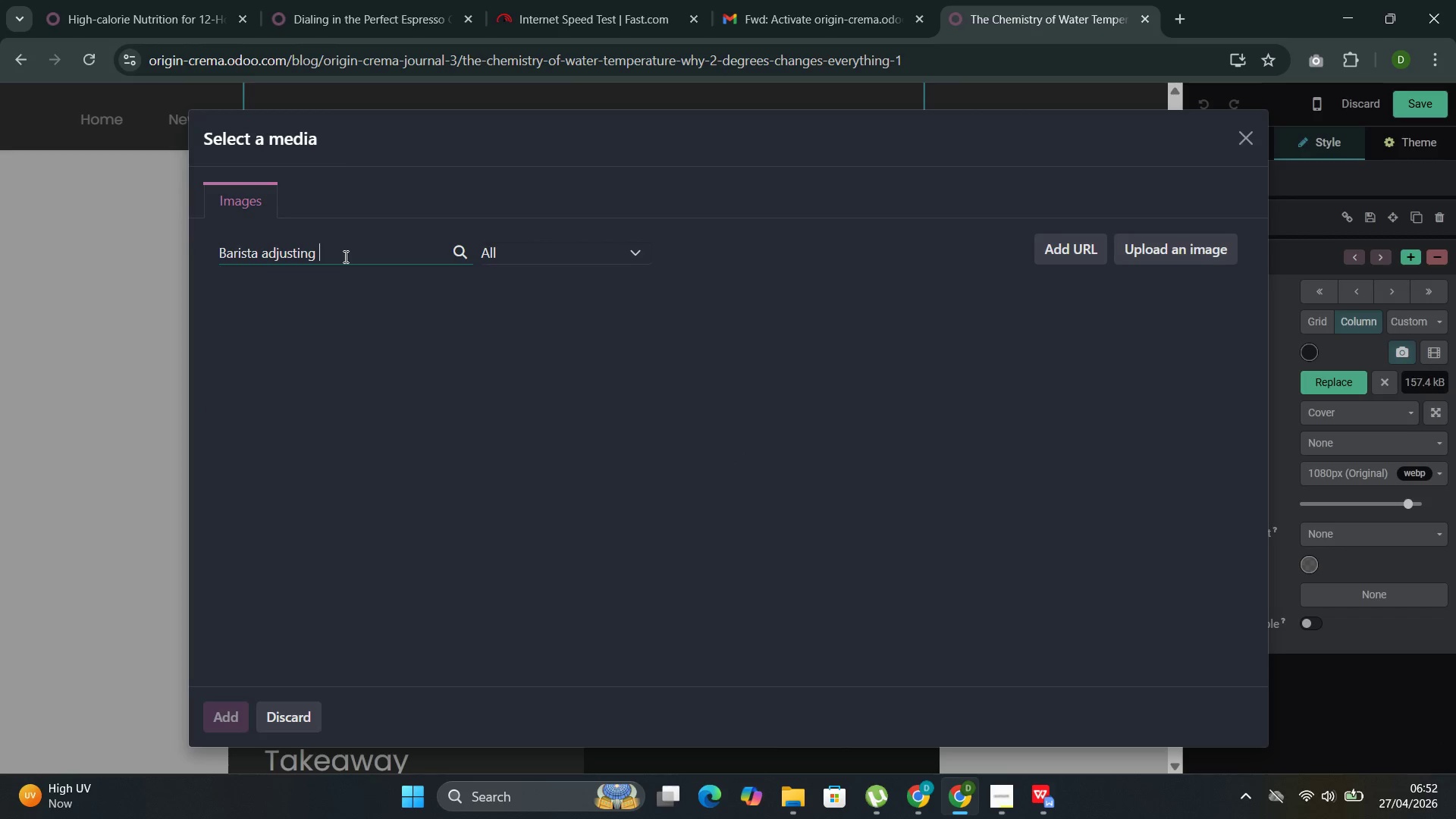 
type(temperature)
 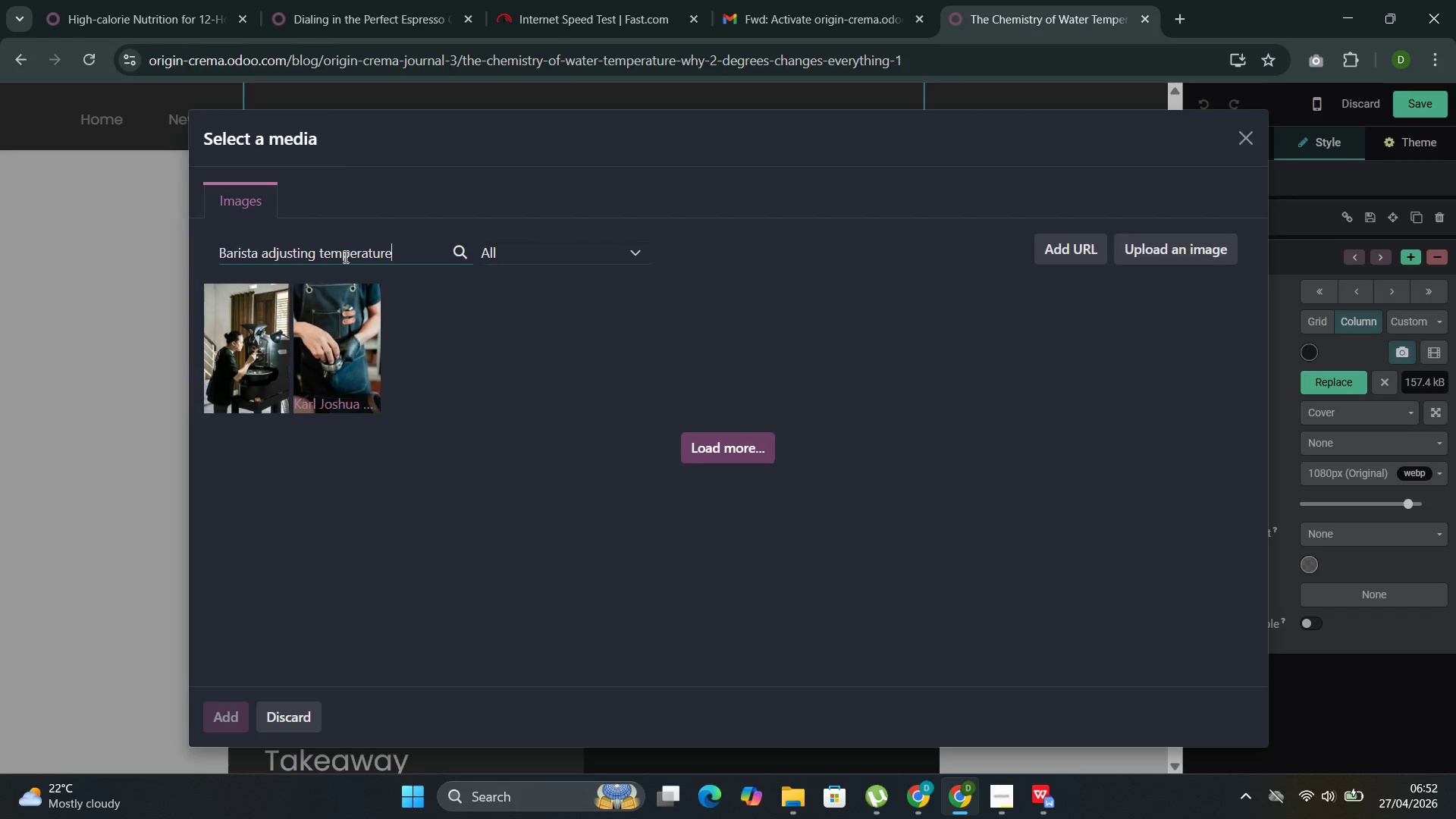 
wait(20.86)
 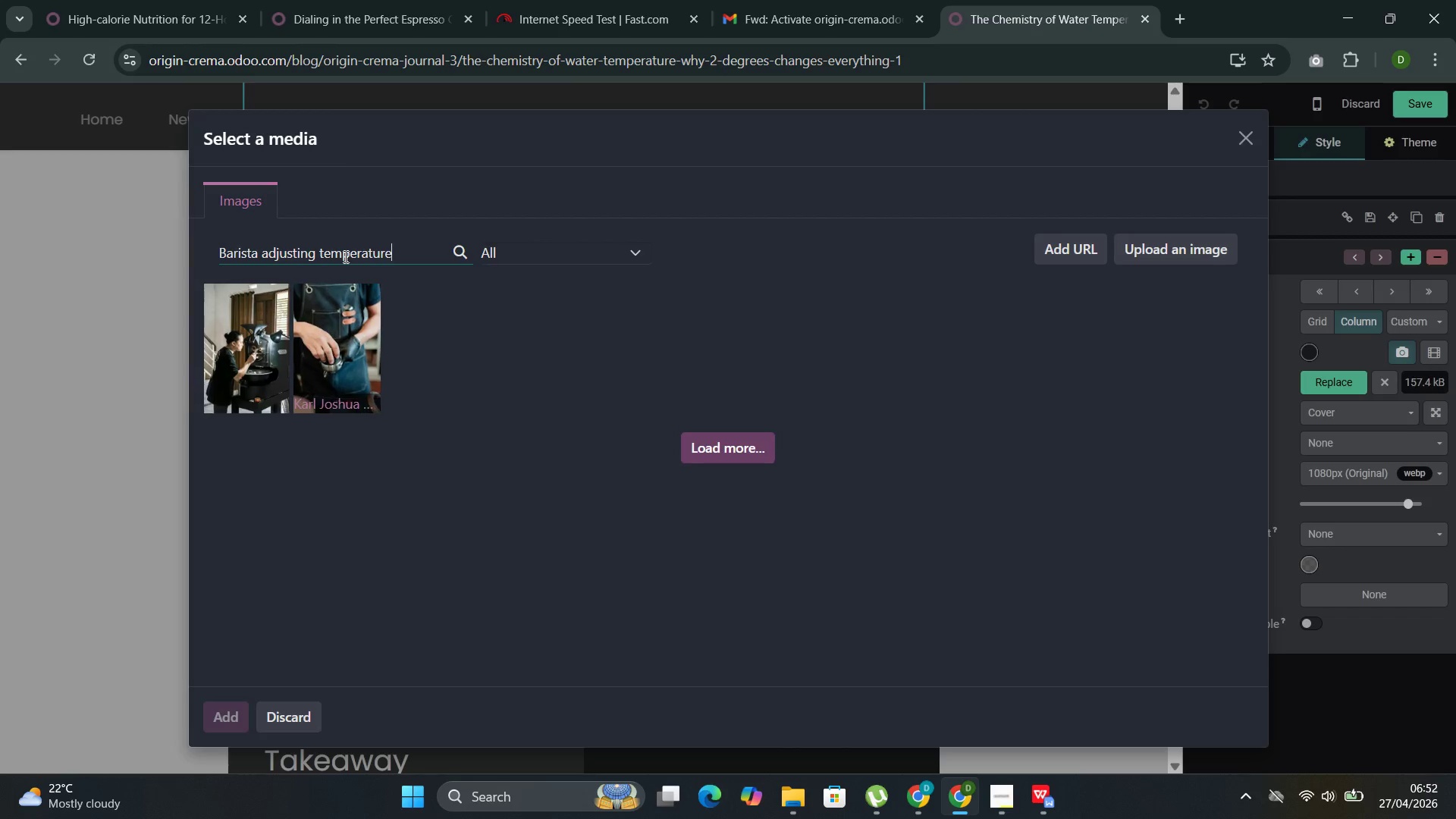 
left_click_drag(start_coordinate=[407, 254], to_coordinate=[245, 256])
 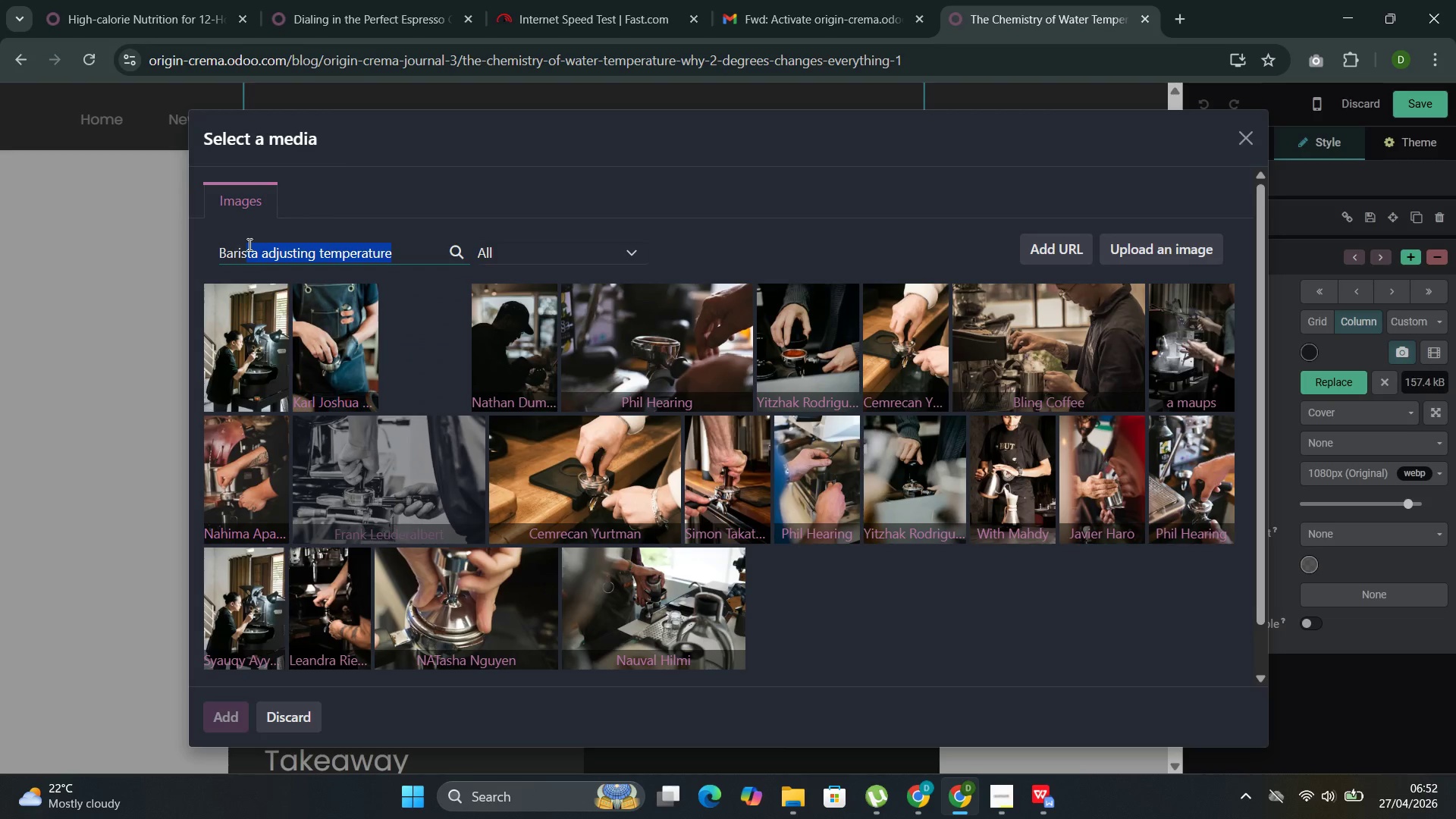 
double_click([248, 244])
 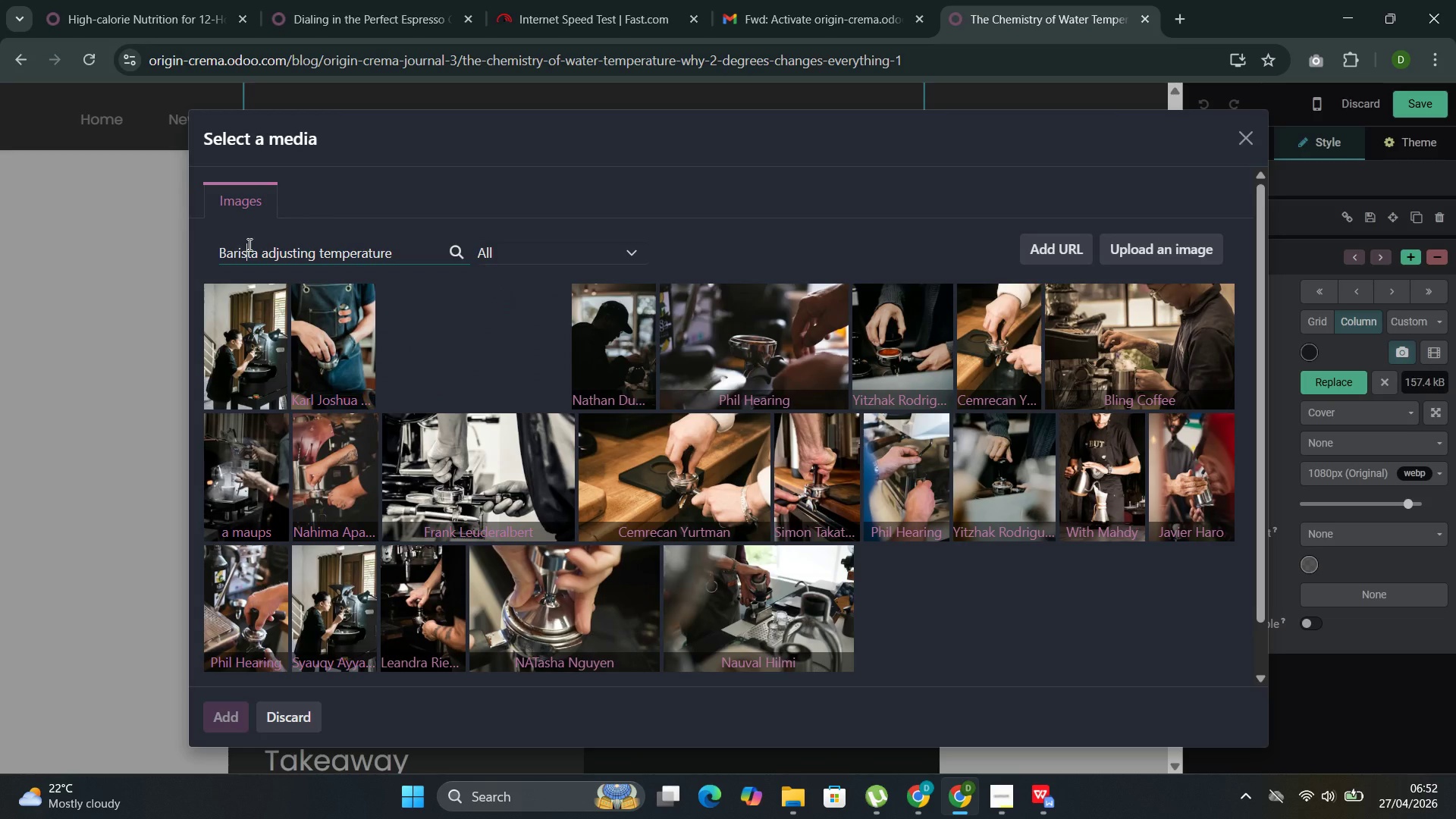 
triple_click([248, 244])
 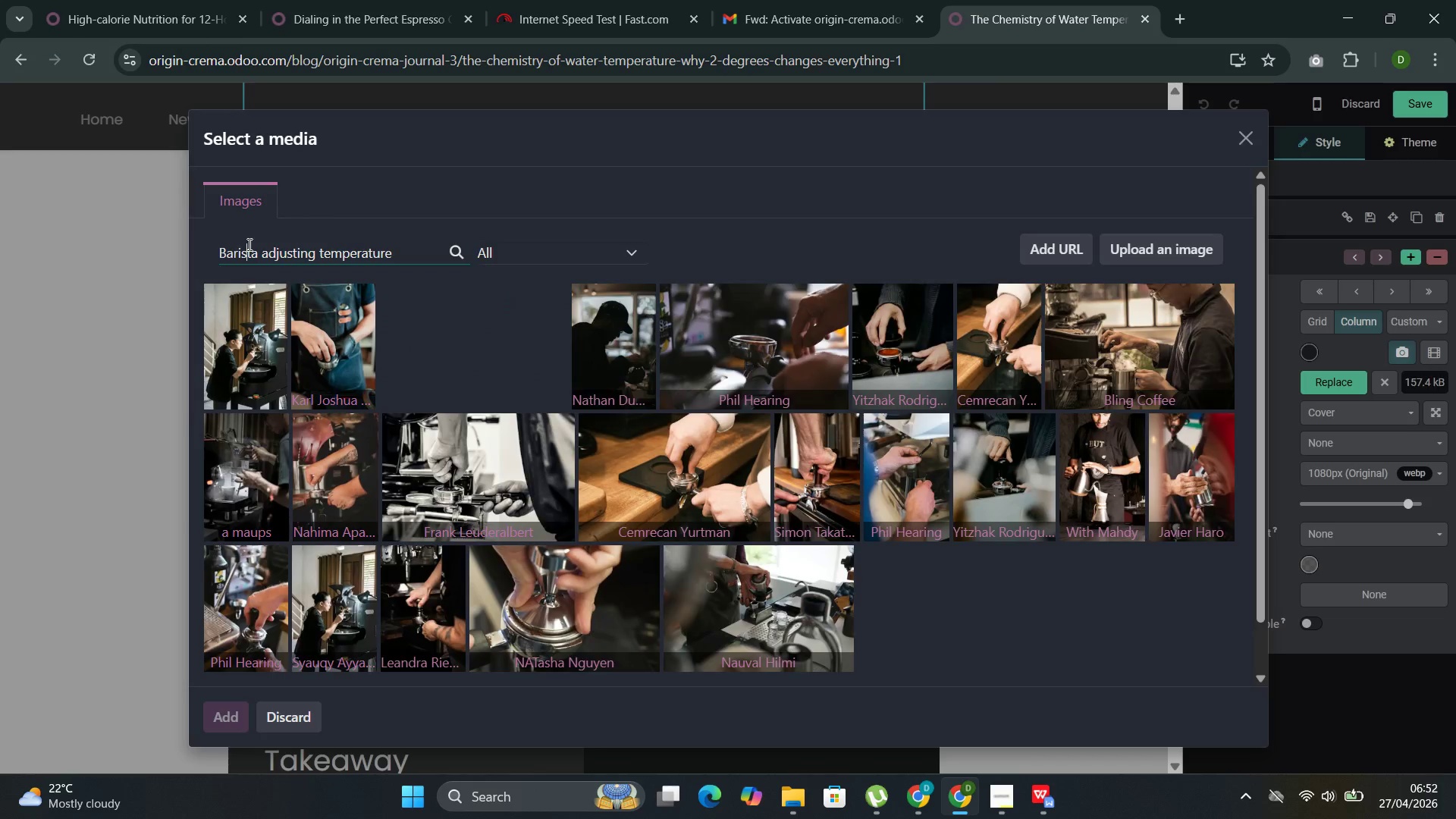 
triple_click([248, 244])
 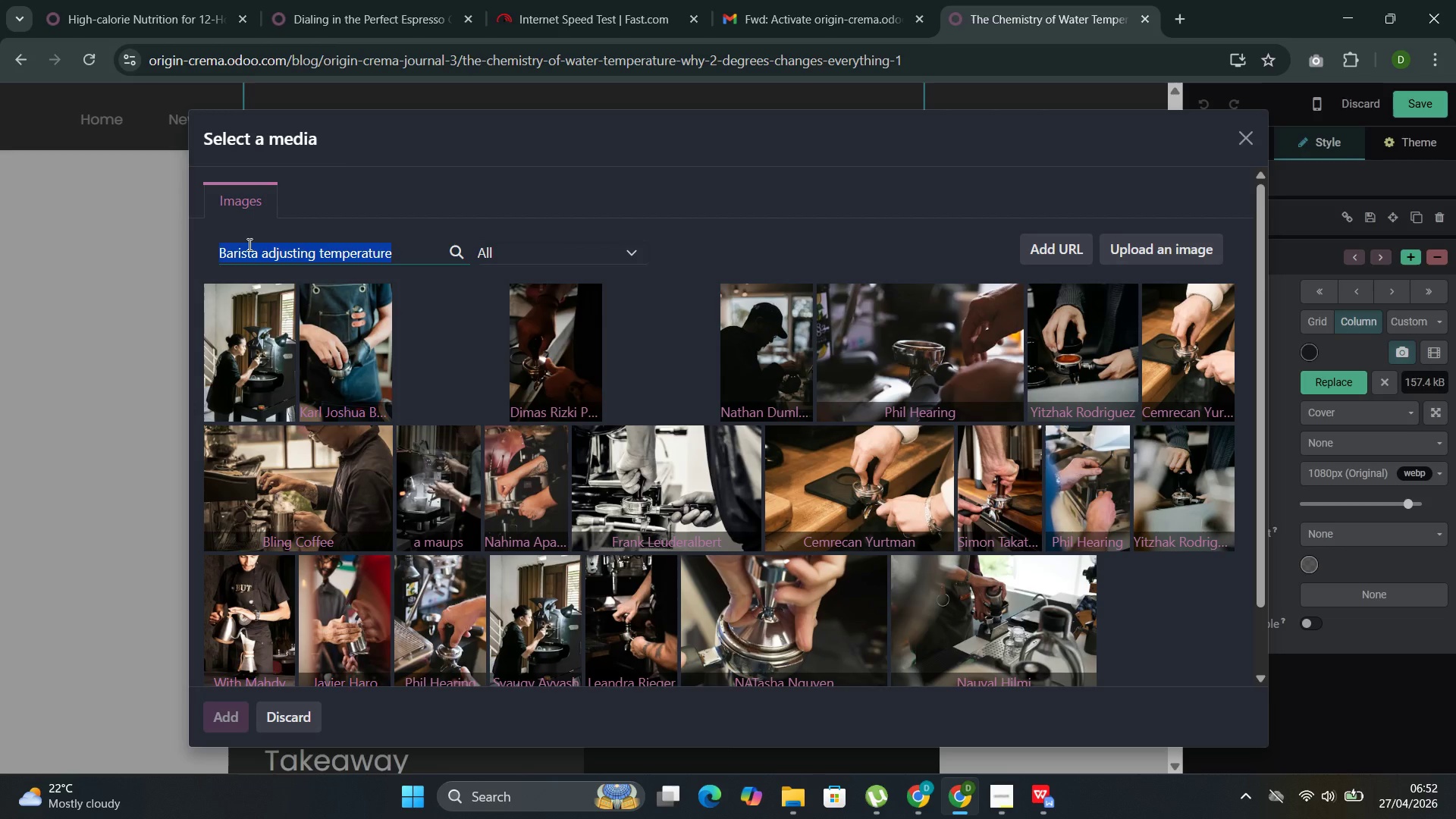 
triple_click([248, 244])
 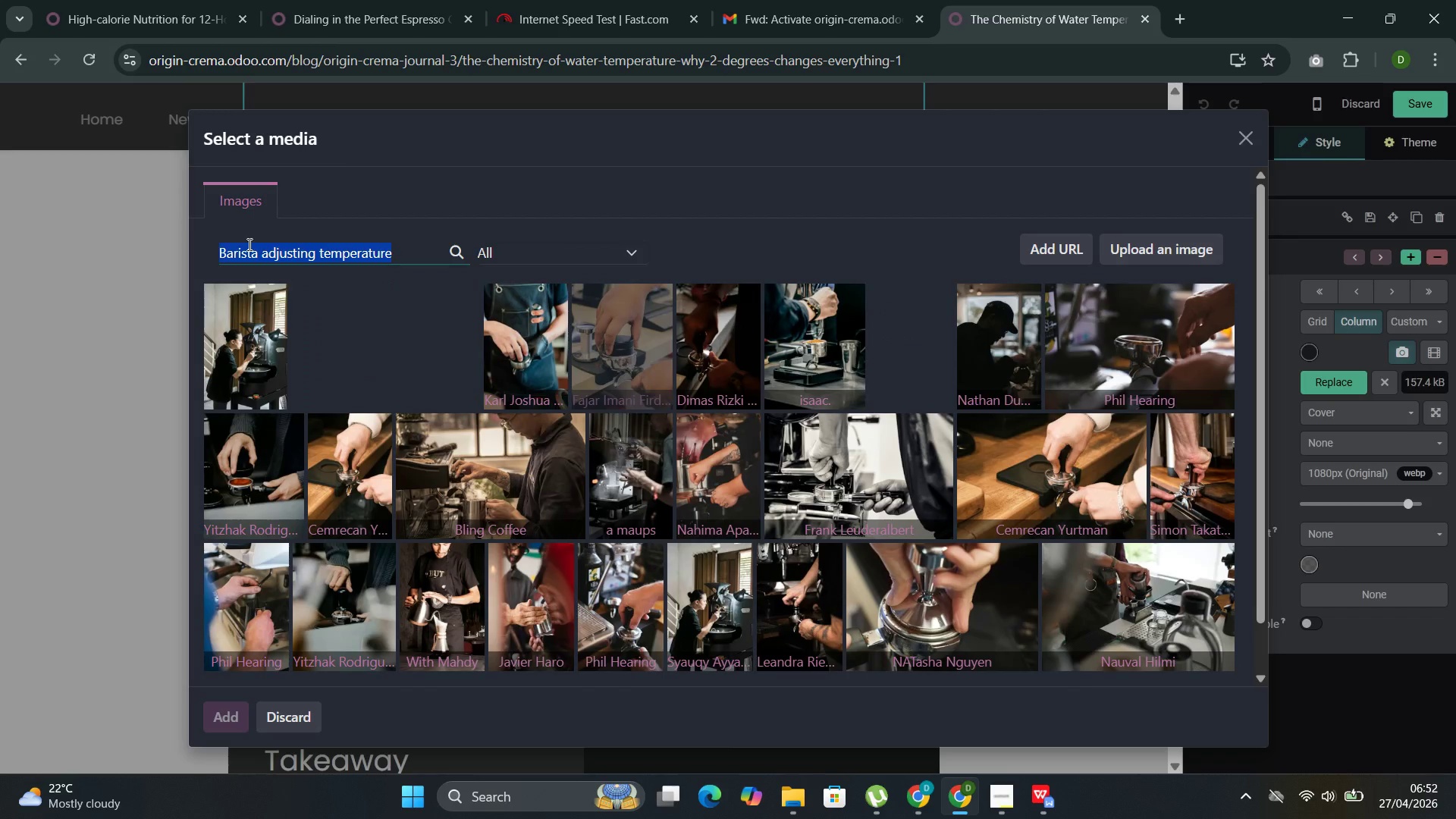 
key(Control+C)
 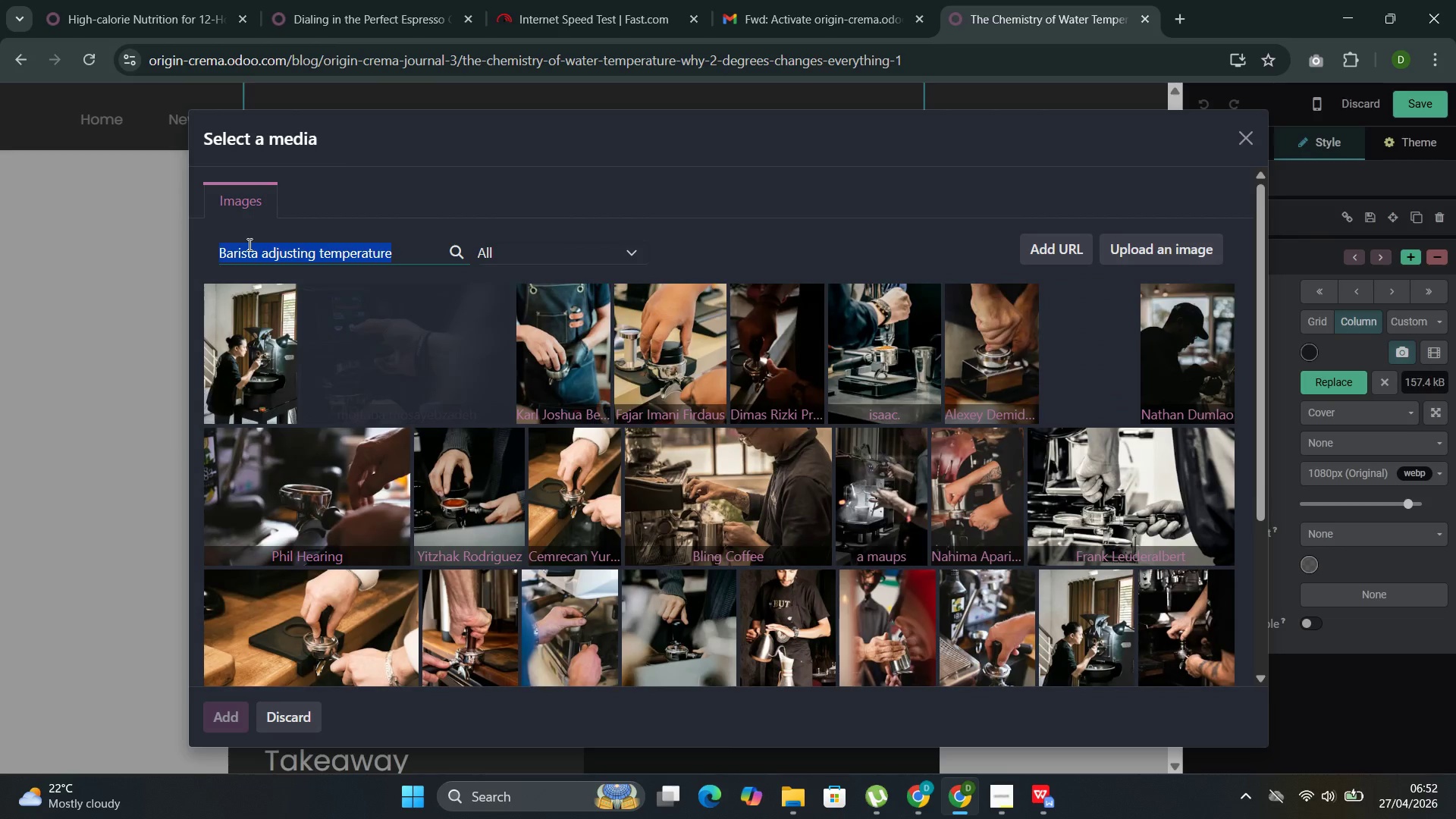 
key(Control+C)
 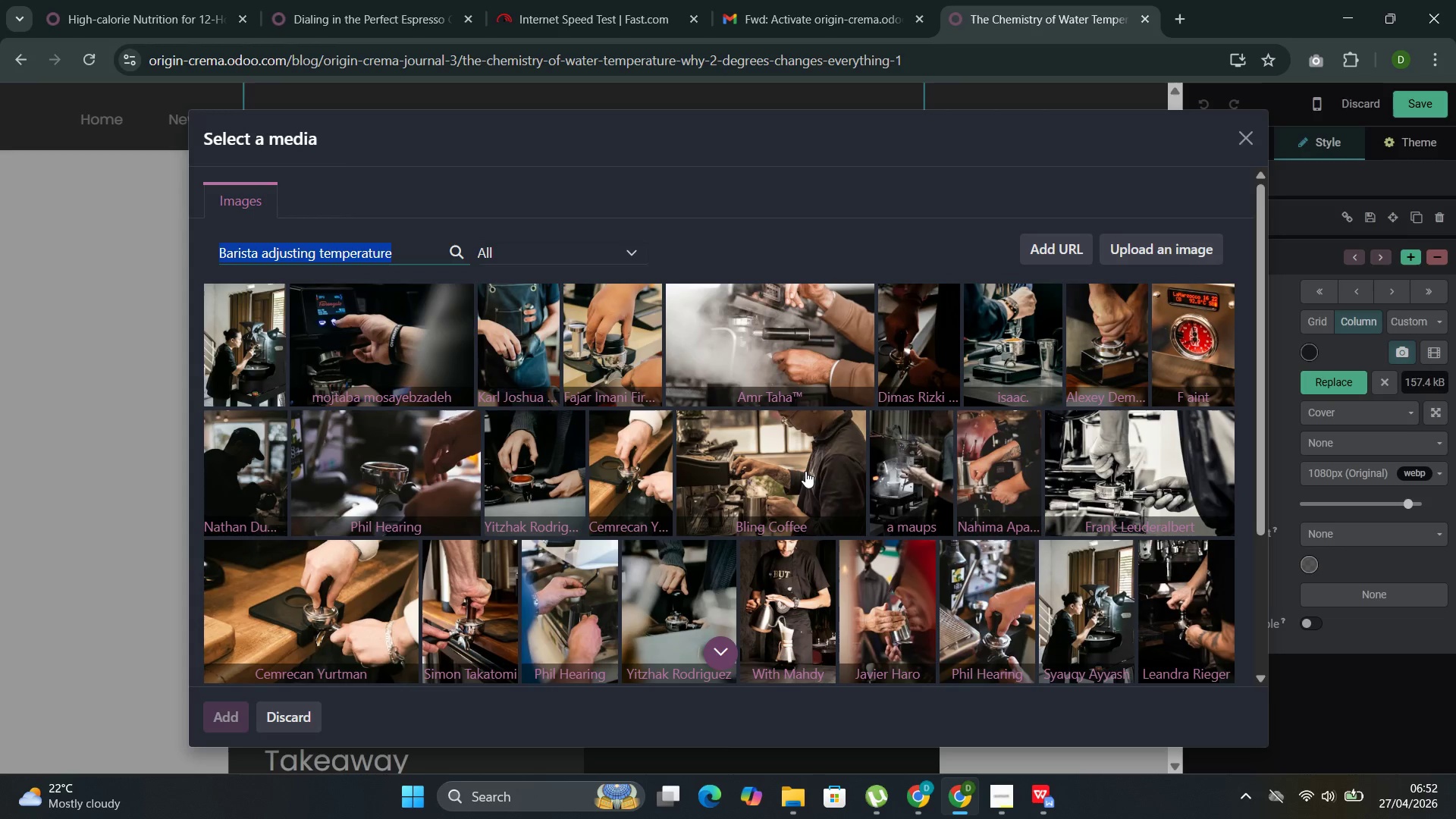 
left_click([805, 471])
 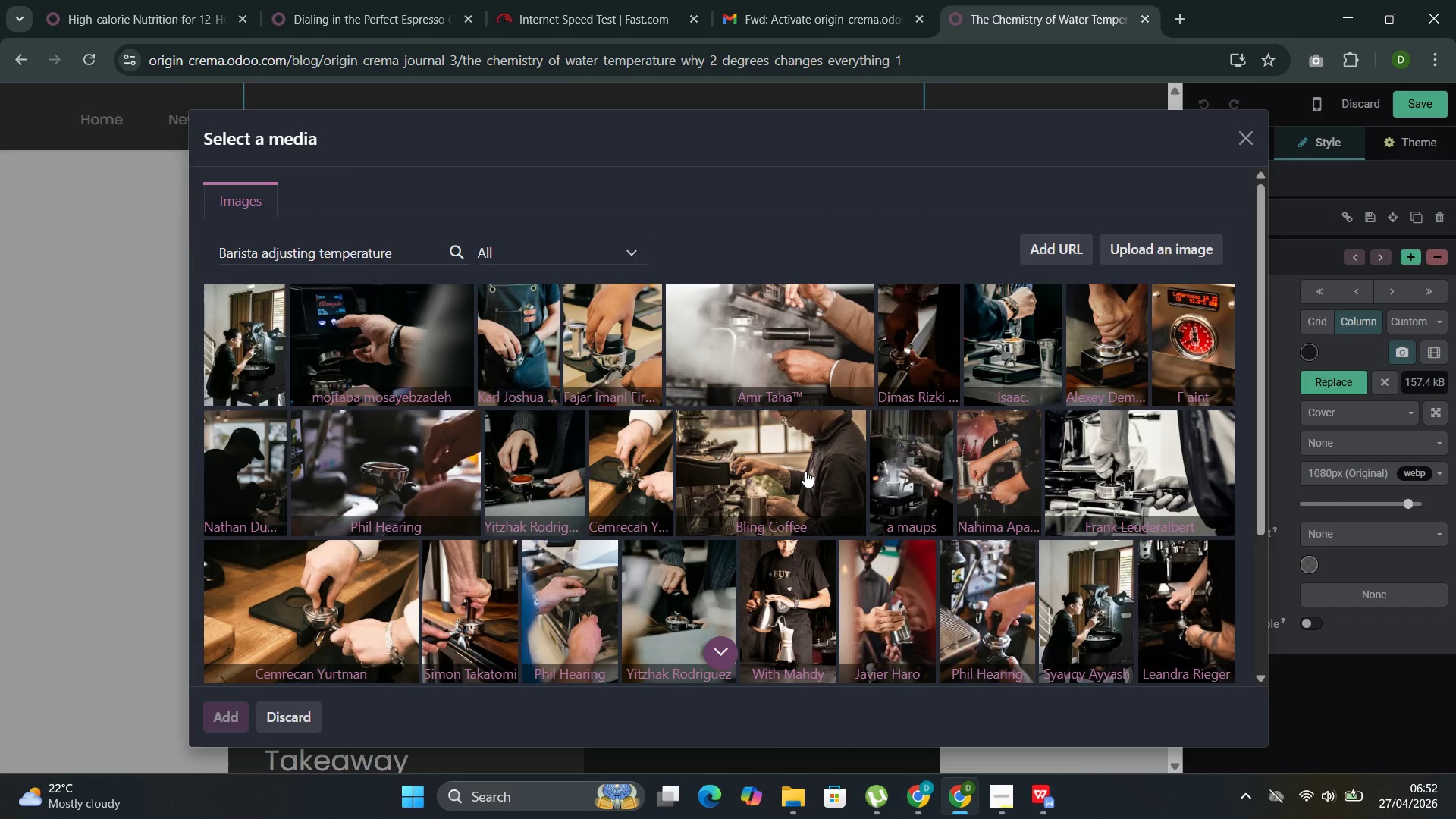 
wait(13.59)
 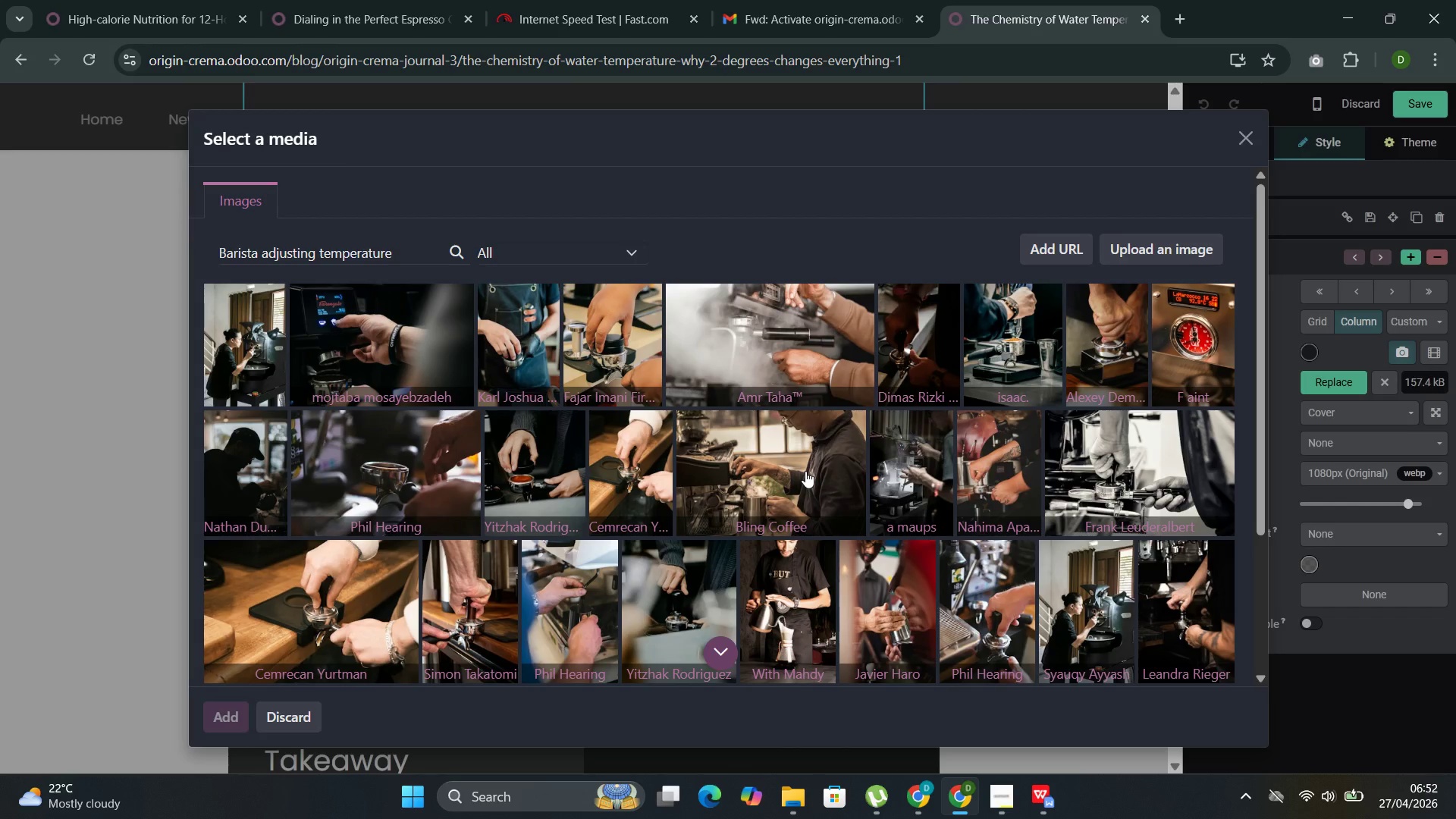 
left_click([887, 331])
 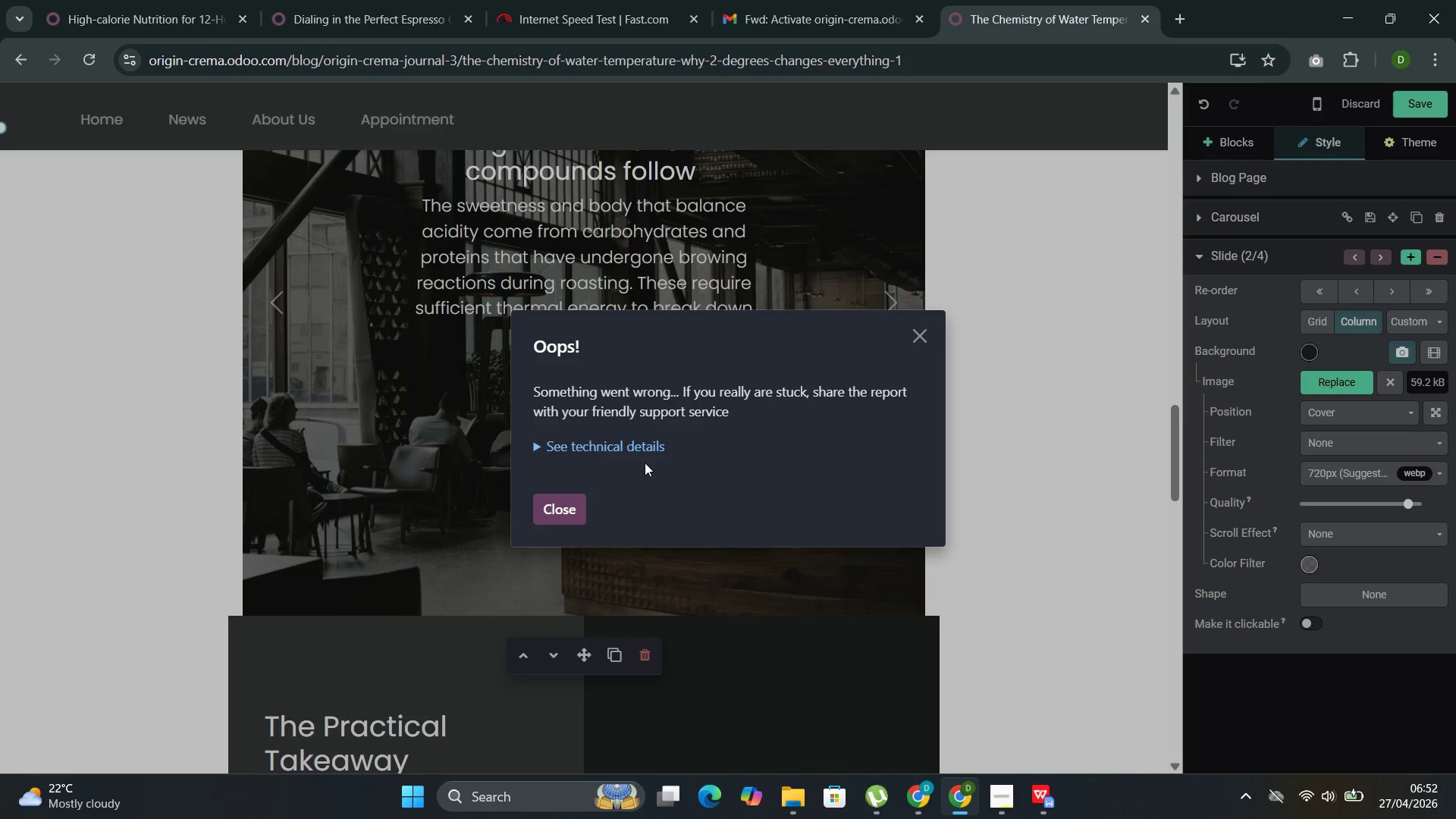 
left_click([567, 510])
 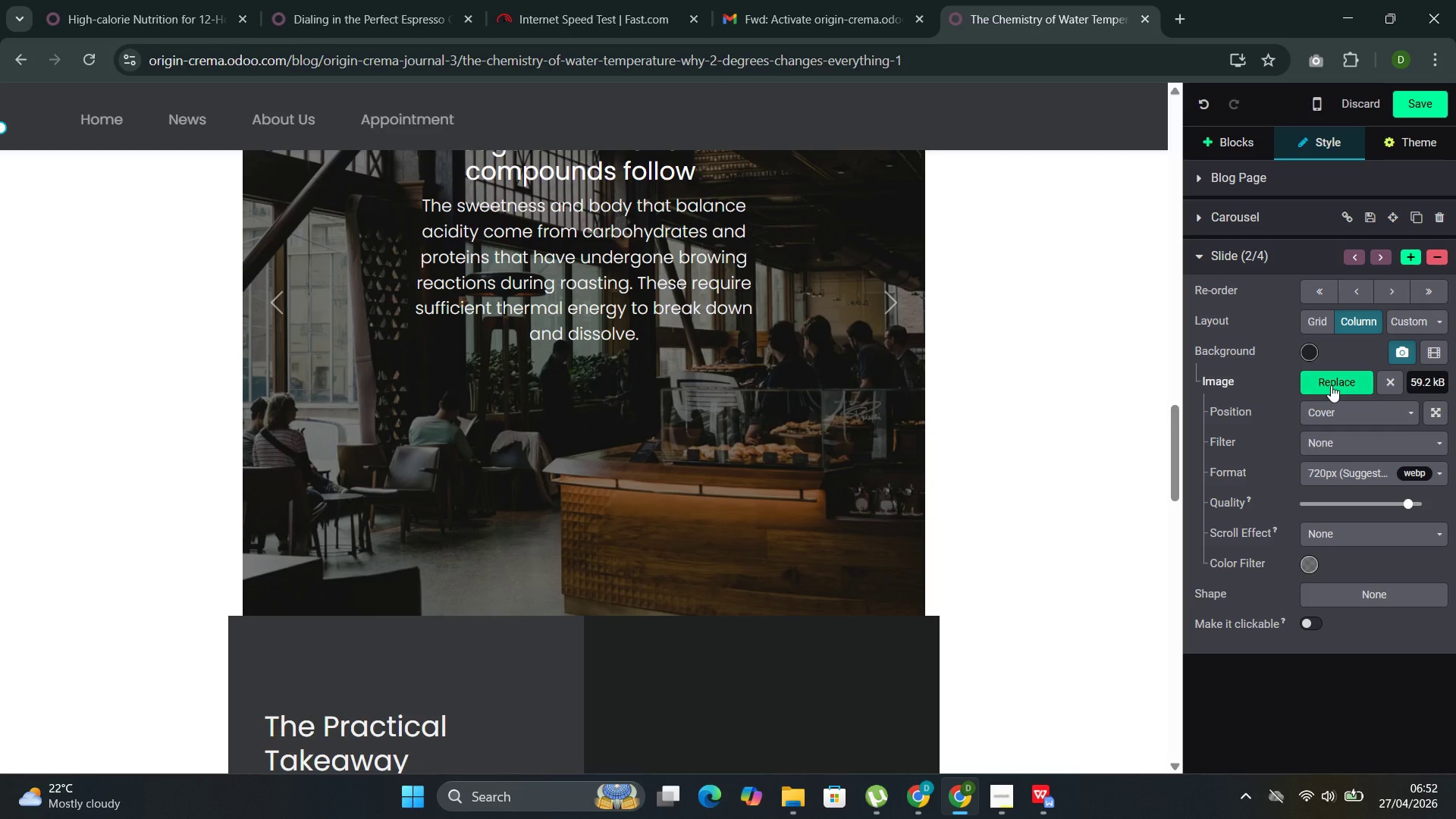 
left_click([1331, 385])
 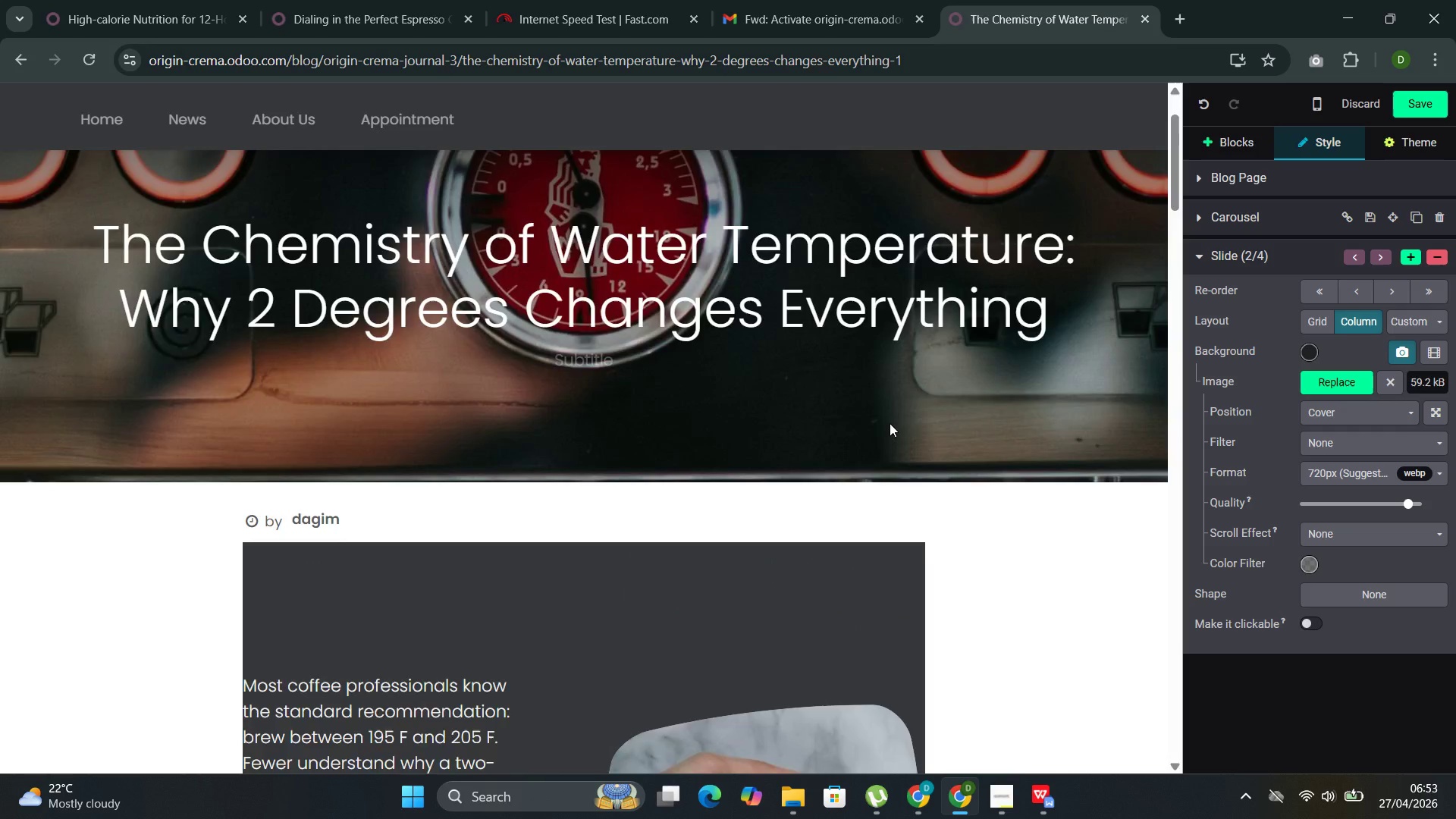 
wait(8.92)
 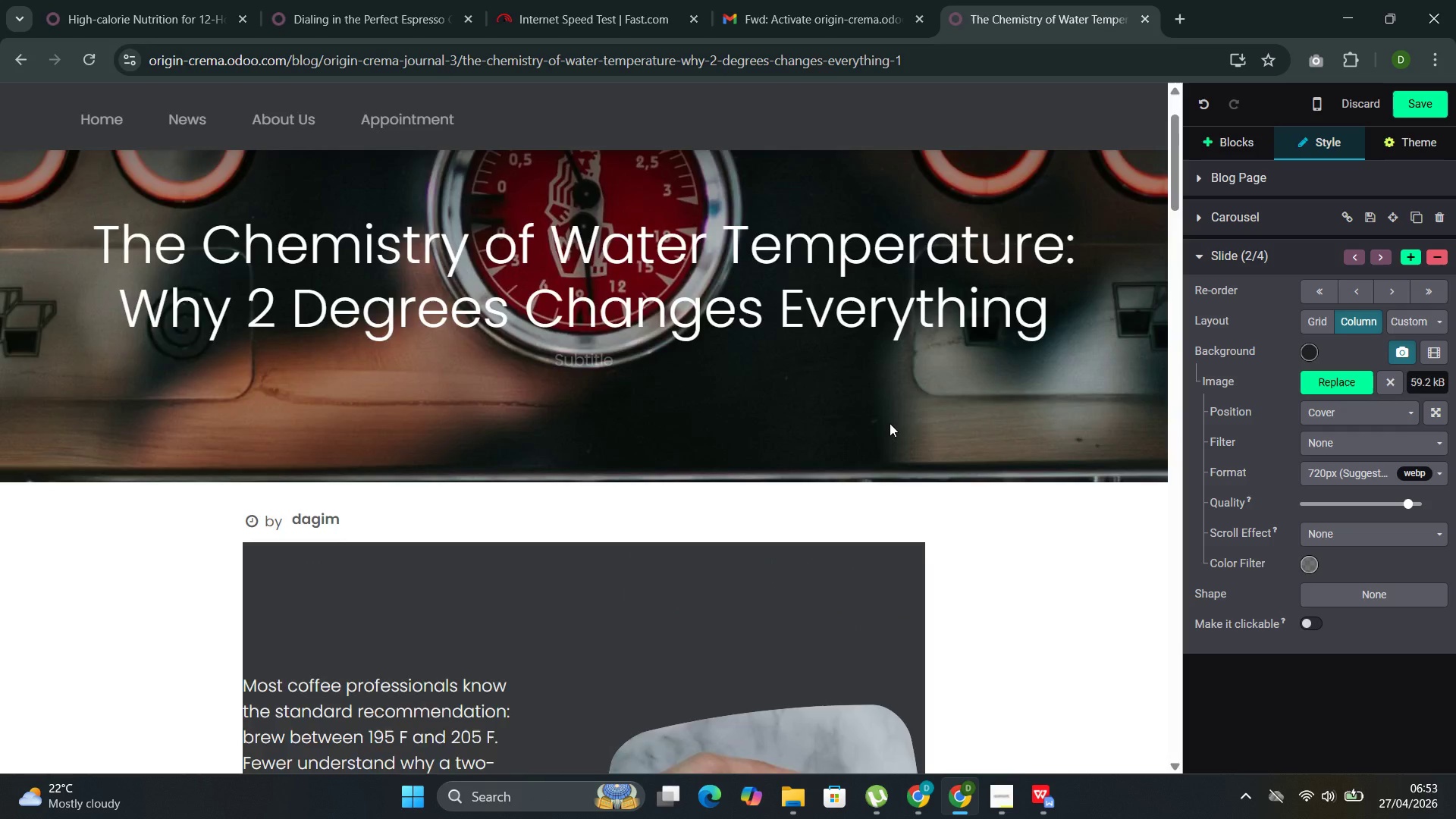 
left_click([1416, 101])
 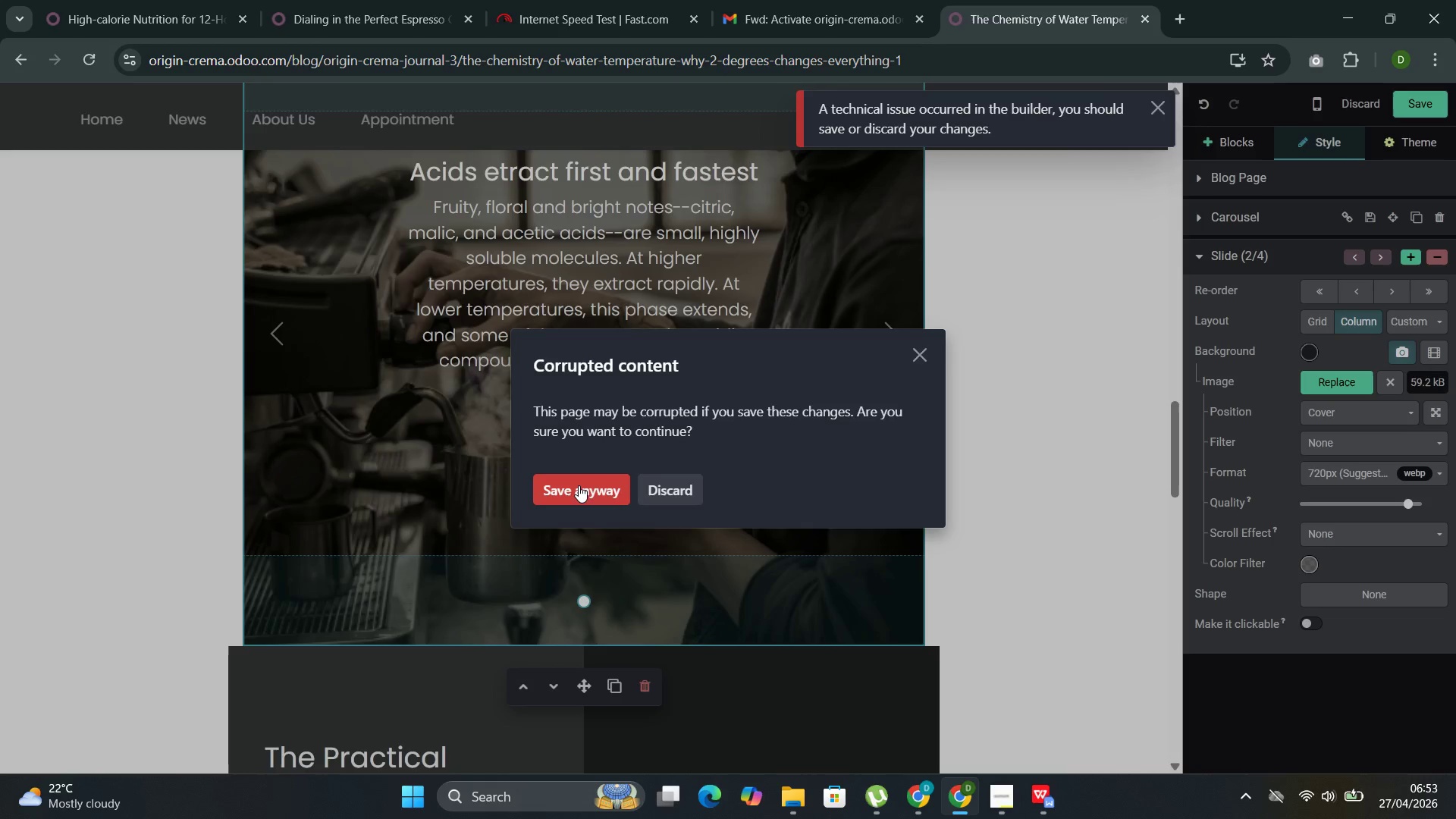 
left_click([579, 485])
 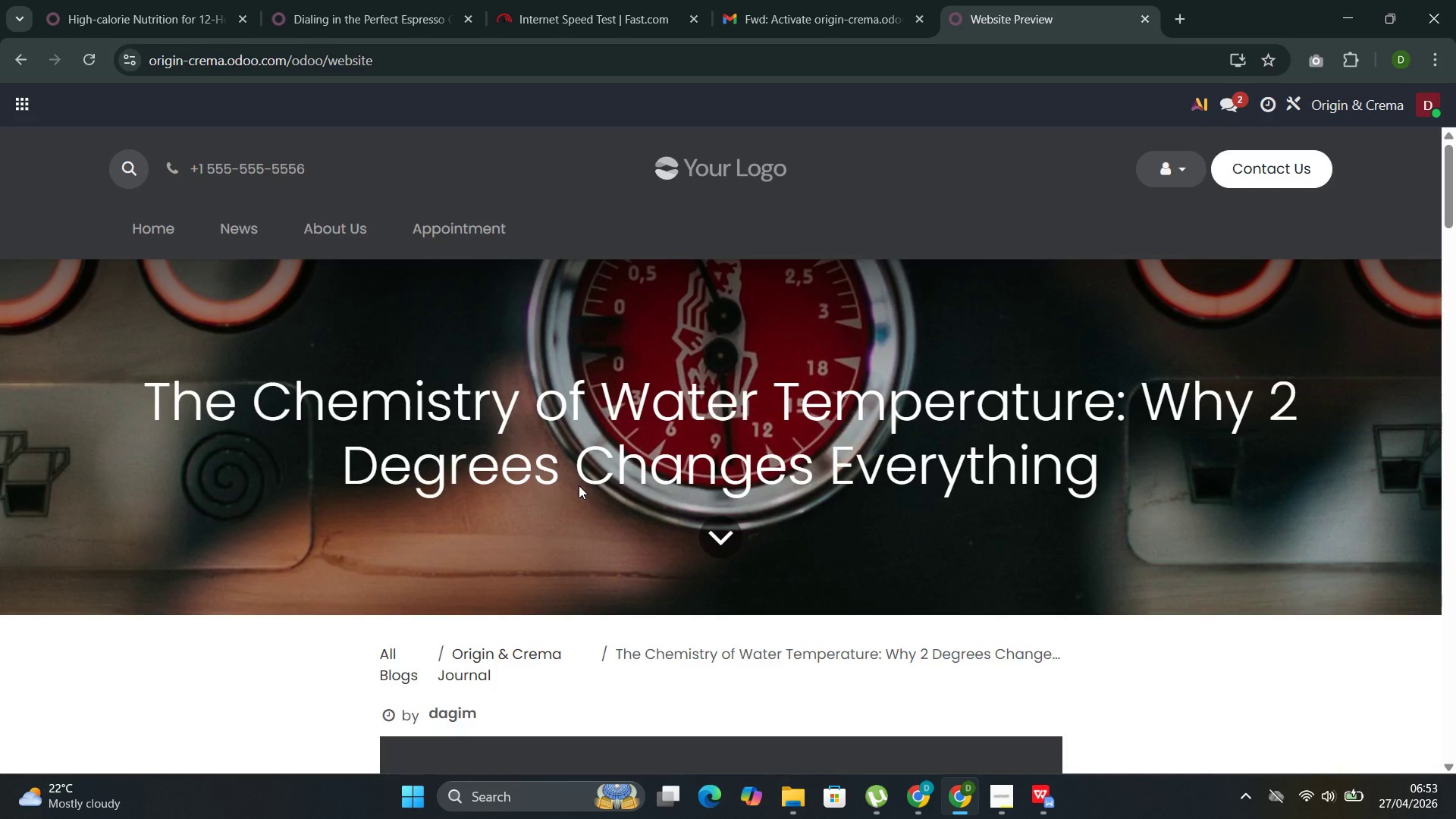 
wait(25.78)
 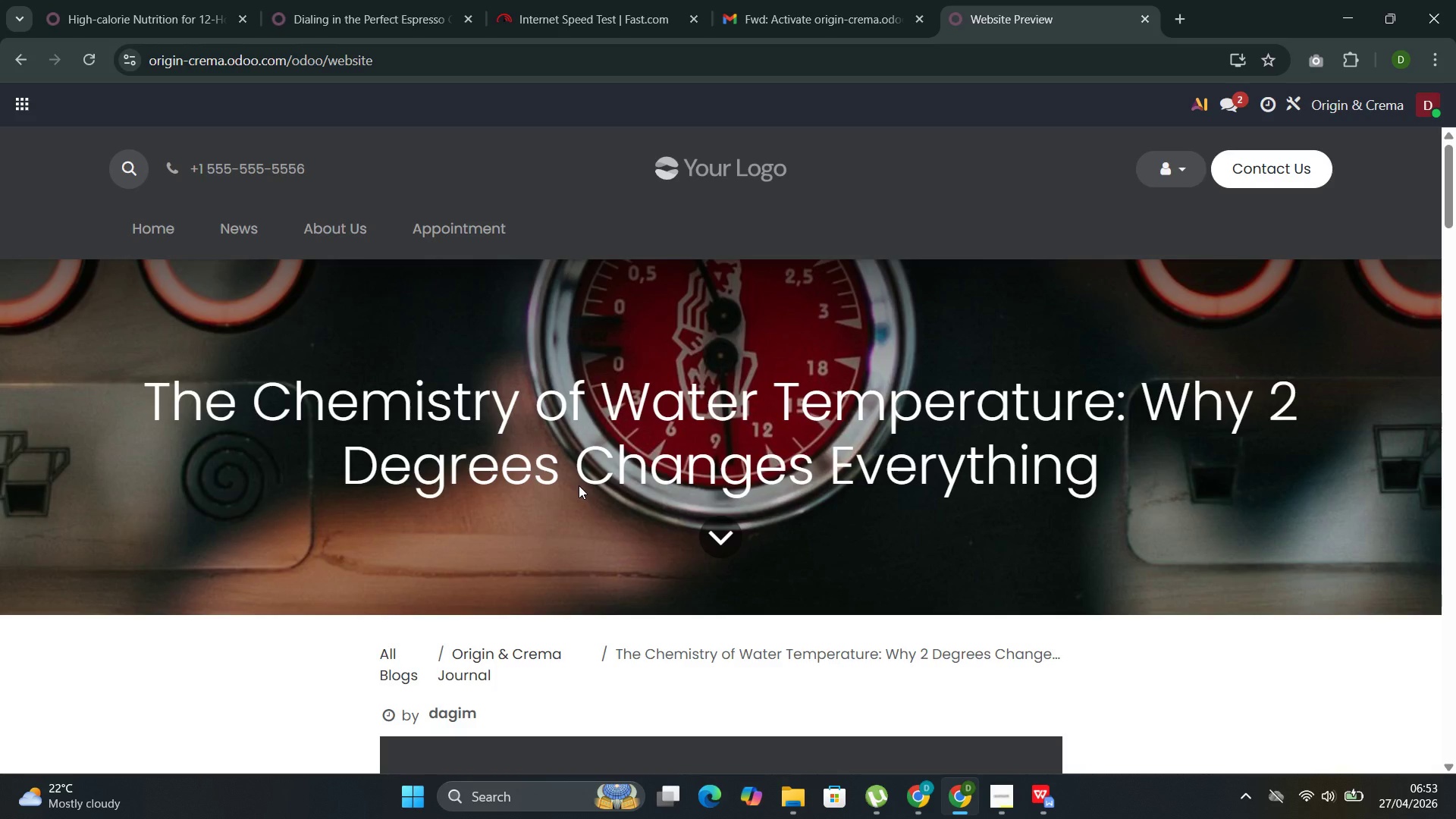 
left_click([1028, 421])
 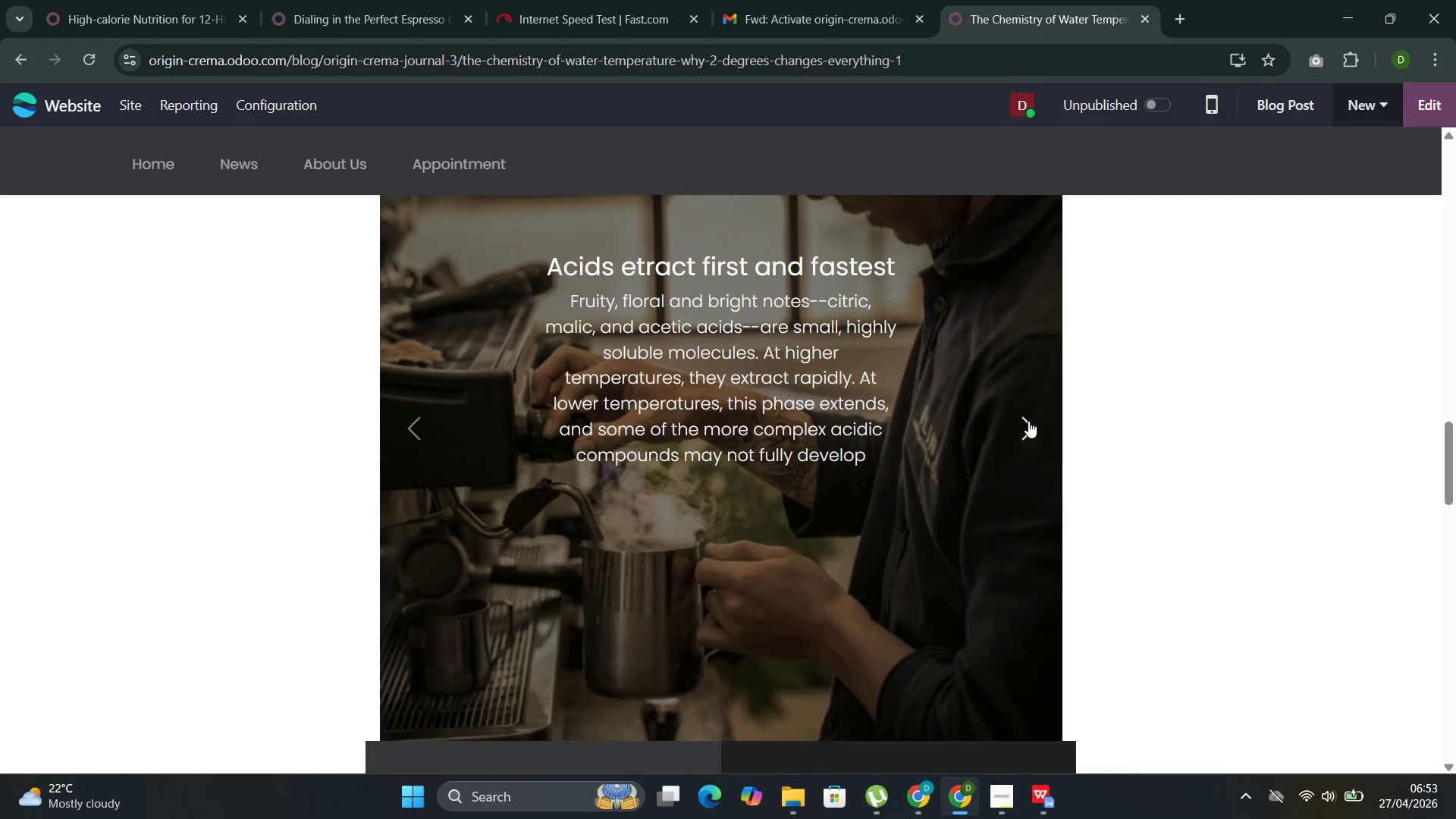 
wait(6.92)
 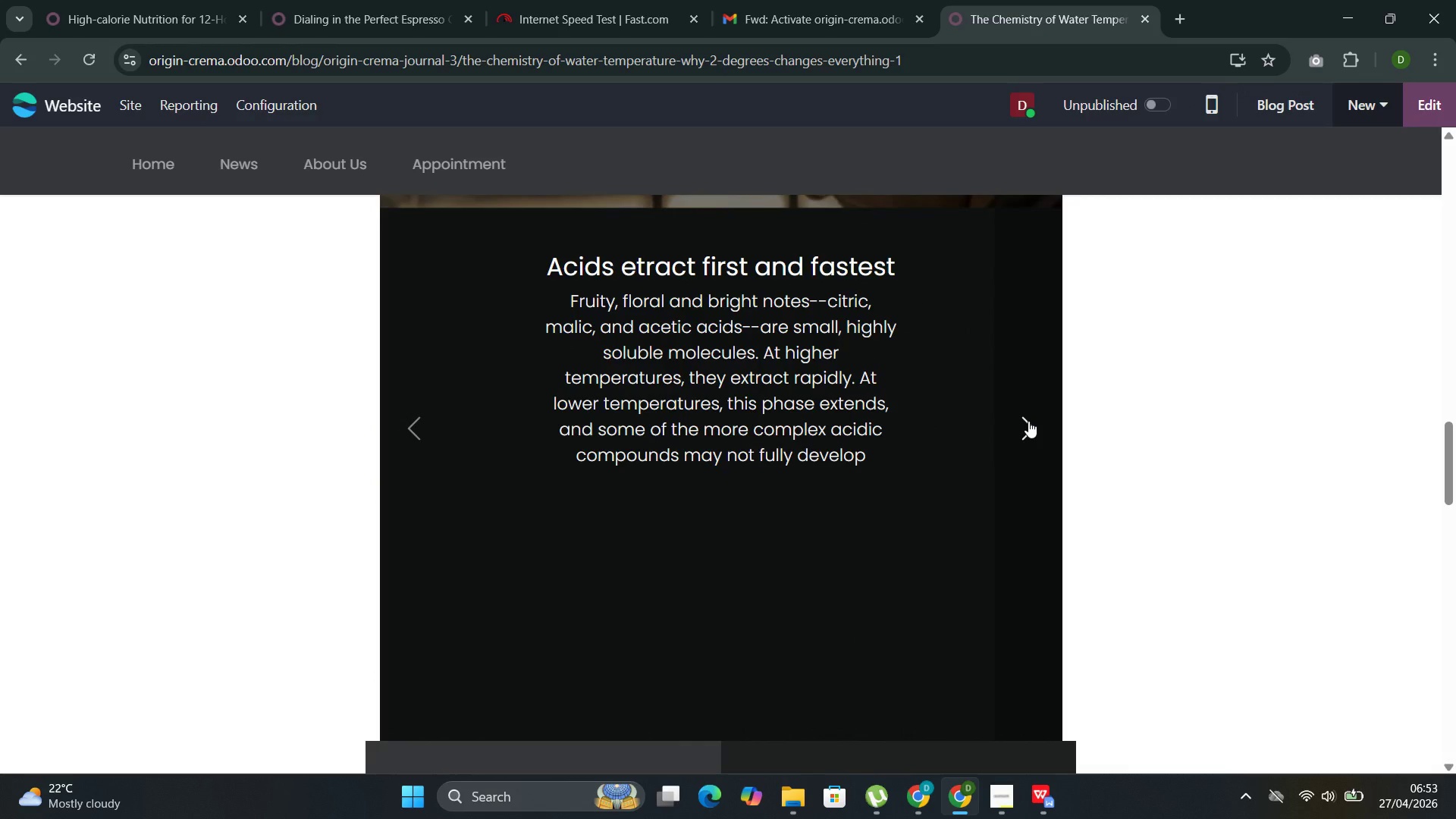 
left_click([1433, 105])
 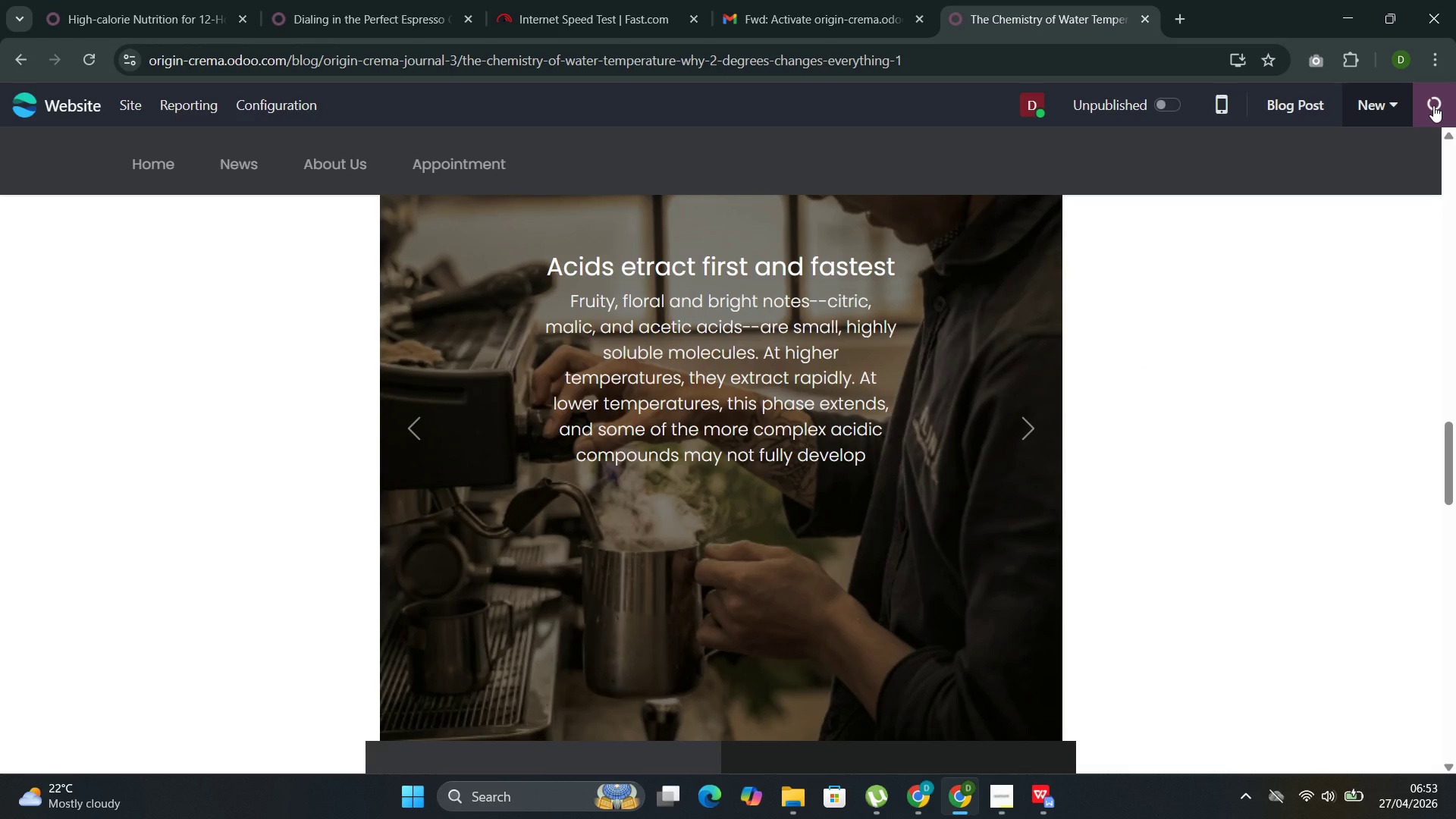 
wait(8.98)
 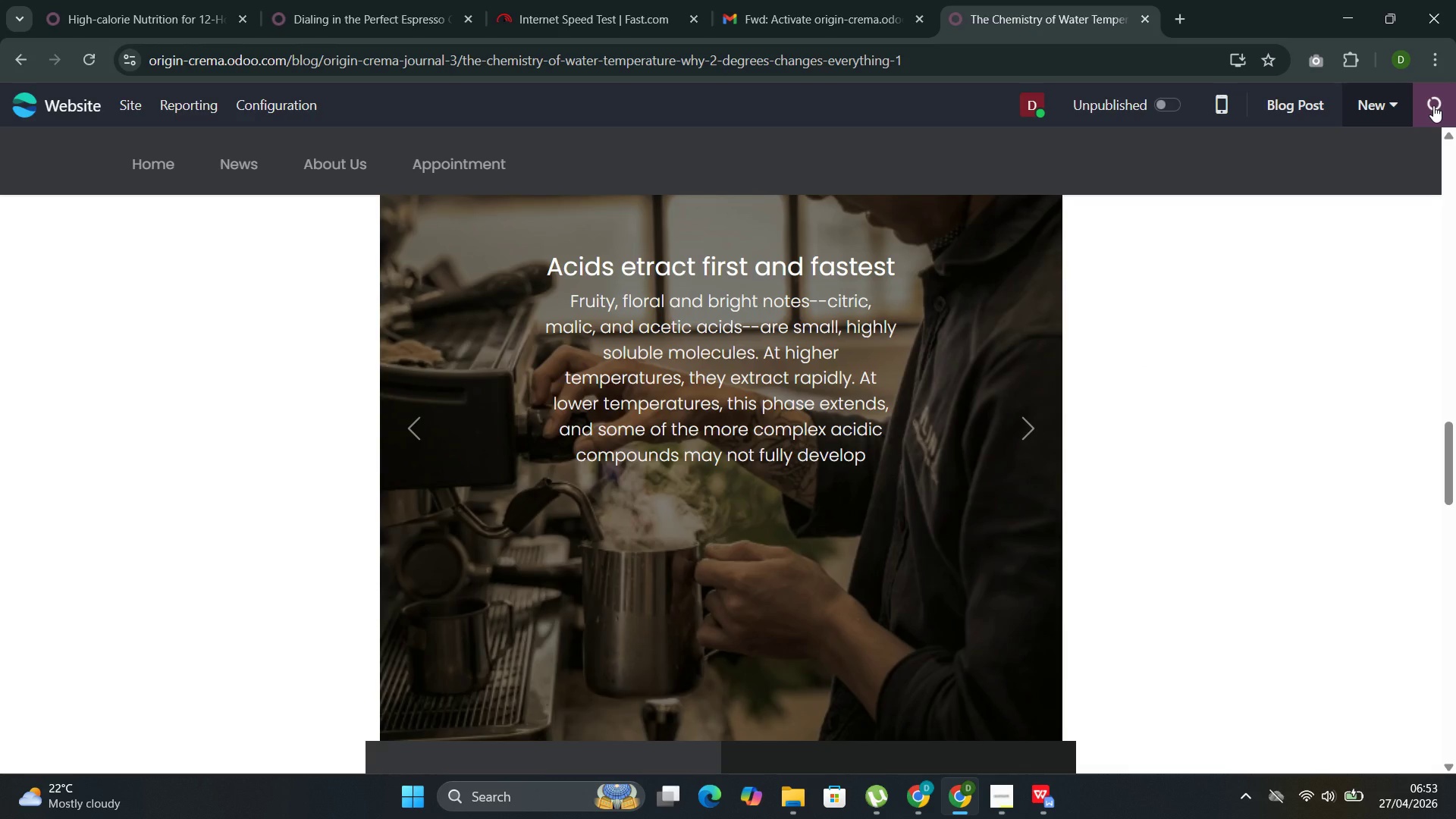 
left_click([877, 353])
 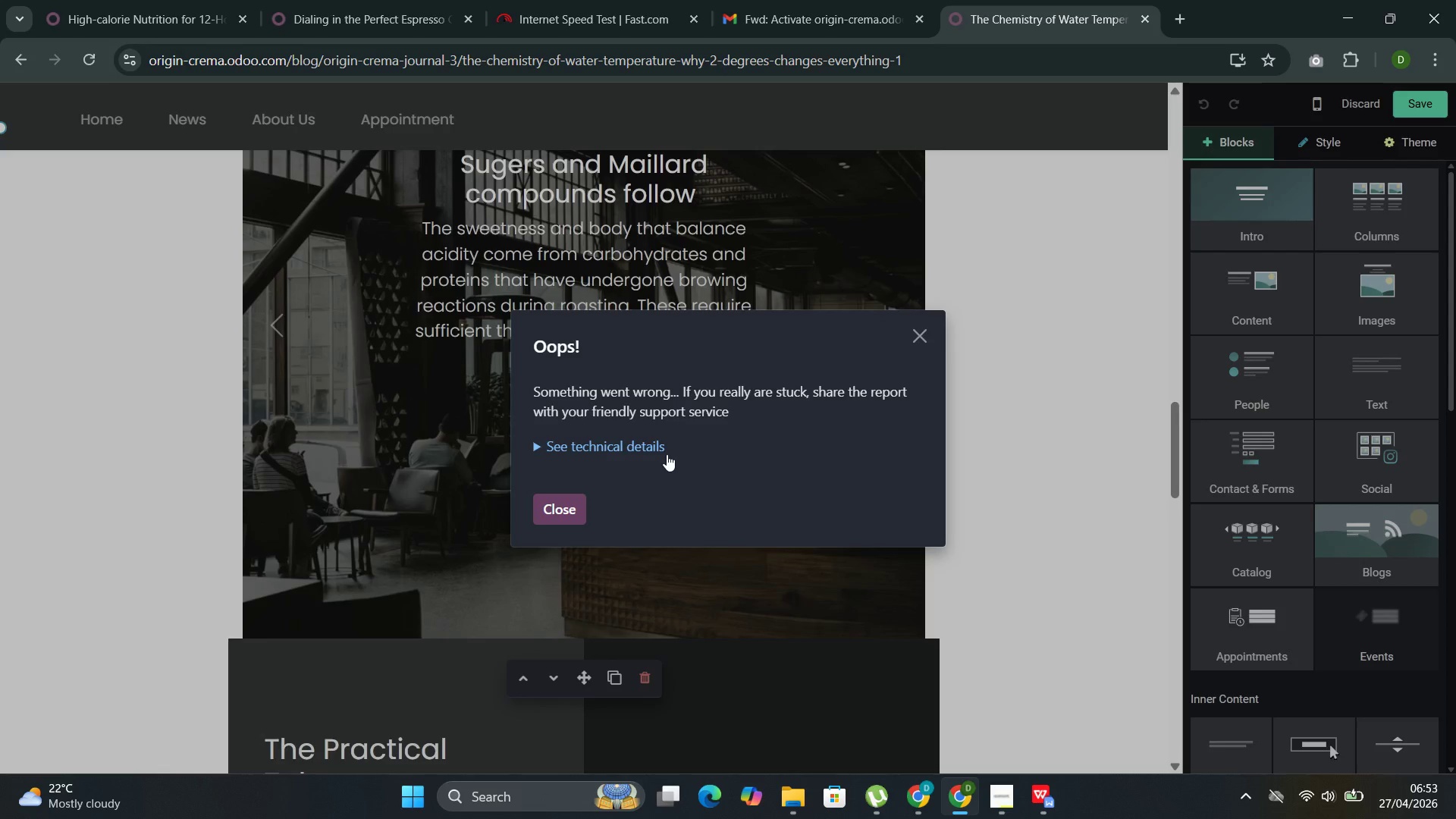 
left_click([569, 506])
 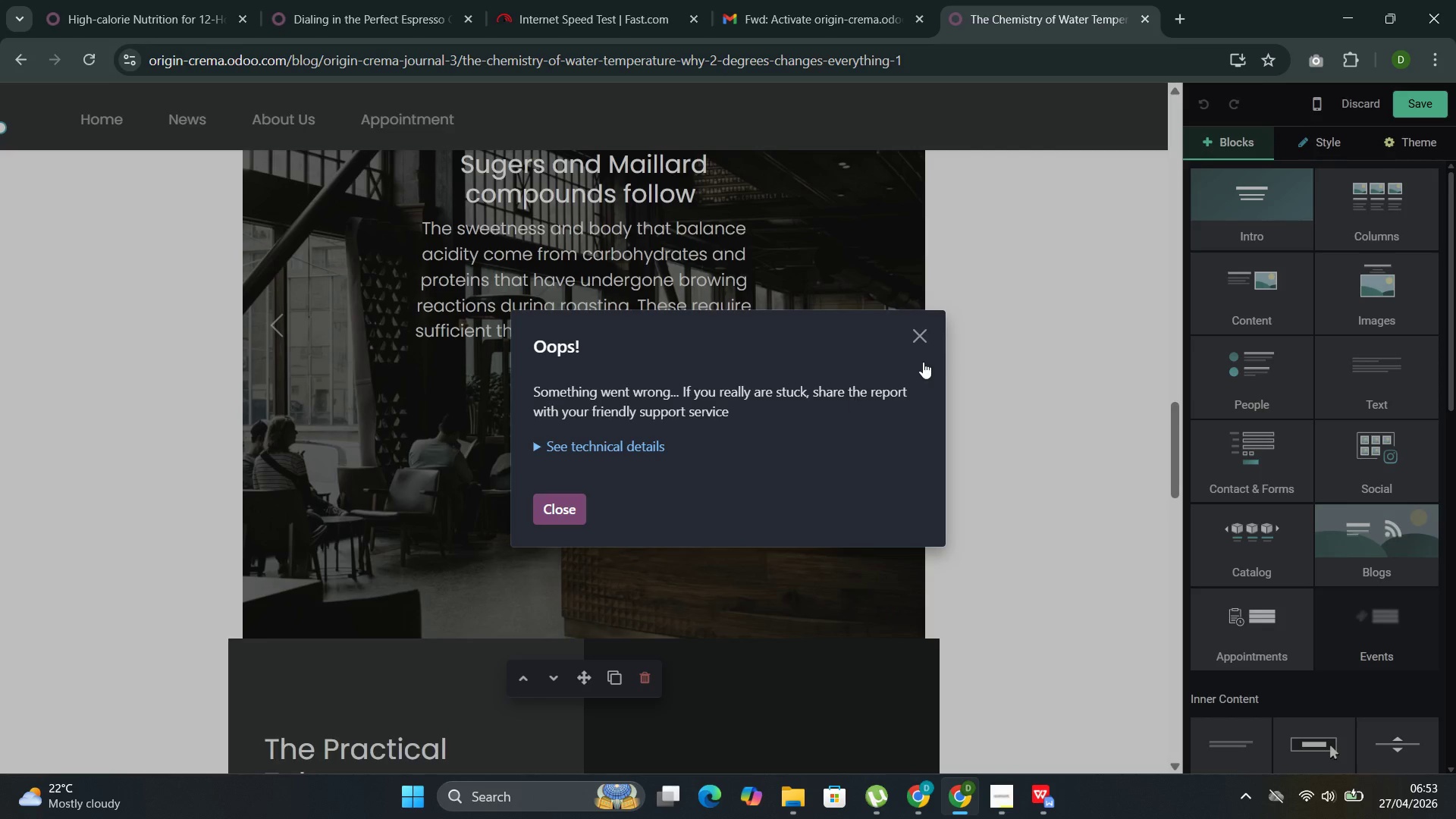 
mouse_move([937, 343])
 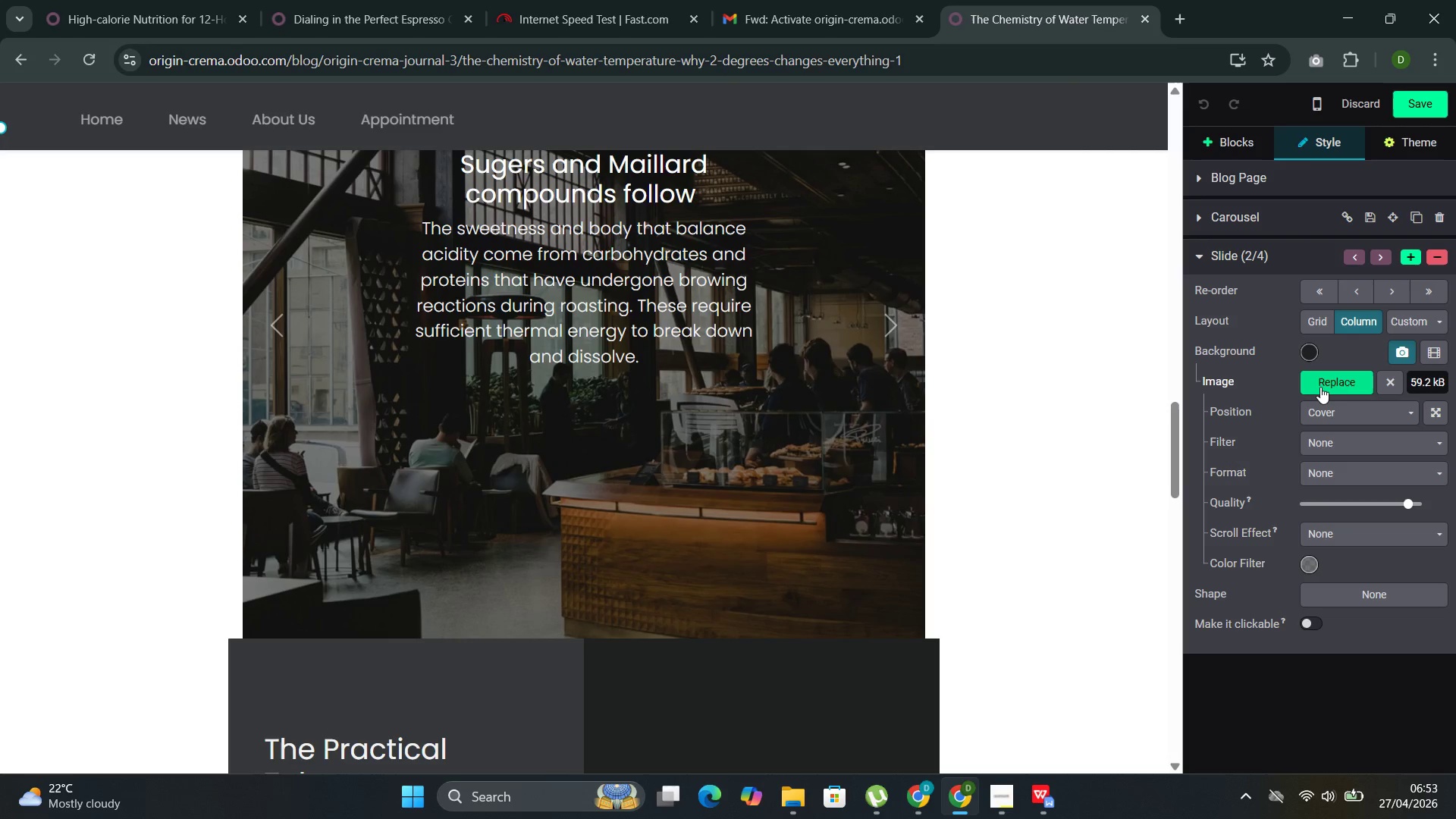 
left_click([1320, 387])
 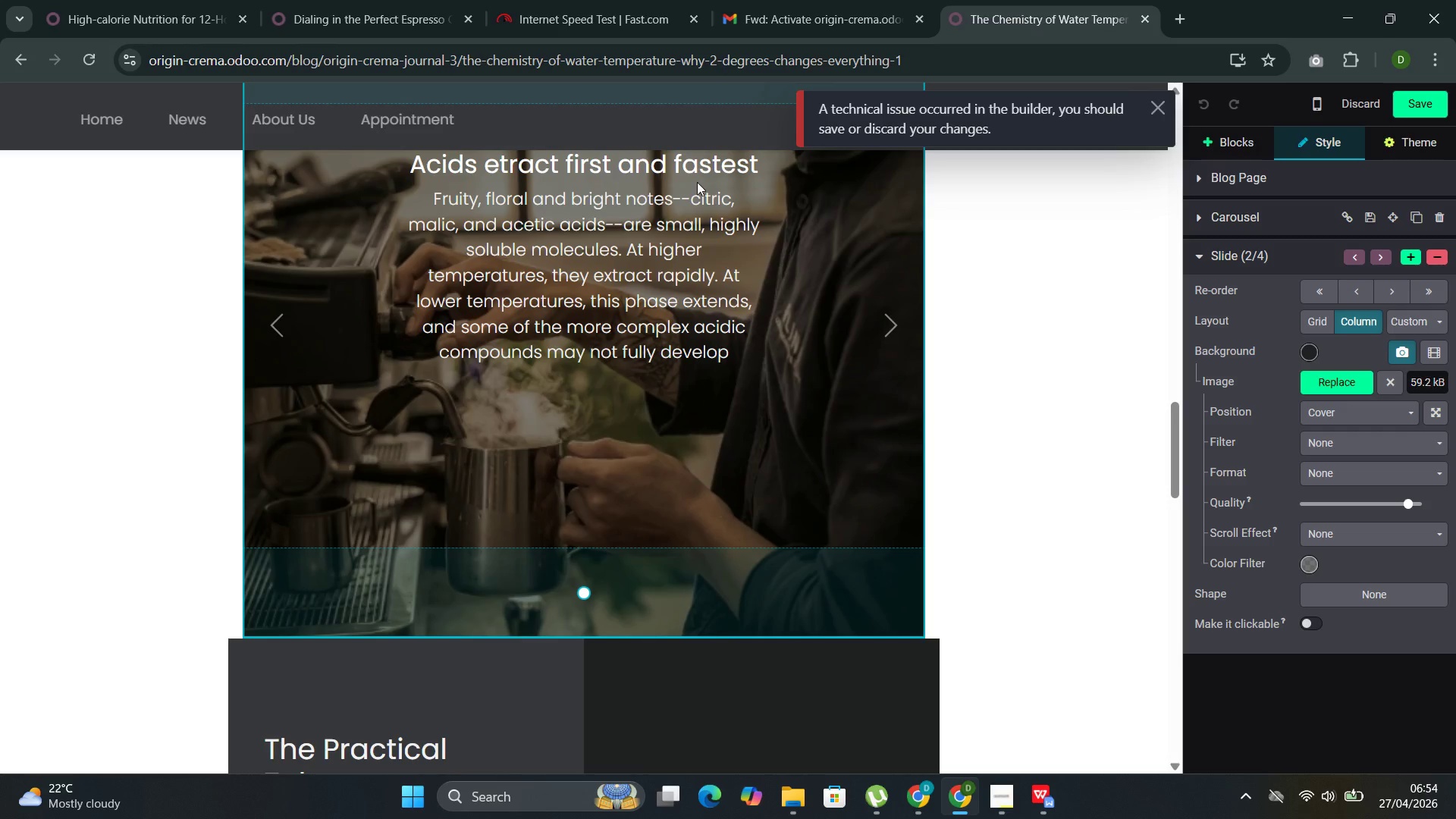 
wait(6.7)
 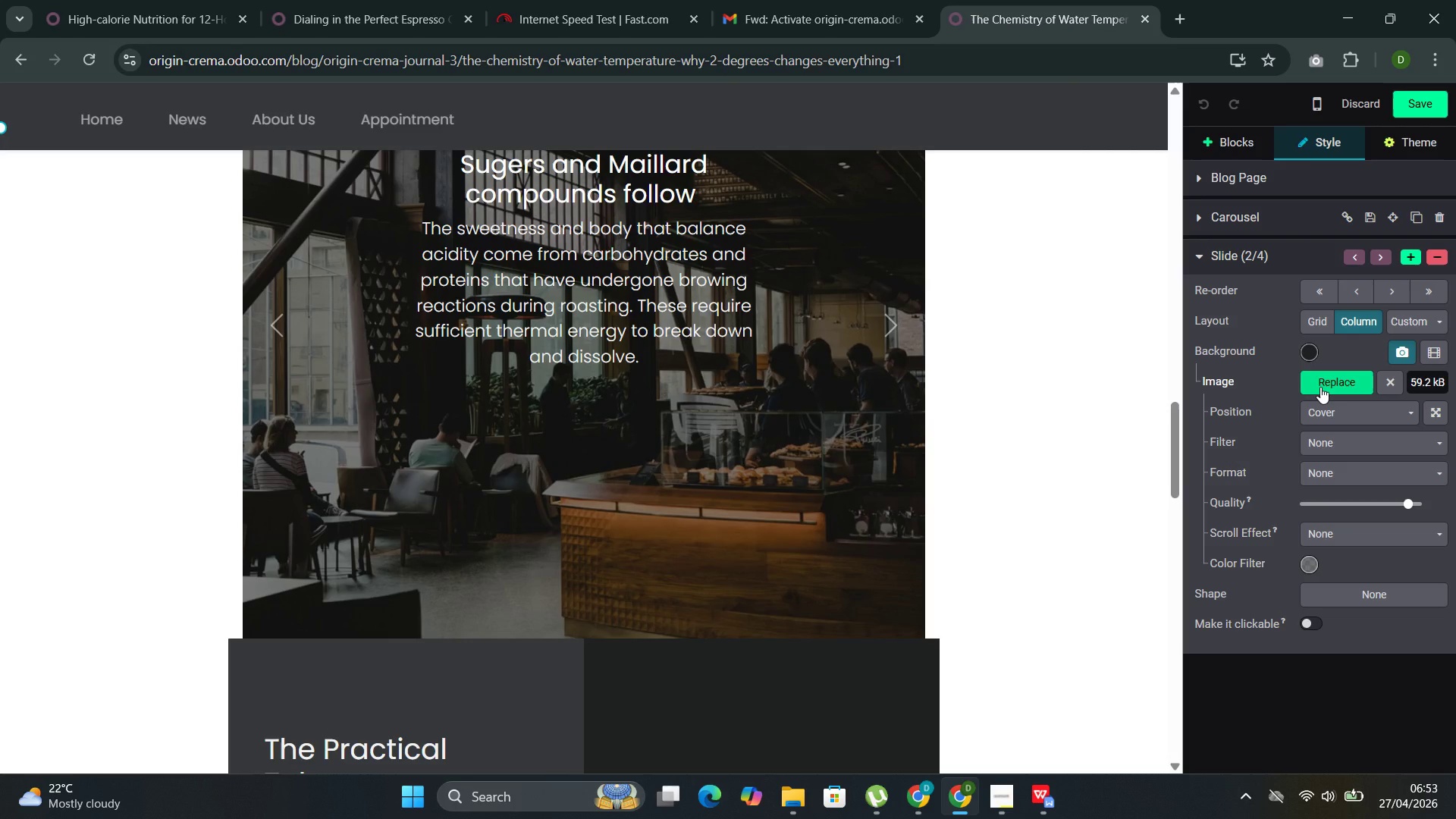 
left_click([86, 58])
 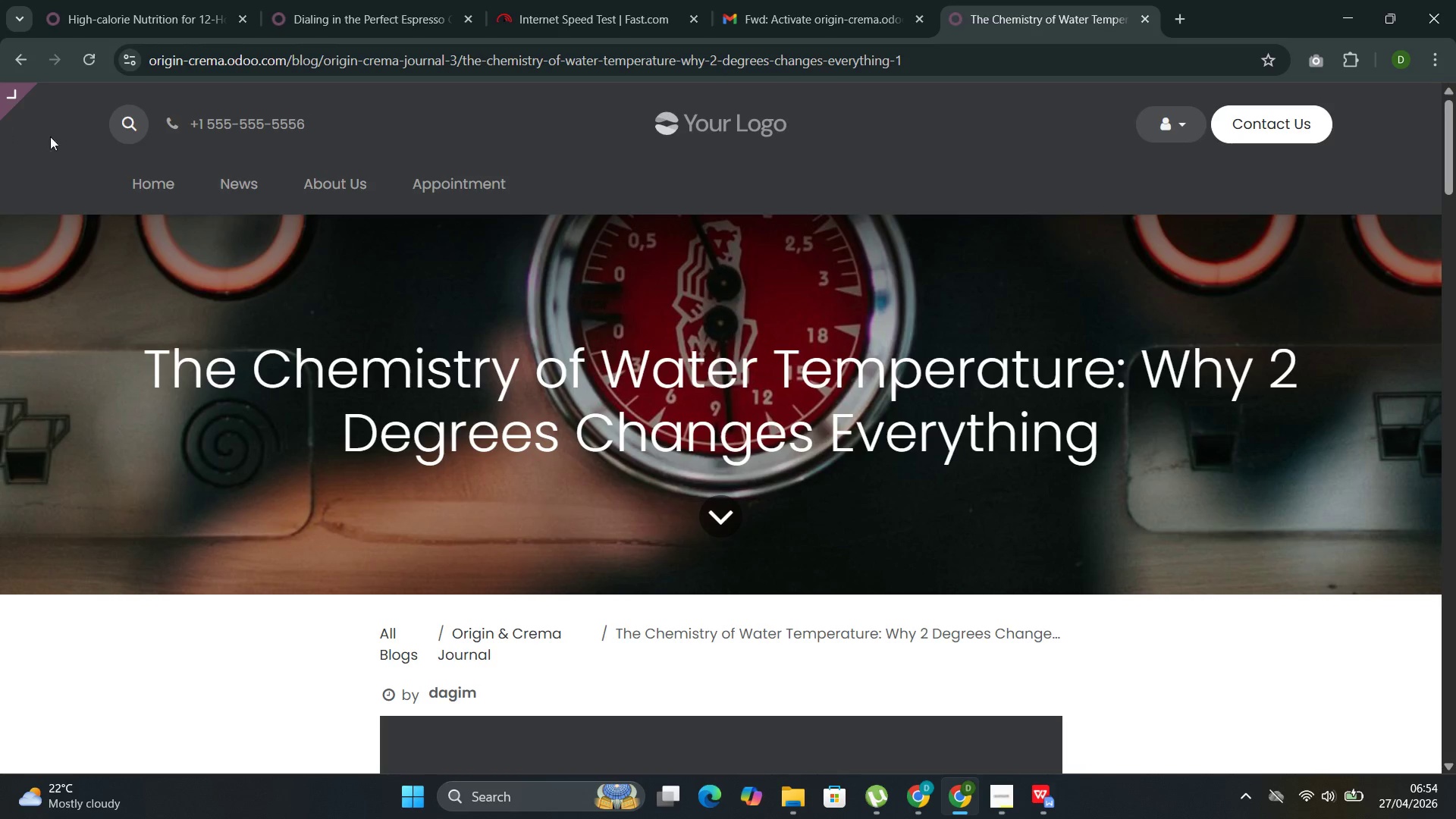 
wait(7.39)
 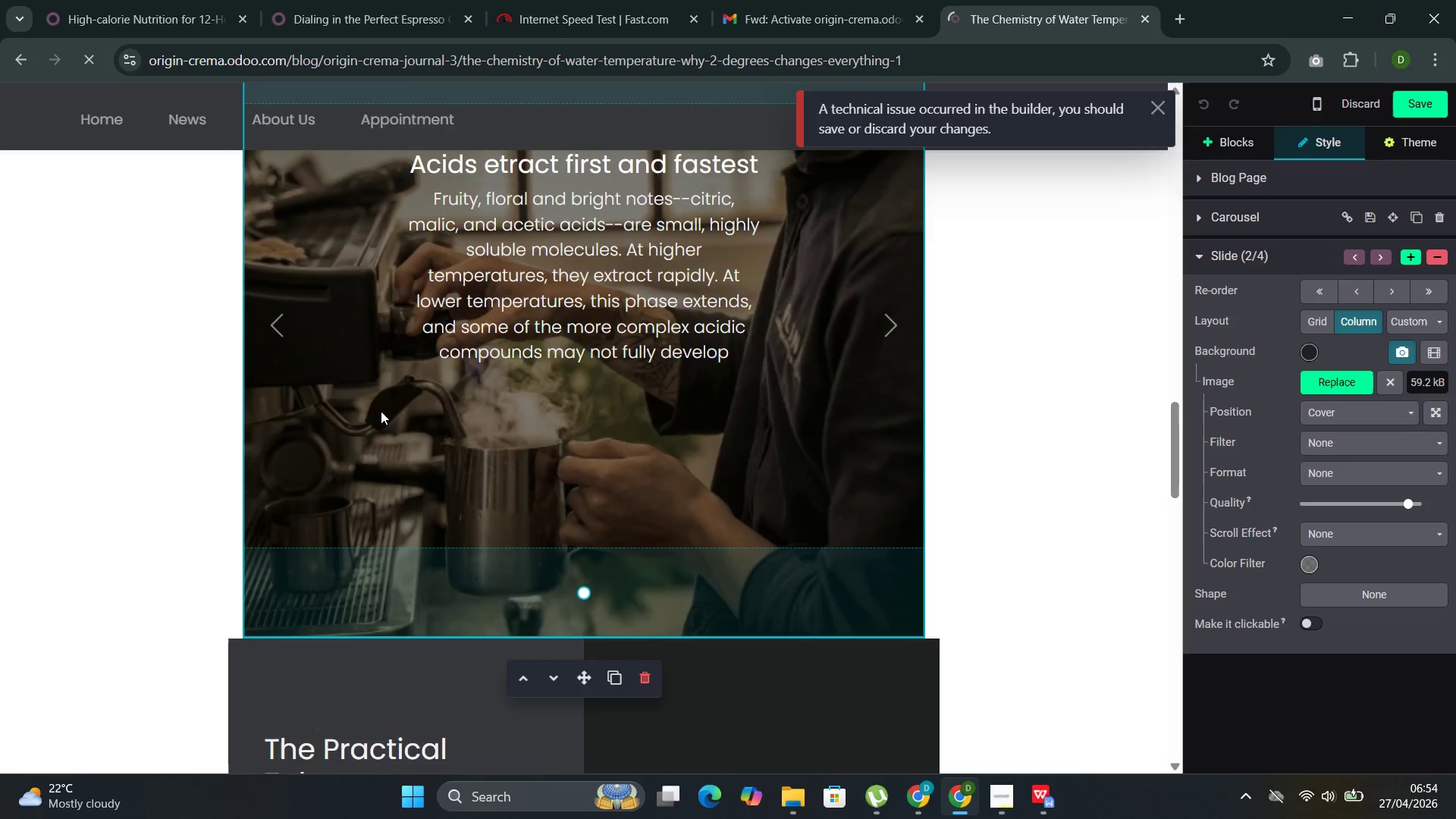 
left_click([98, 109])
 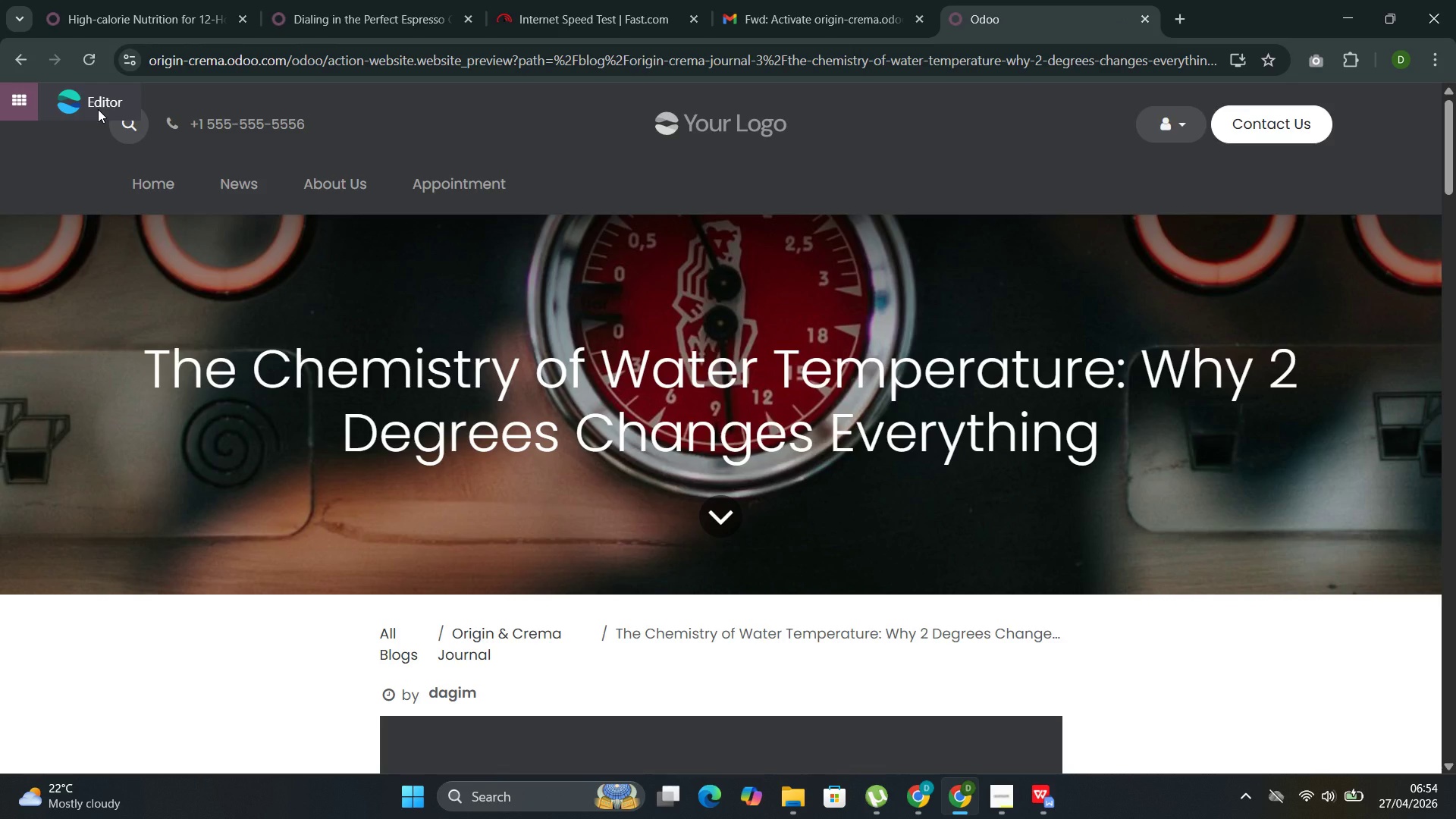 
wait(9.88)
 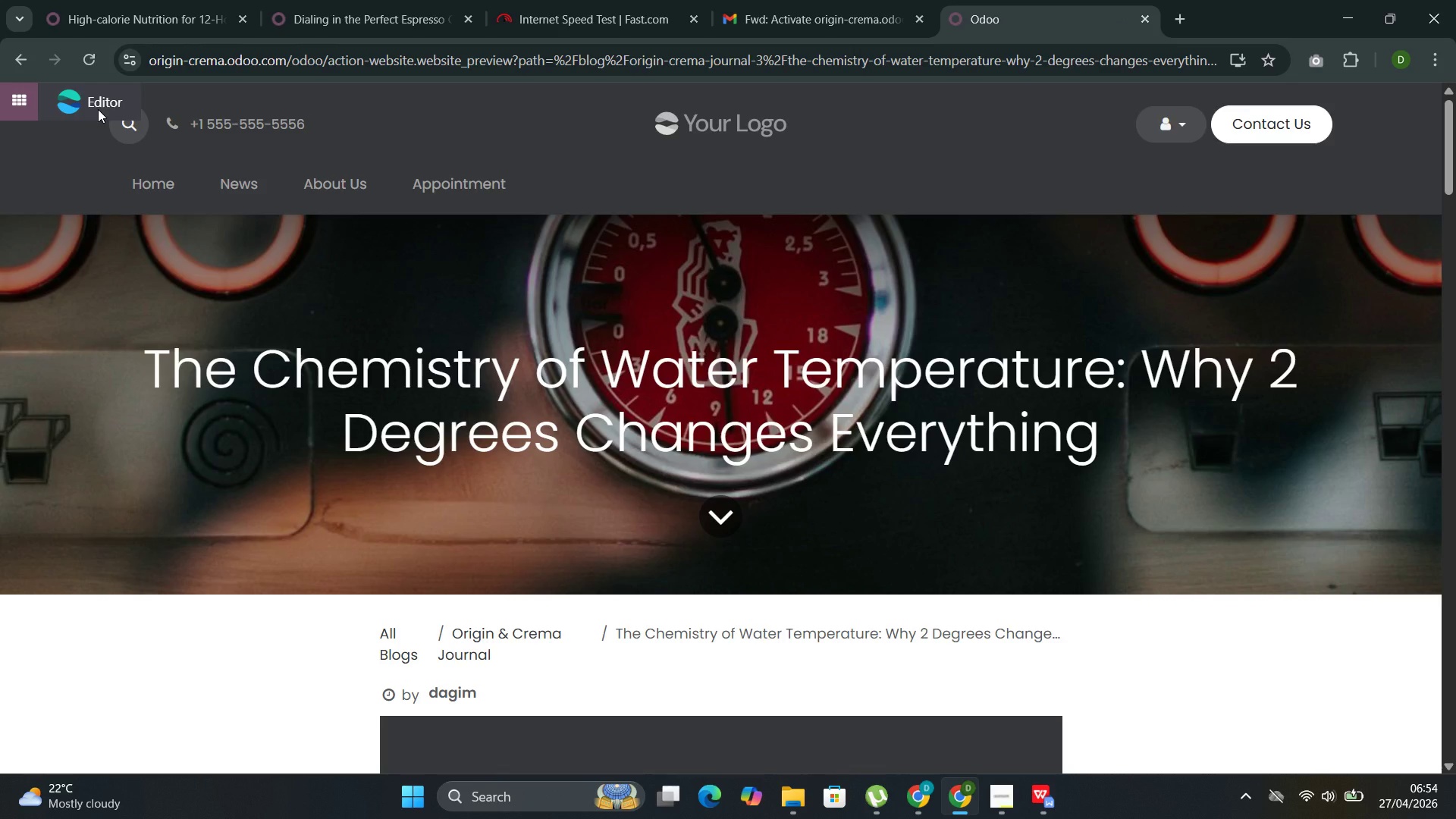 
left_click([249, 230])
 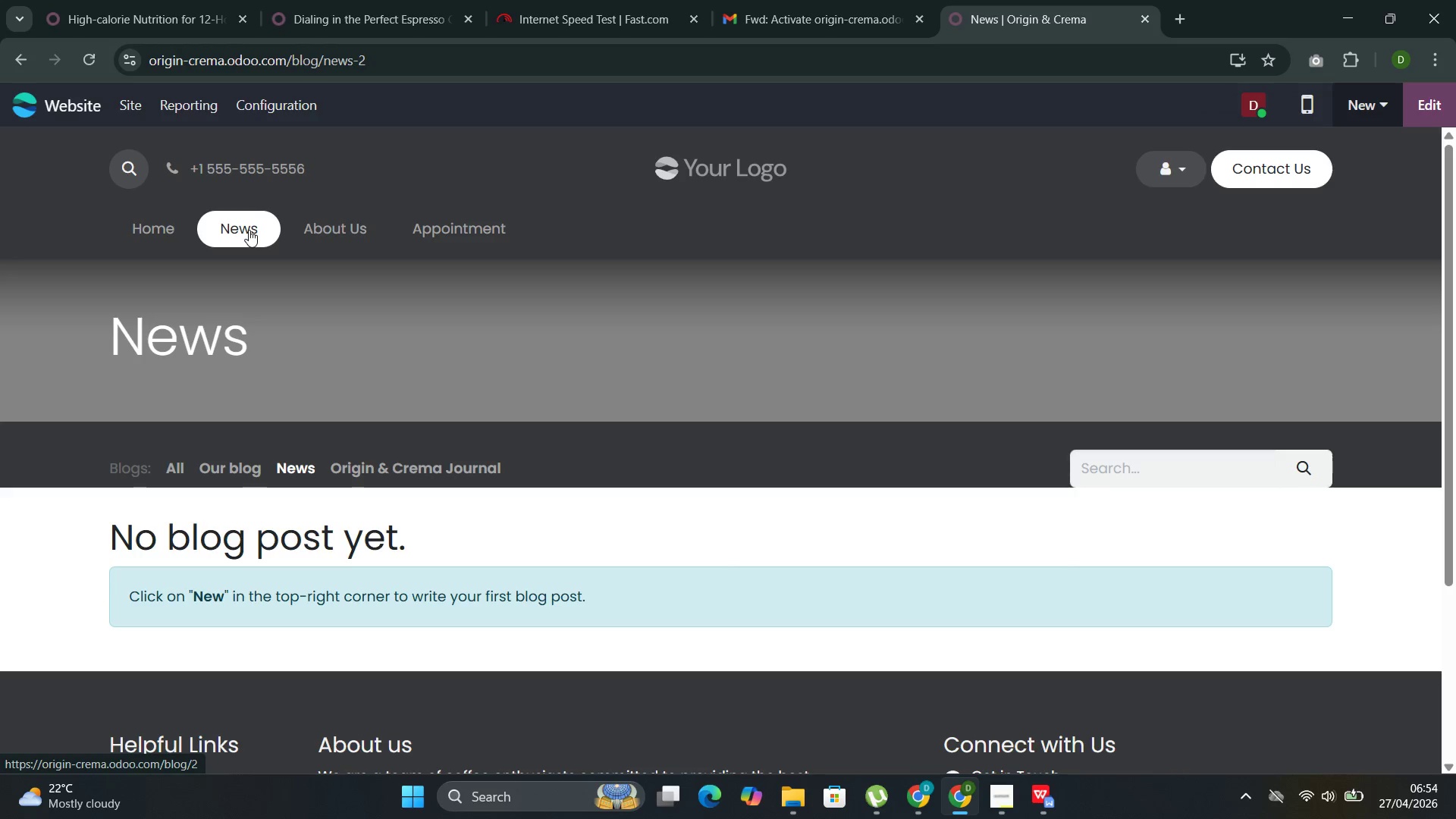 
wait(7.2)
 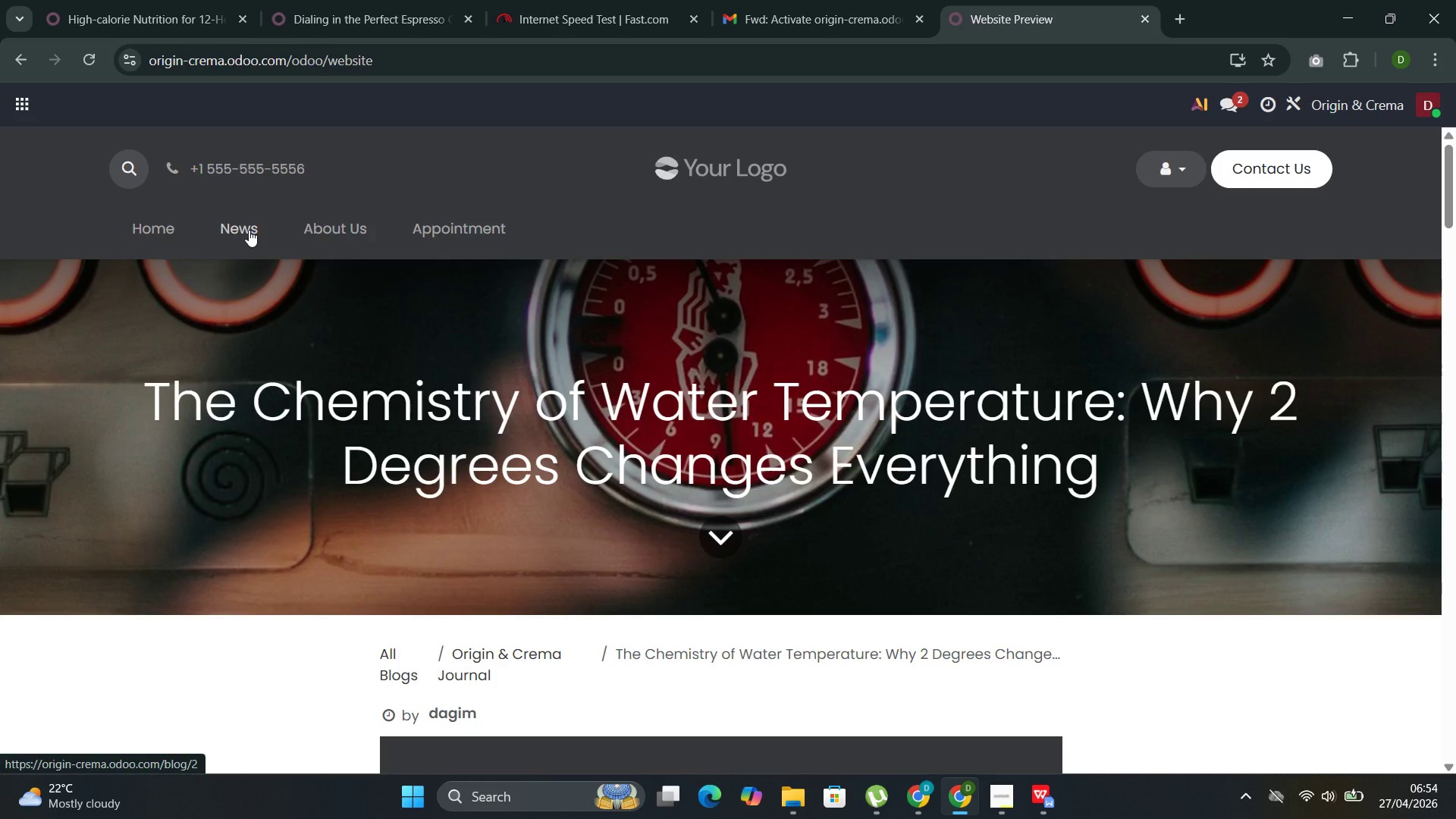 
left_click([415, 469])
 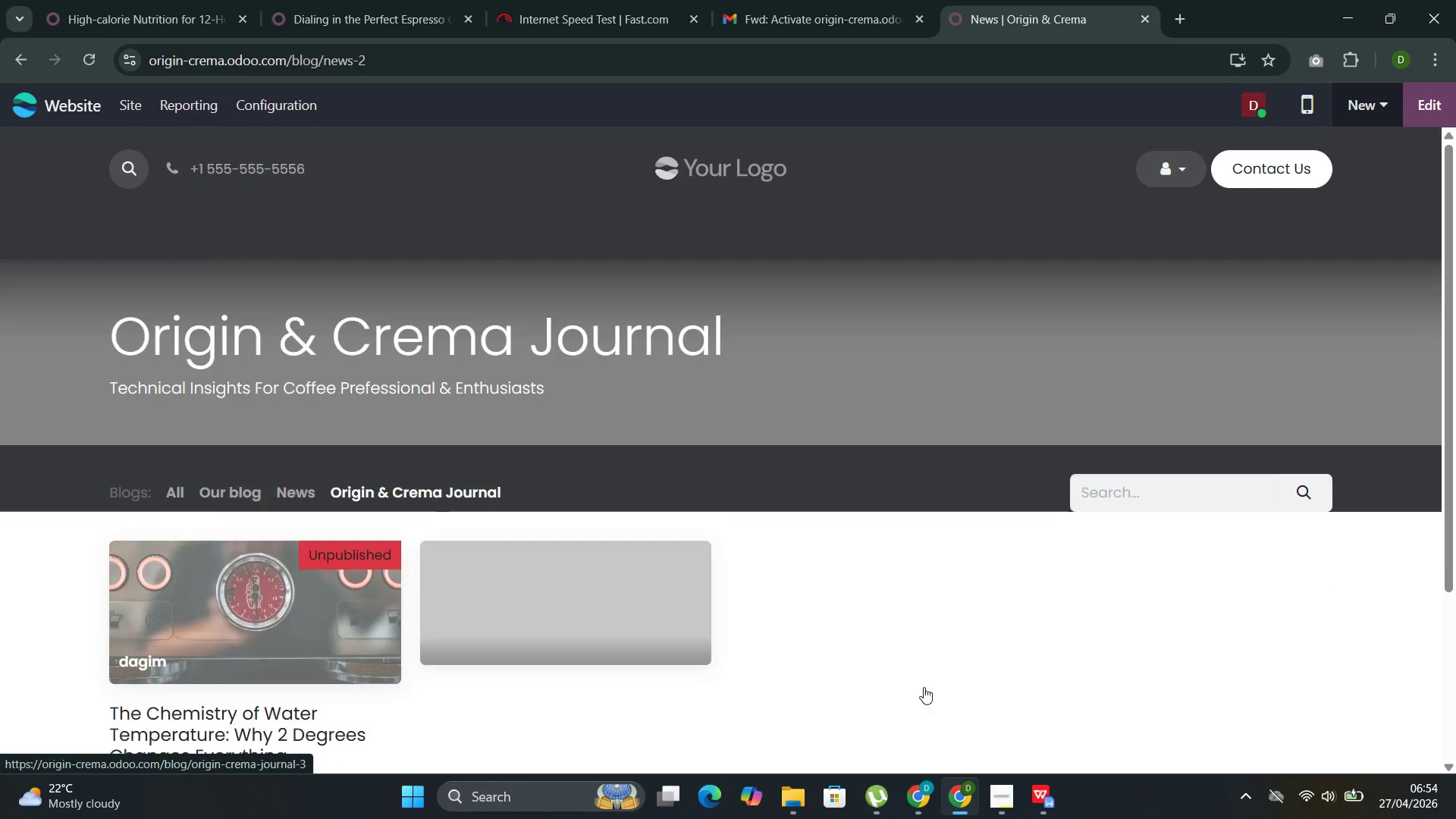 
mouse_move([990, 786])
 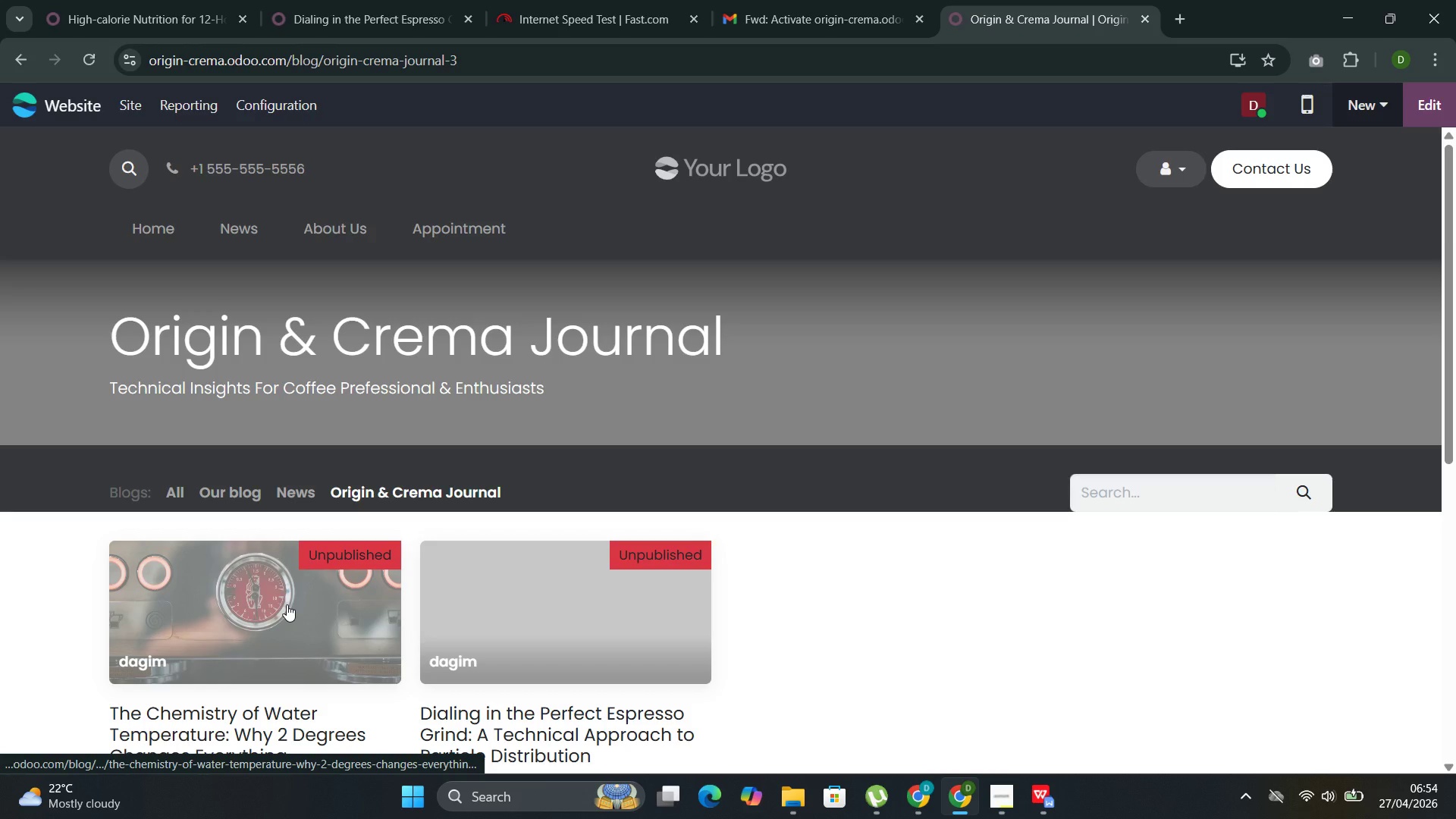 
left_click([287, 604])
 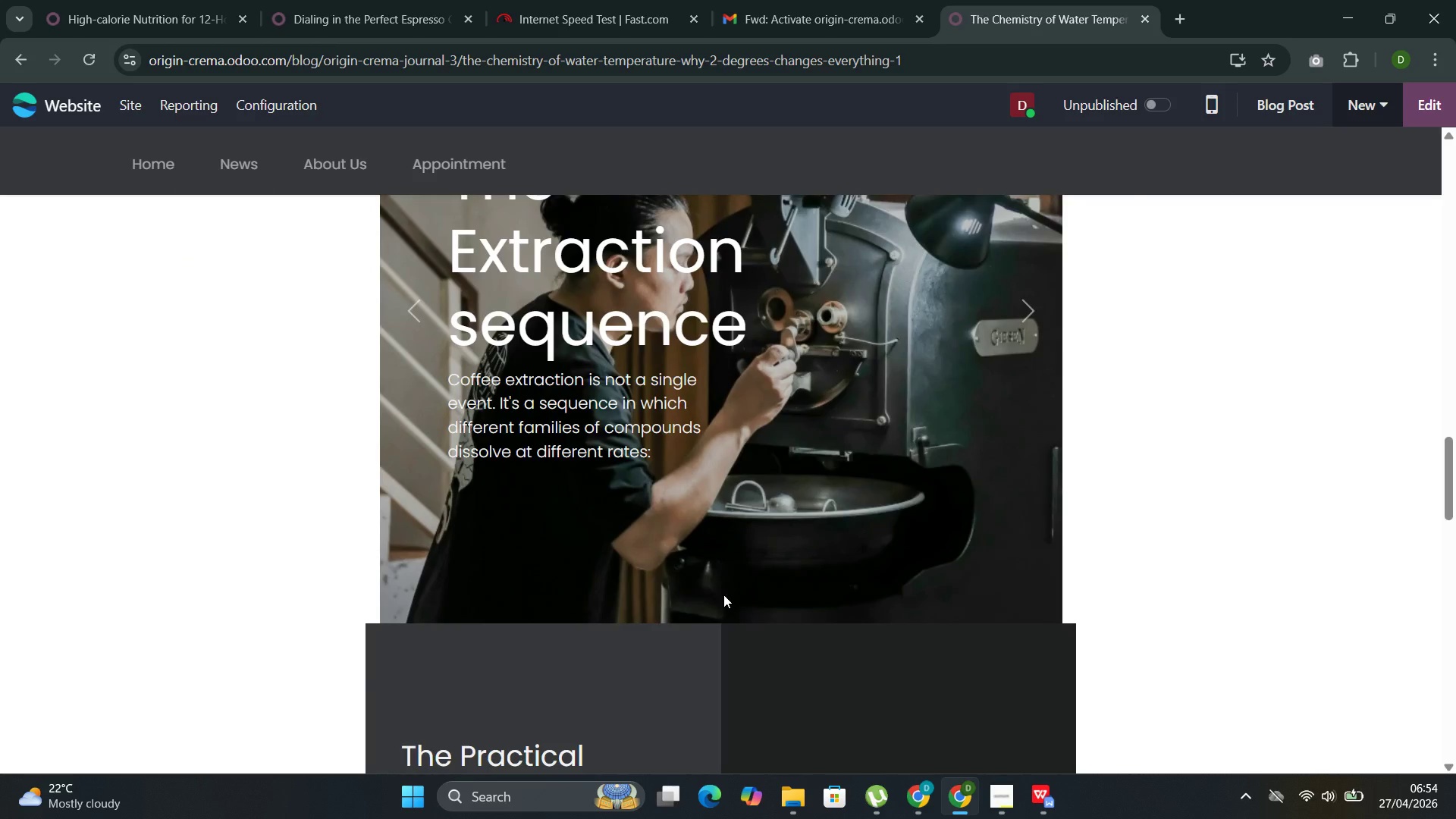 
wait(7.64)
 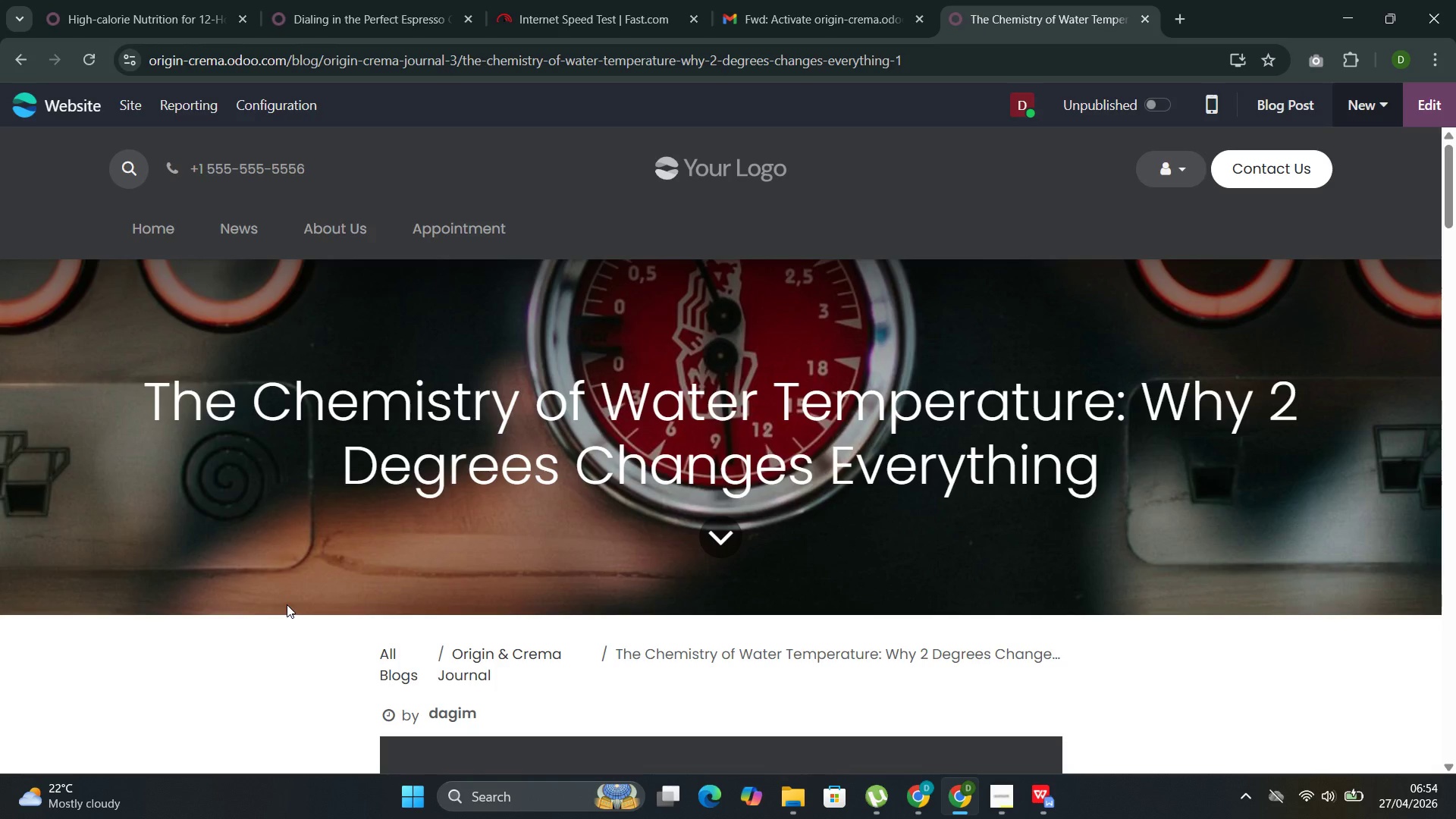 
left_click([1434, 102])
 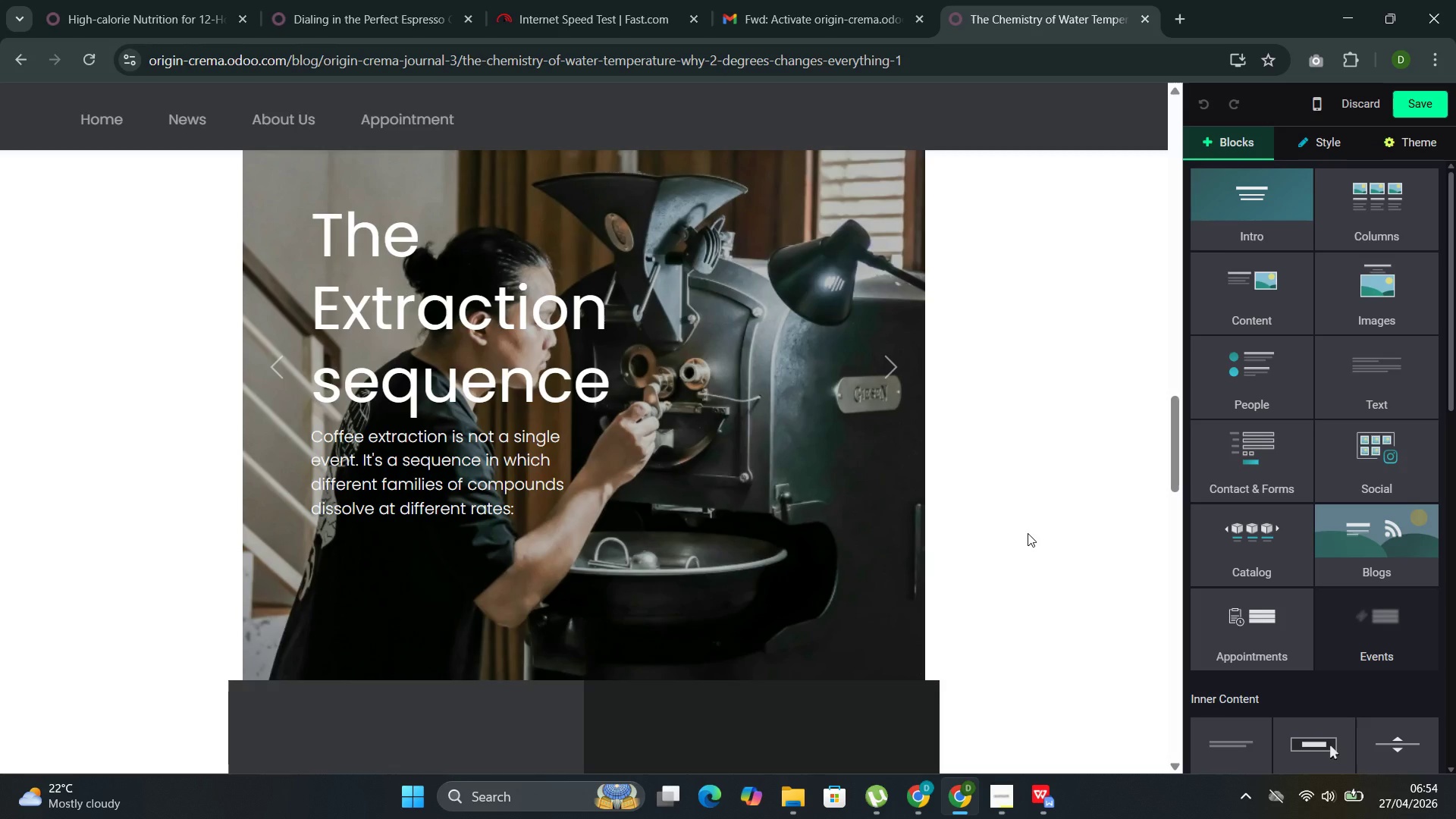 
wait(6.05)
 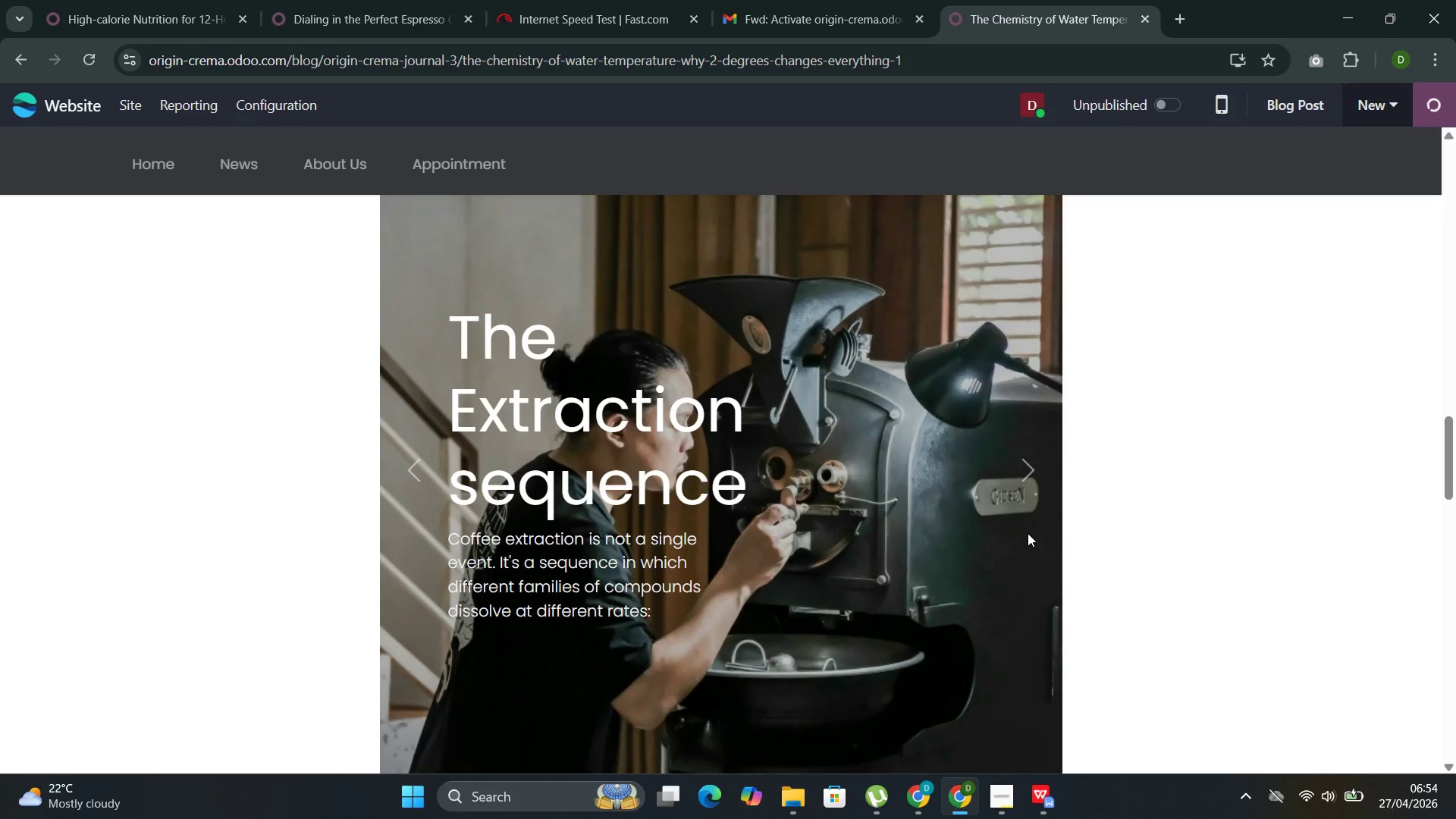 
left_click([896, 361])
 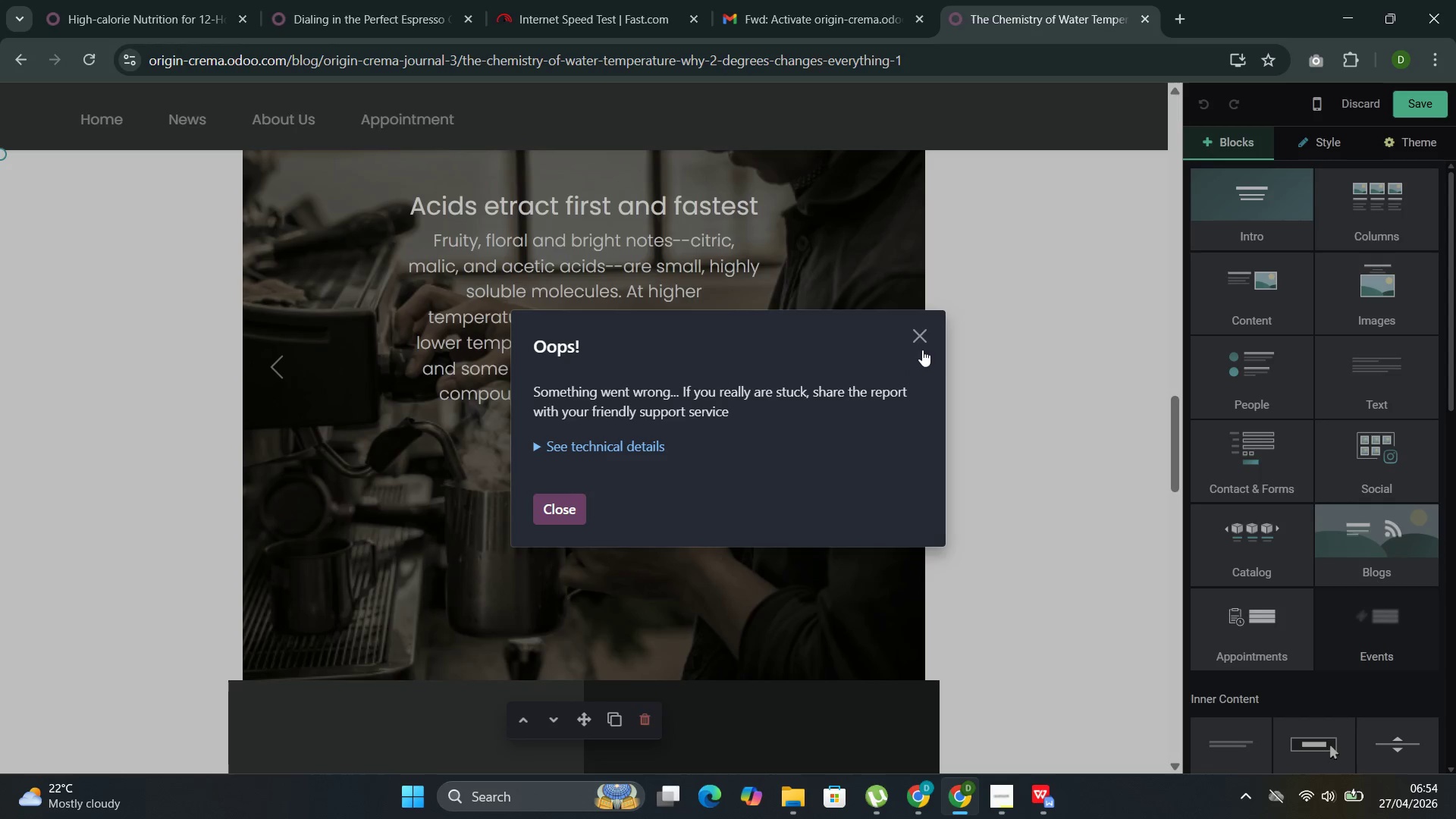 
left_click([921, 335])
 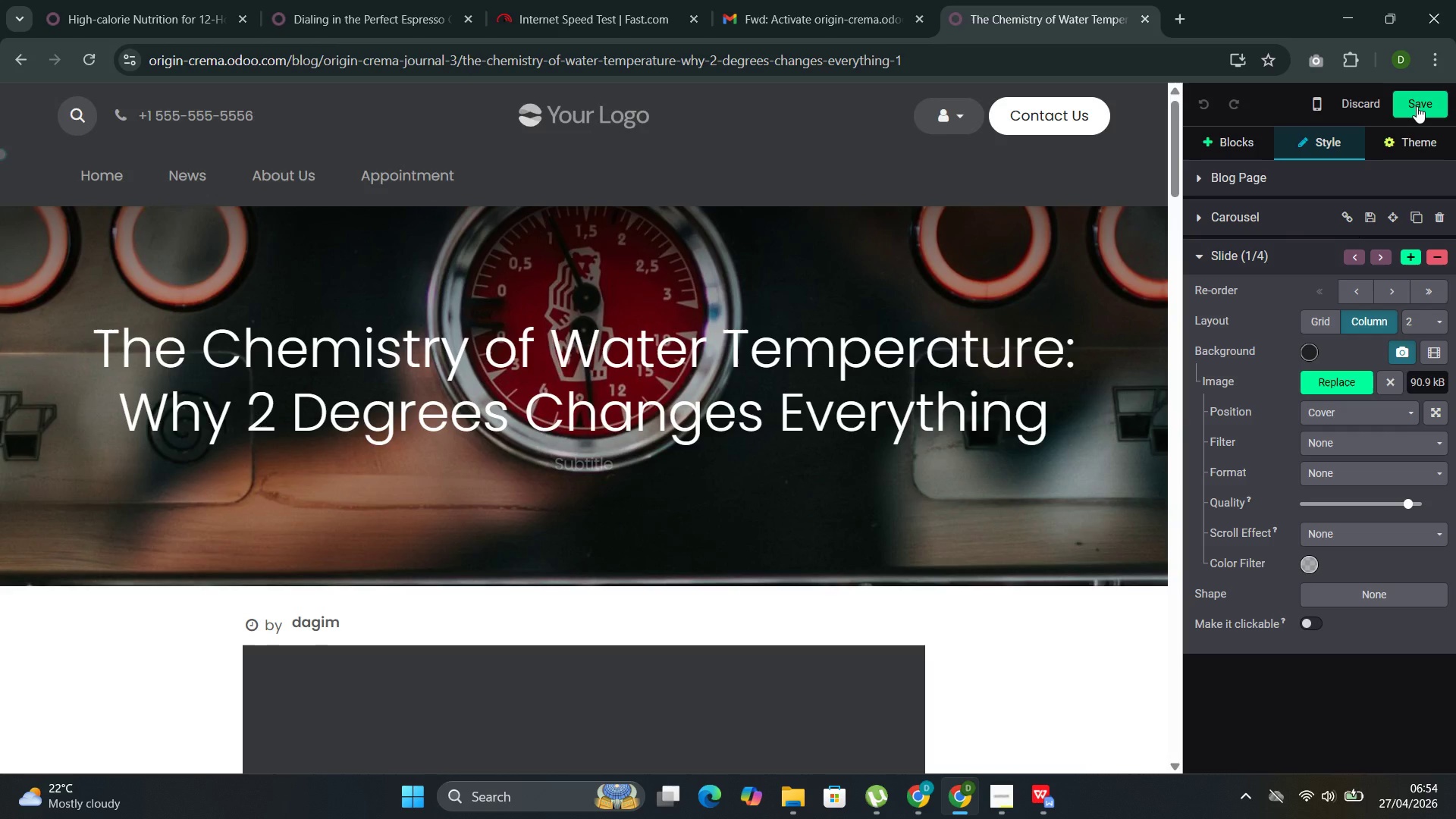 
wait(5.47)
 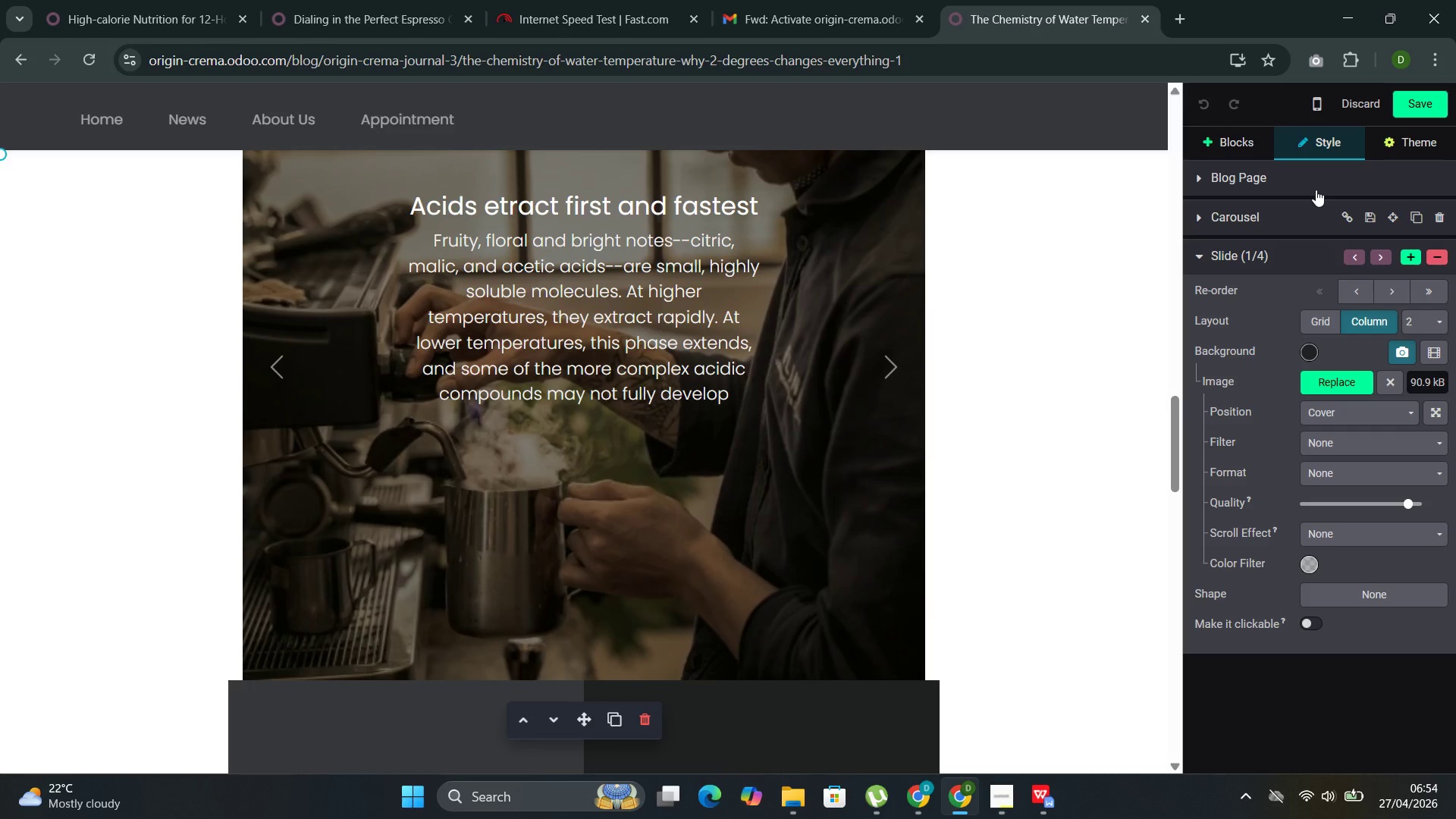 
left_click([1413, 107])
 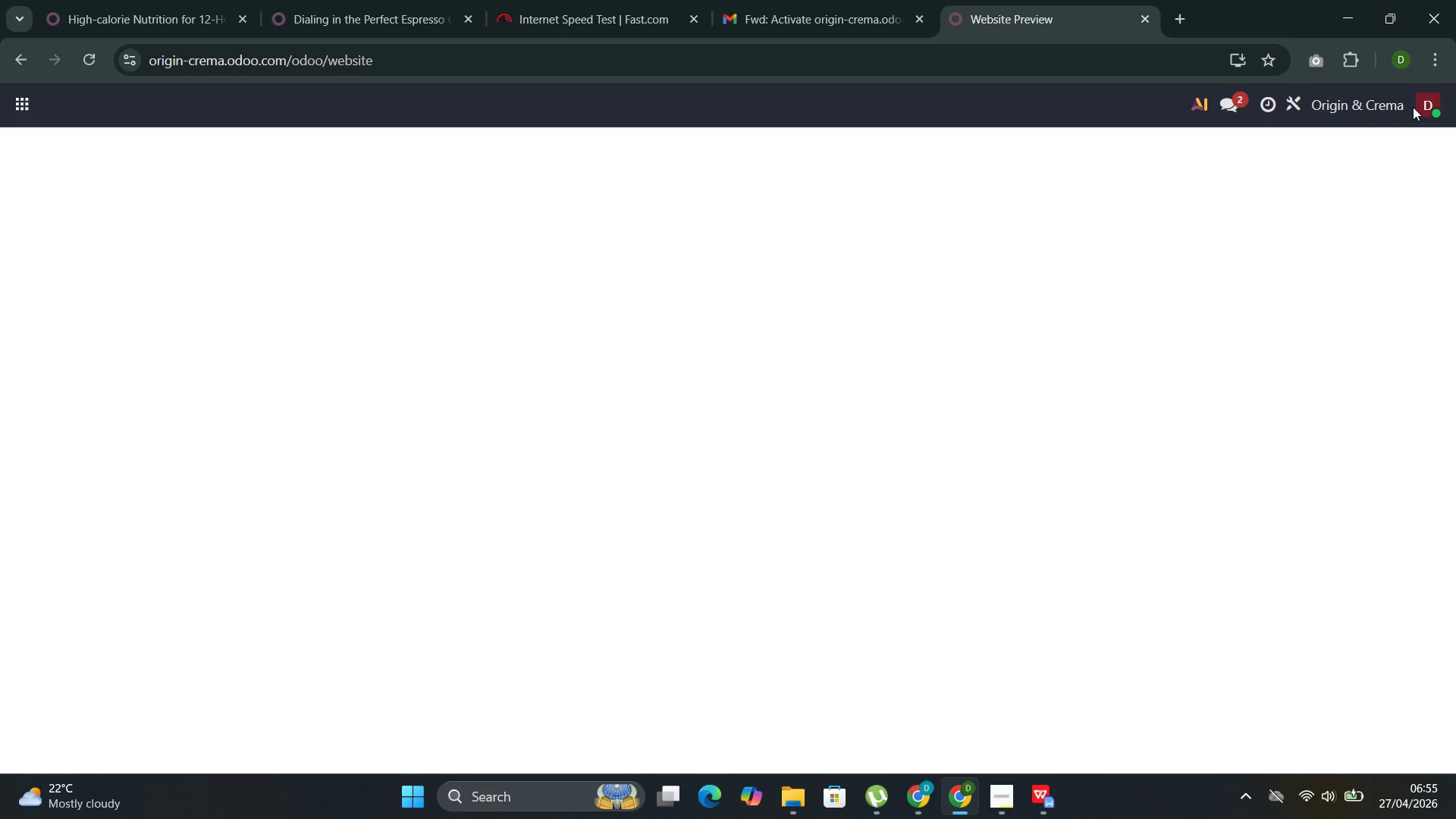 
wait(10.66)
 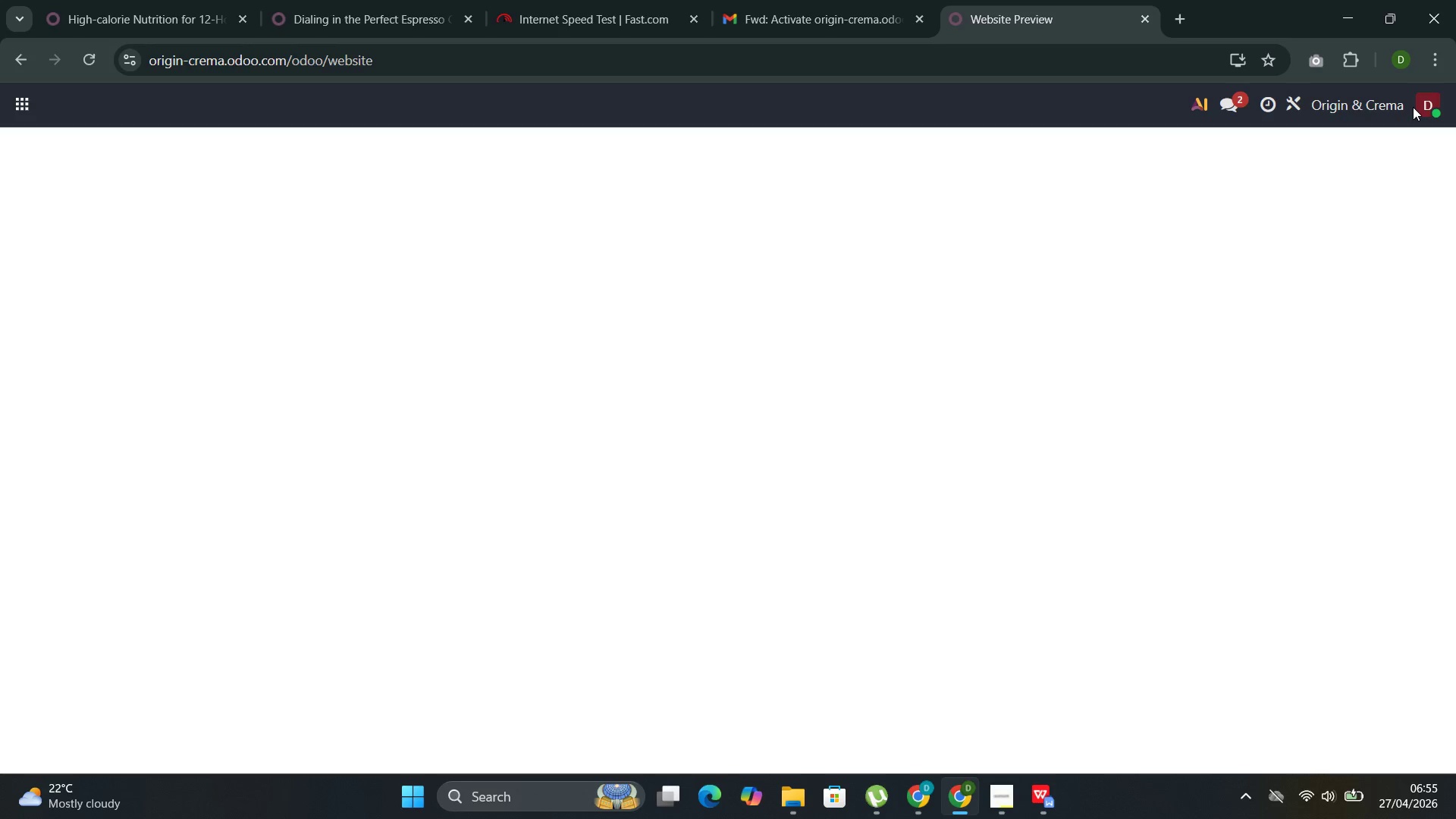 
left_click([890, 431])
 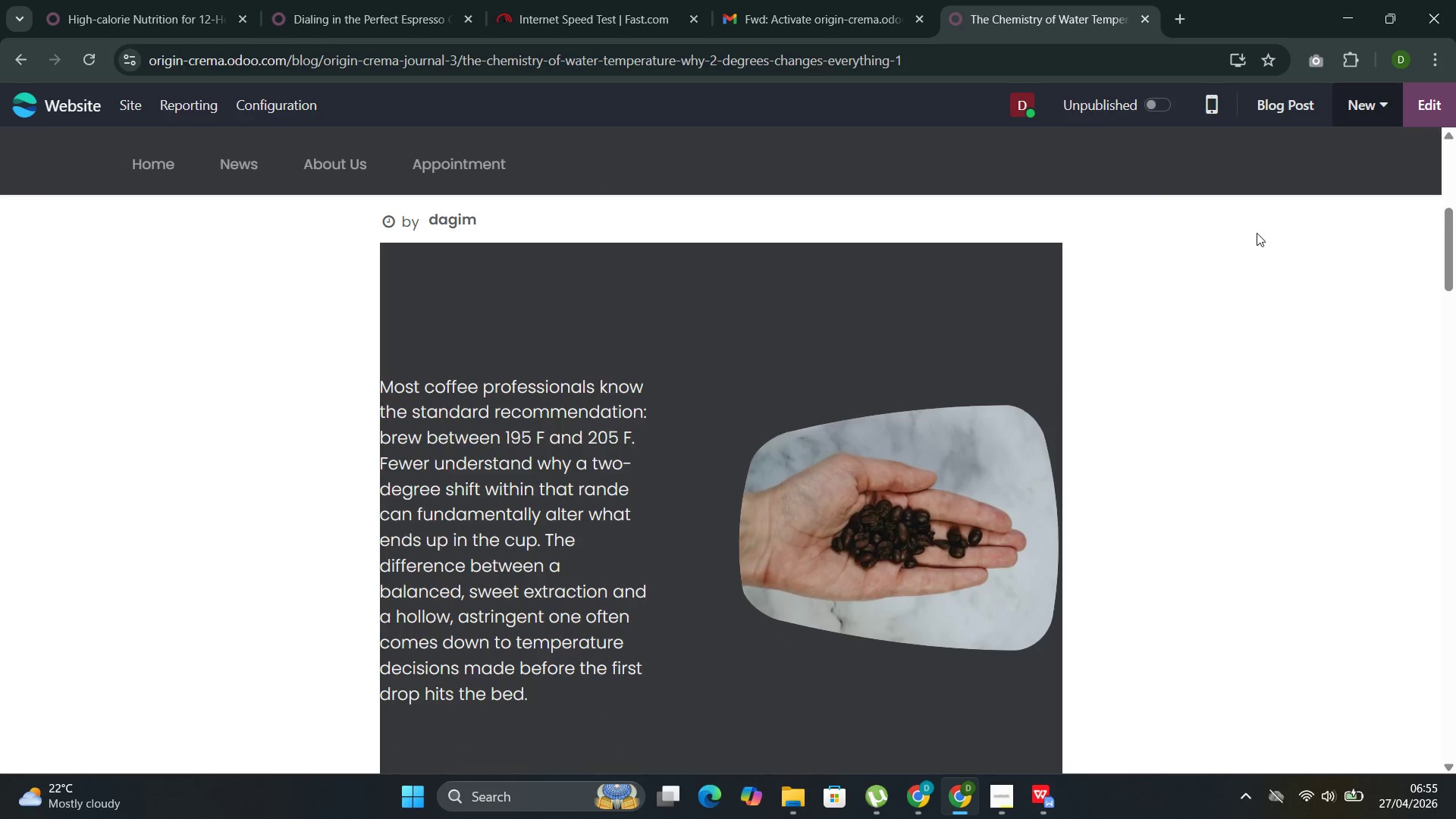 
wait(5.12)
 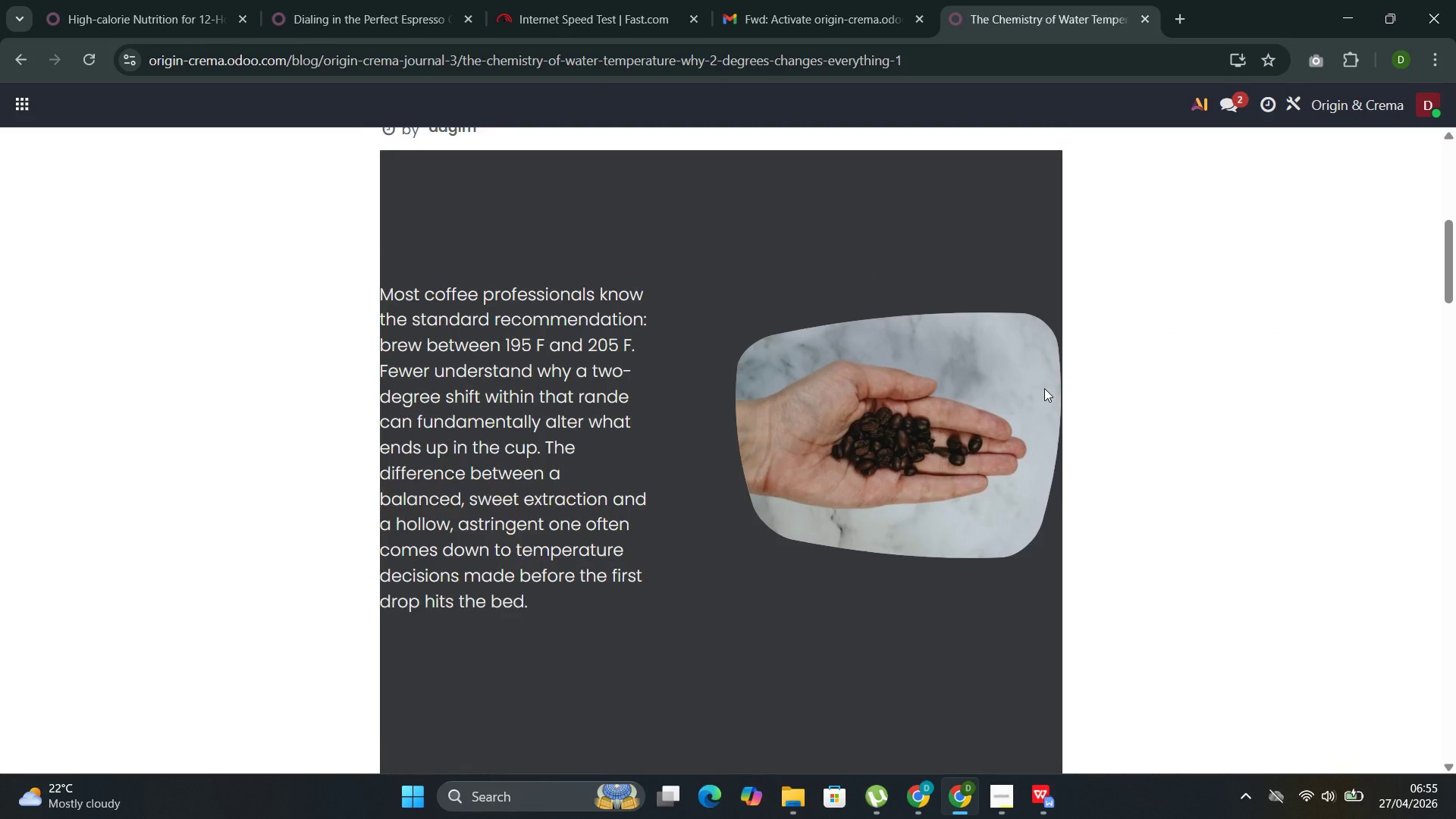 
left_click([1426, 111])
 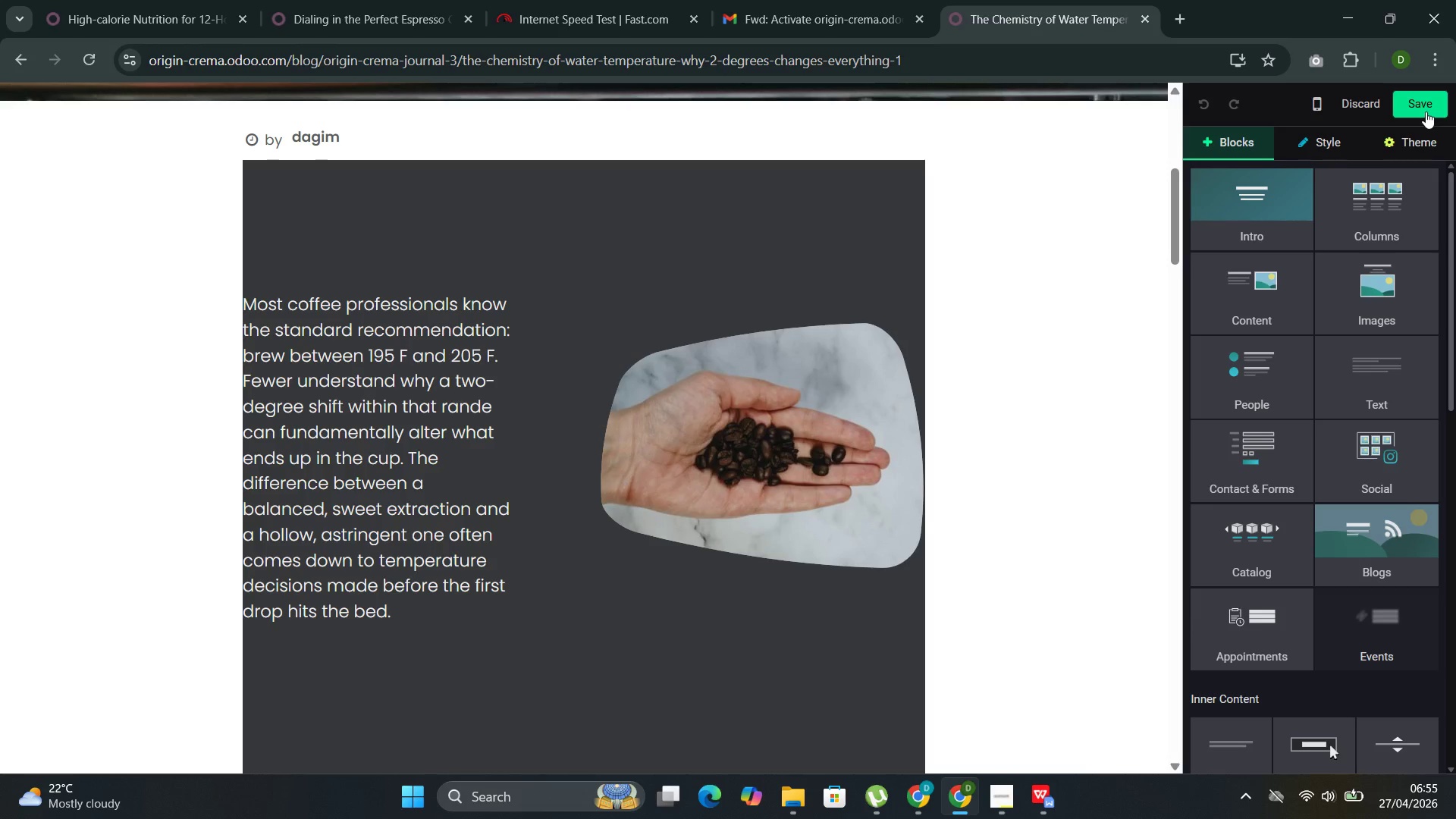 
wait(19.97)
 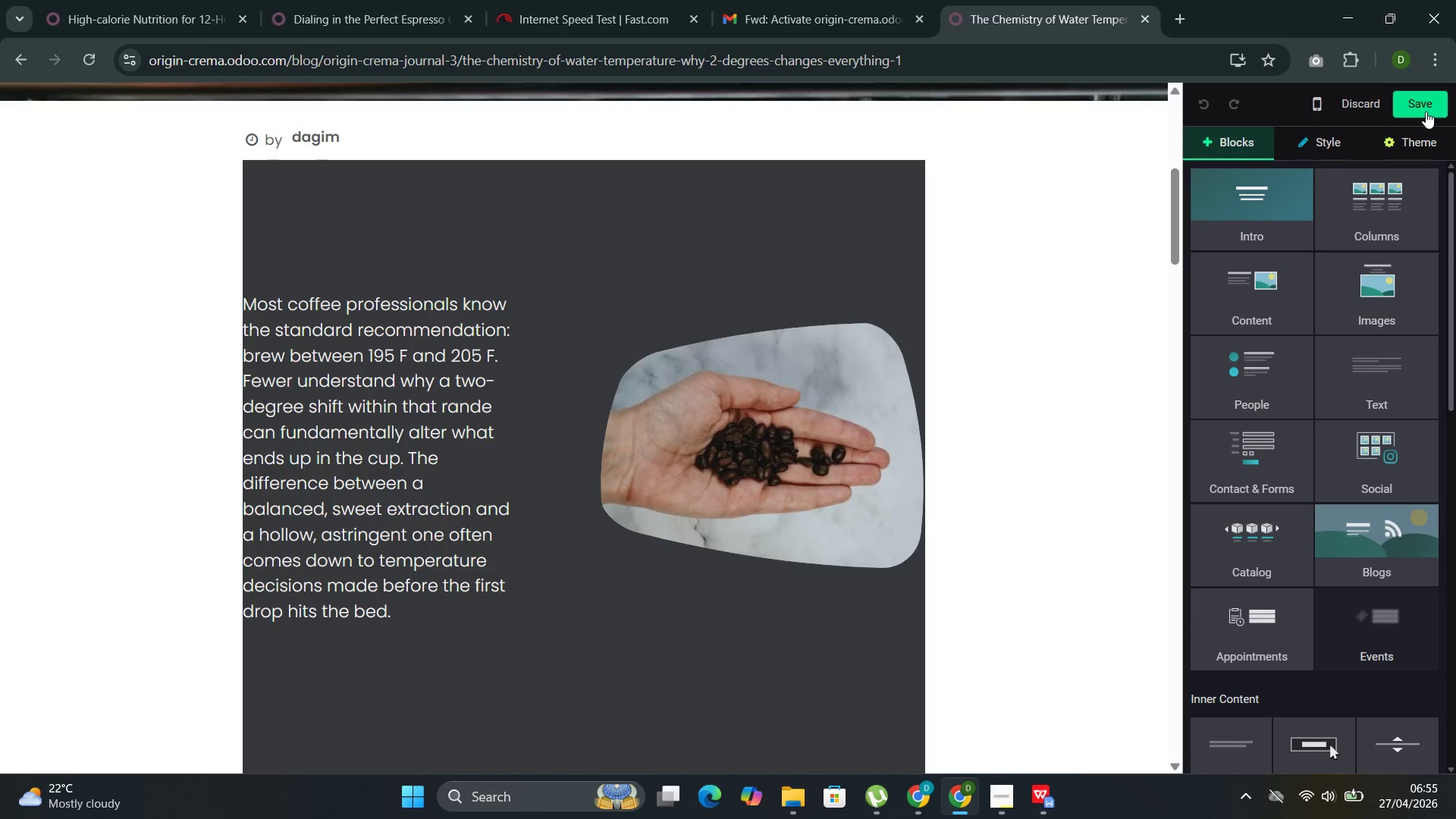 
left_click([824, 438])
 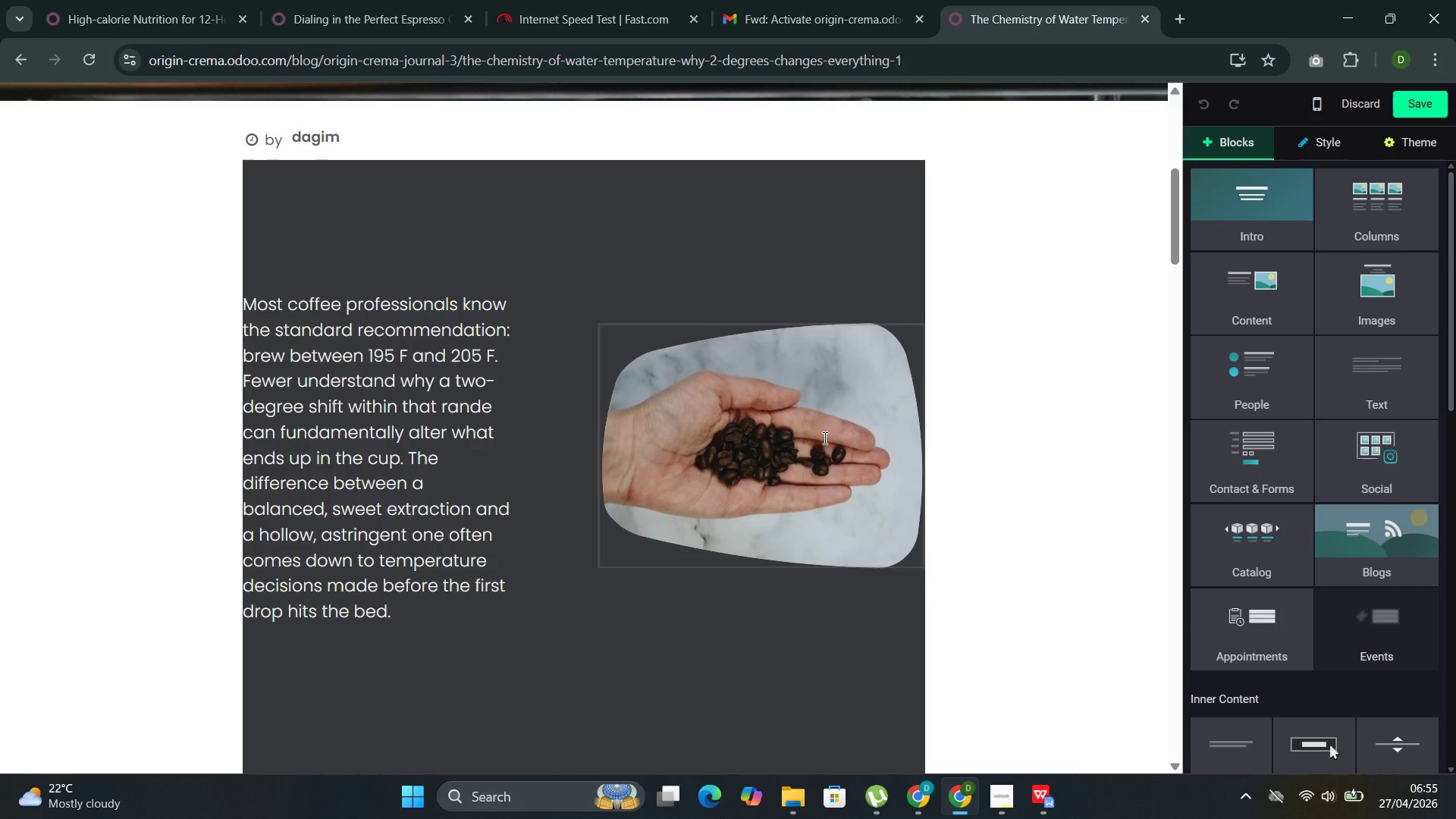 
double_click([824, 438])
 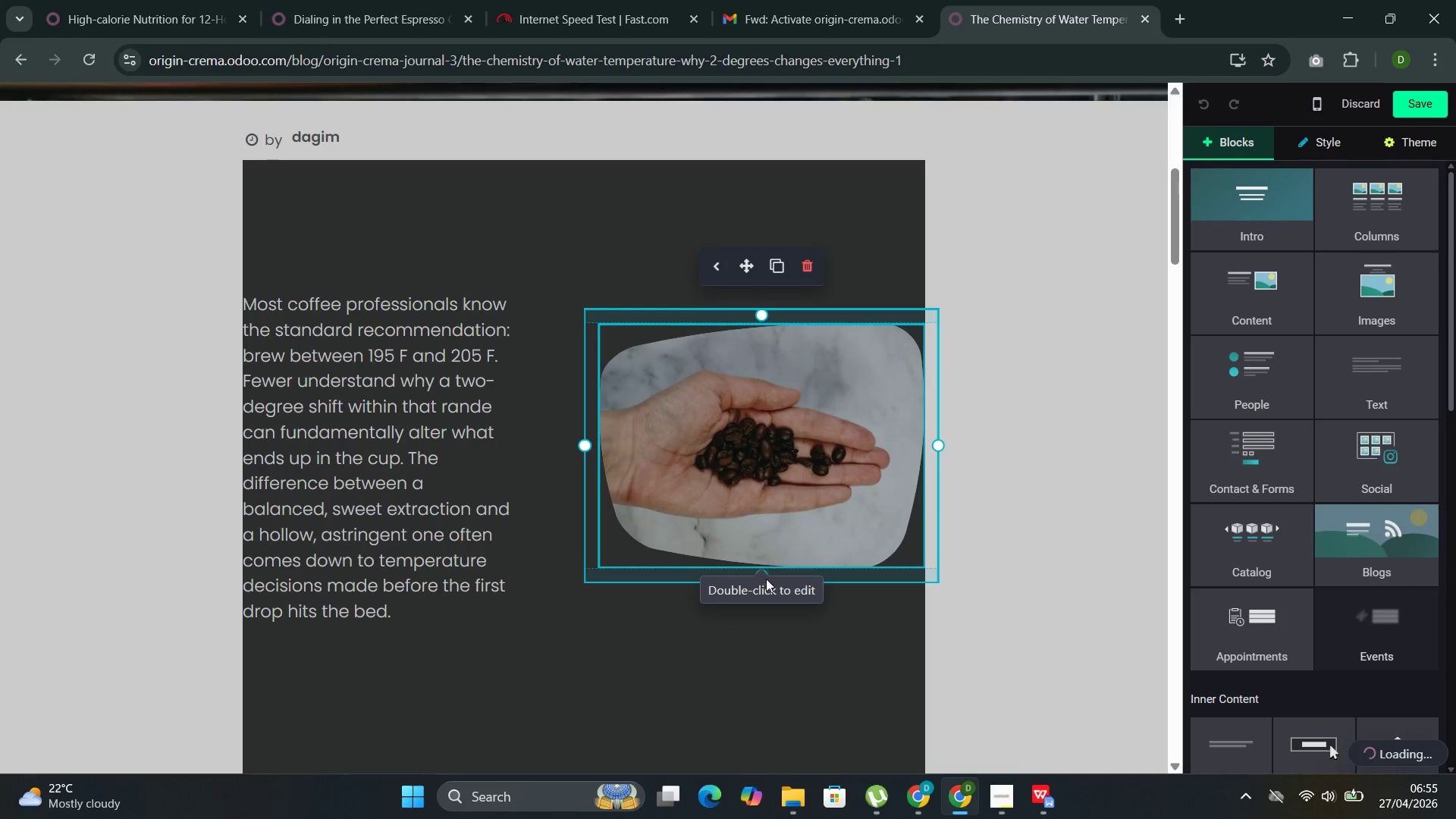 
left_click([760, 430])
 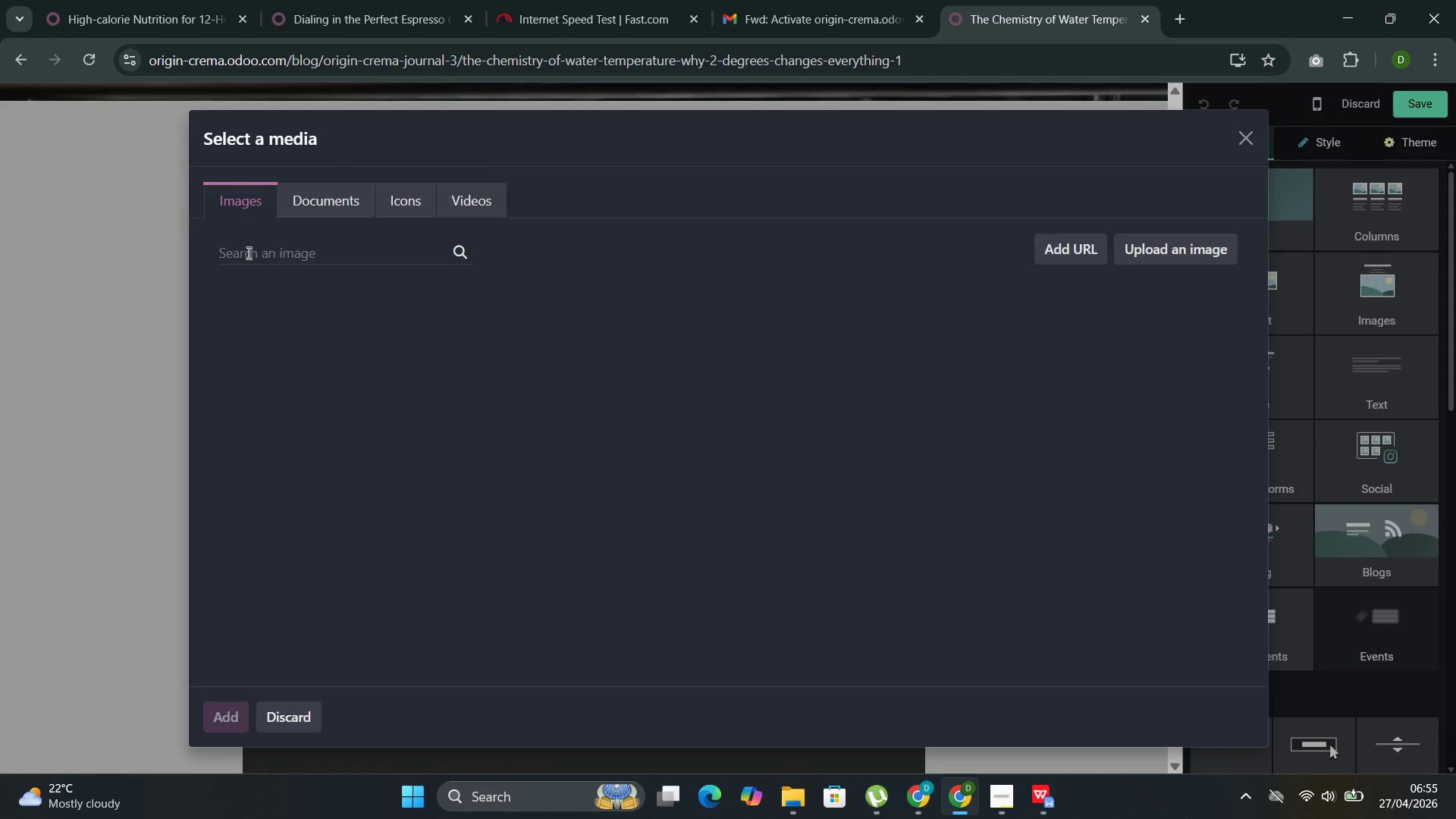 
left_click([247, 253])
 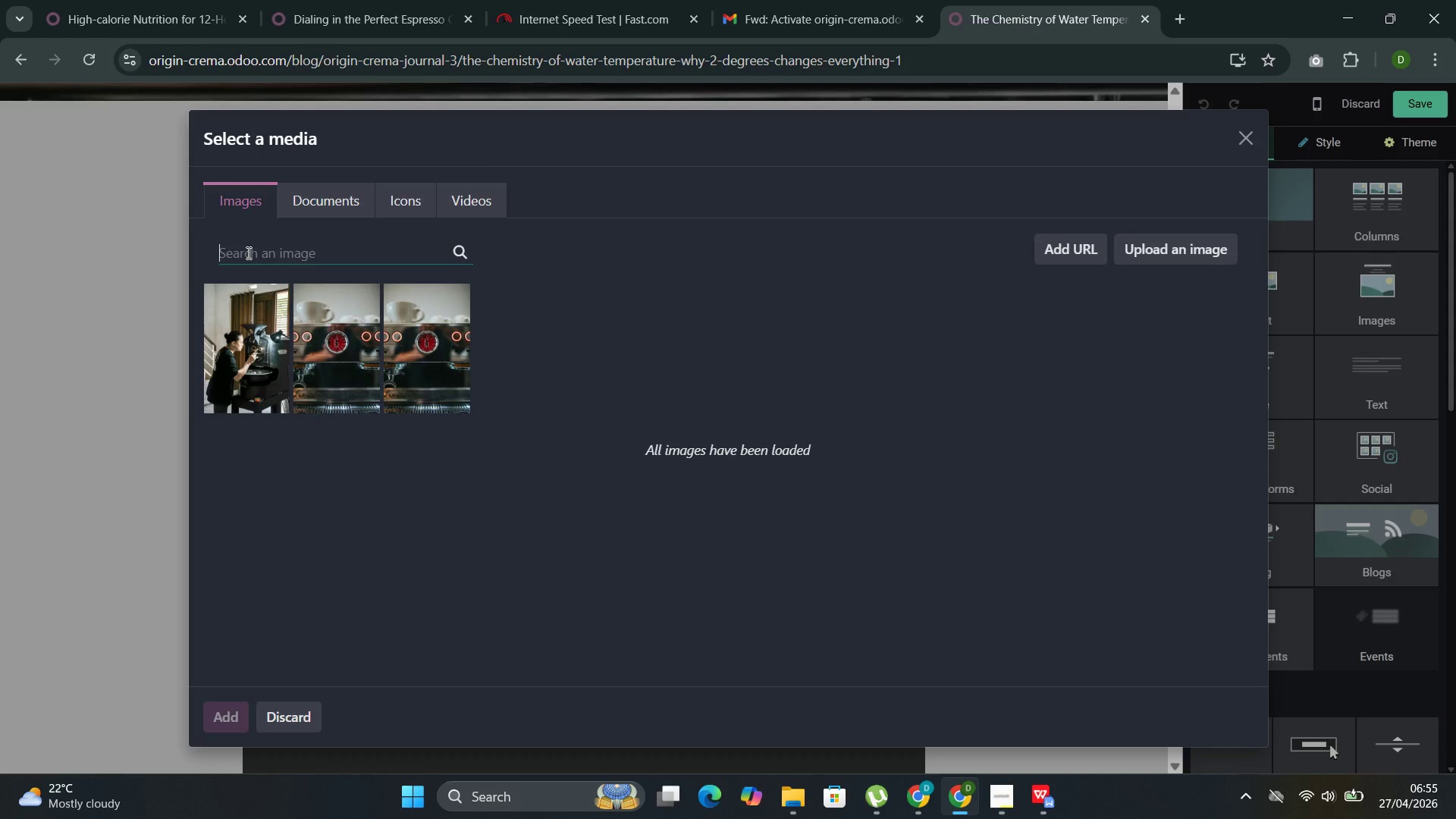 
type(molecular )
 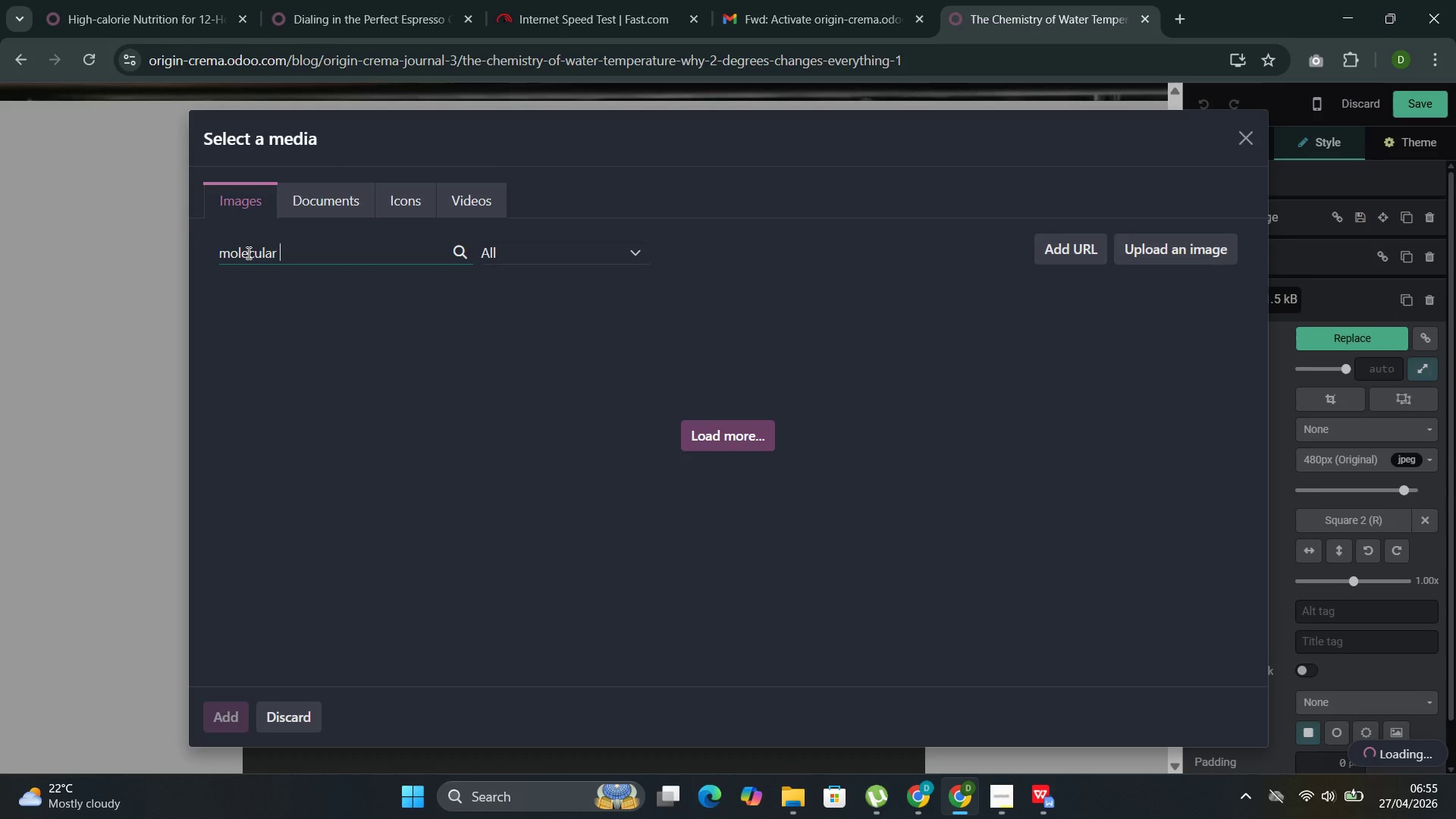 
type(extraction of coffee)
 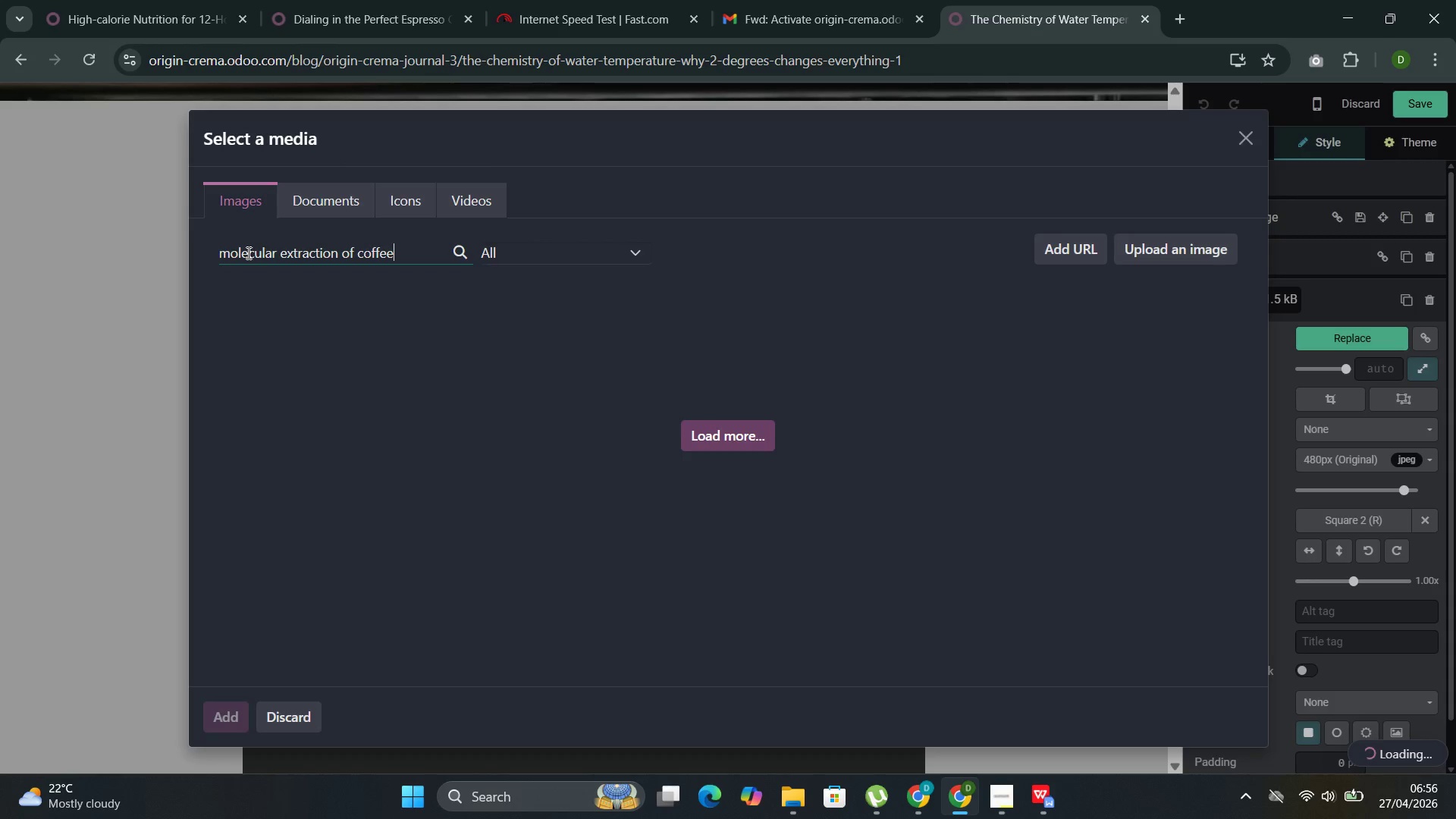 
wait(16.08)
 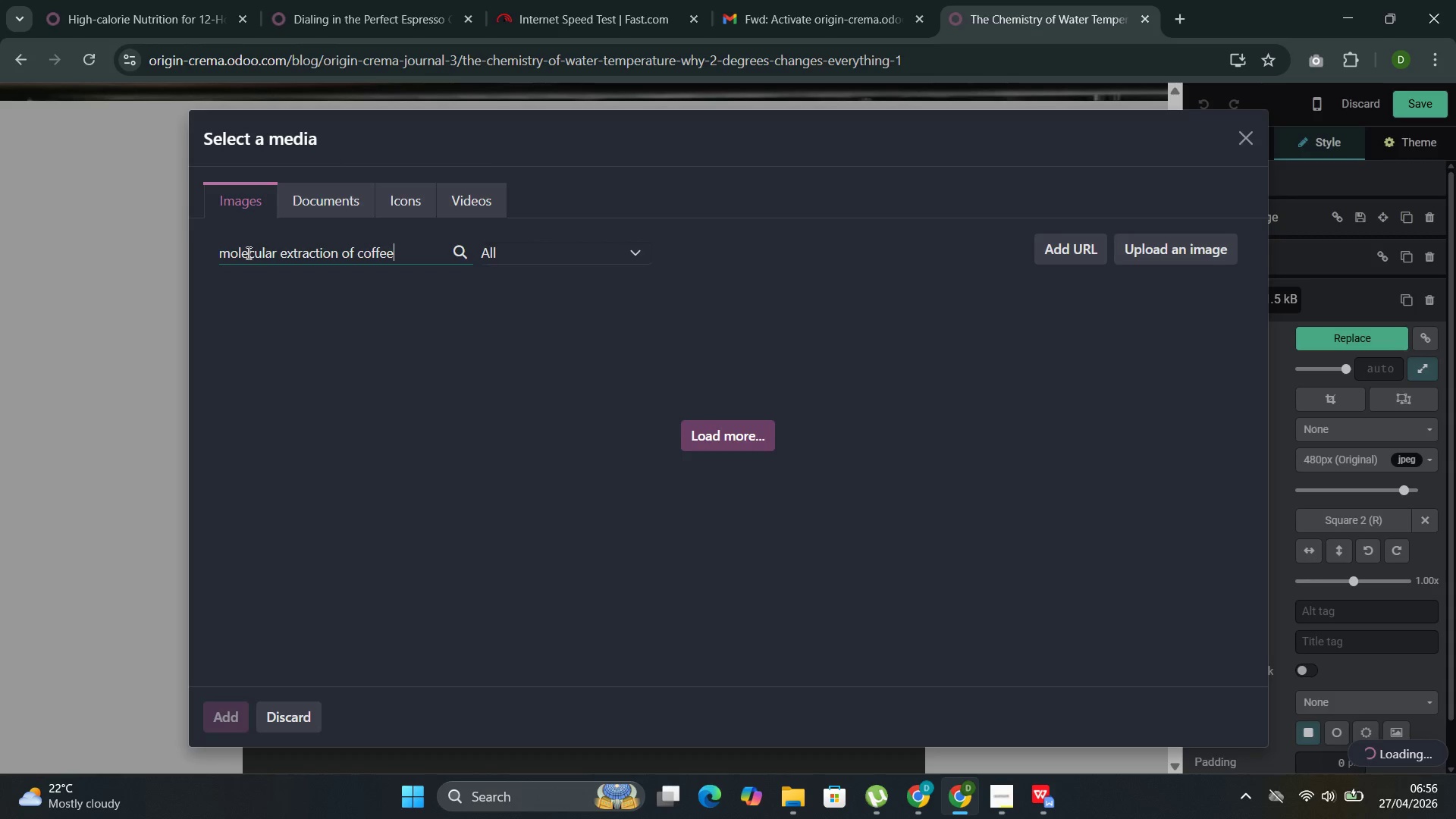 
key(Space)
 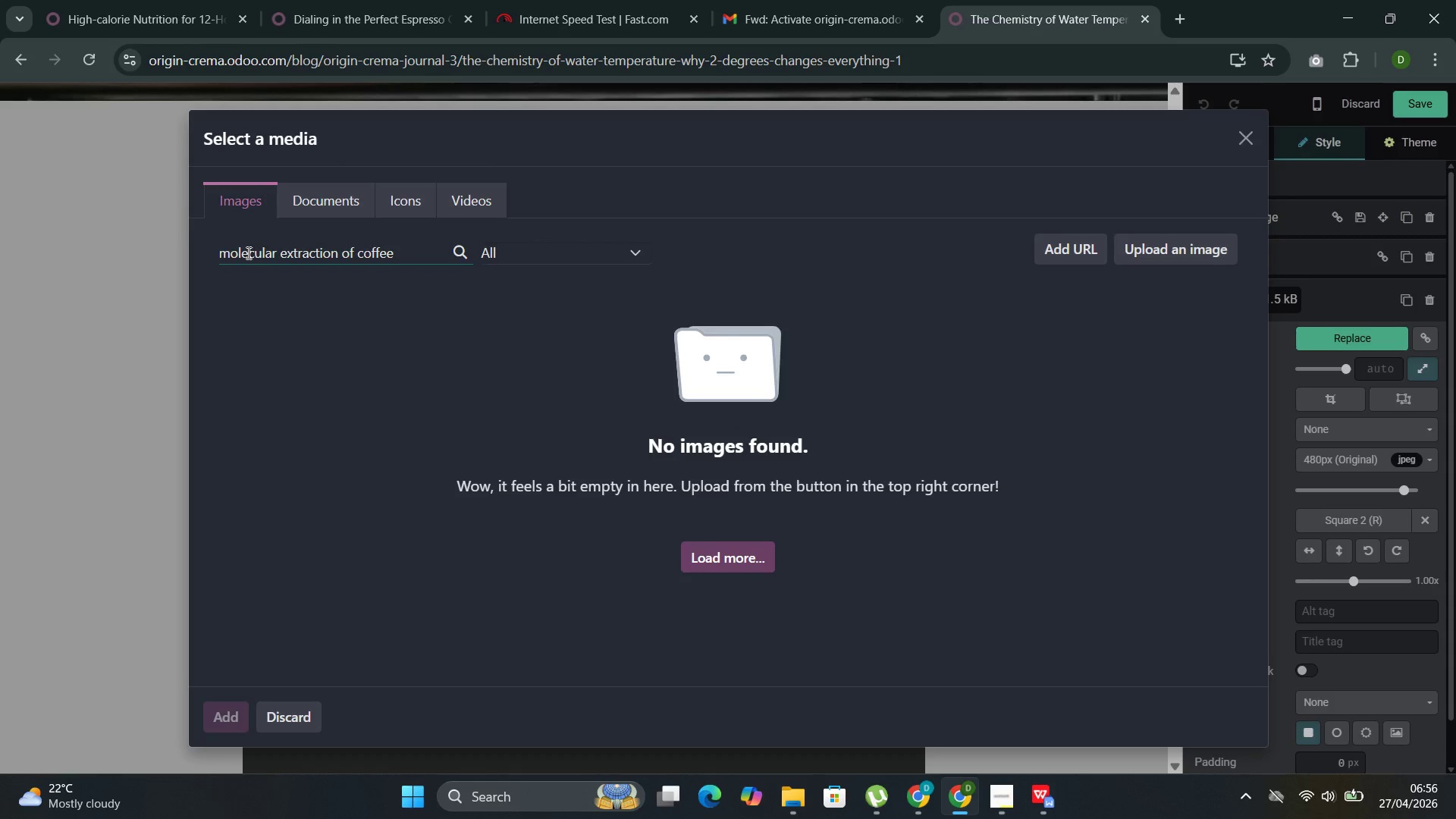 
wait(6.67)
 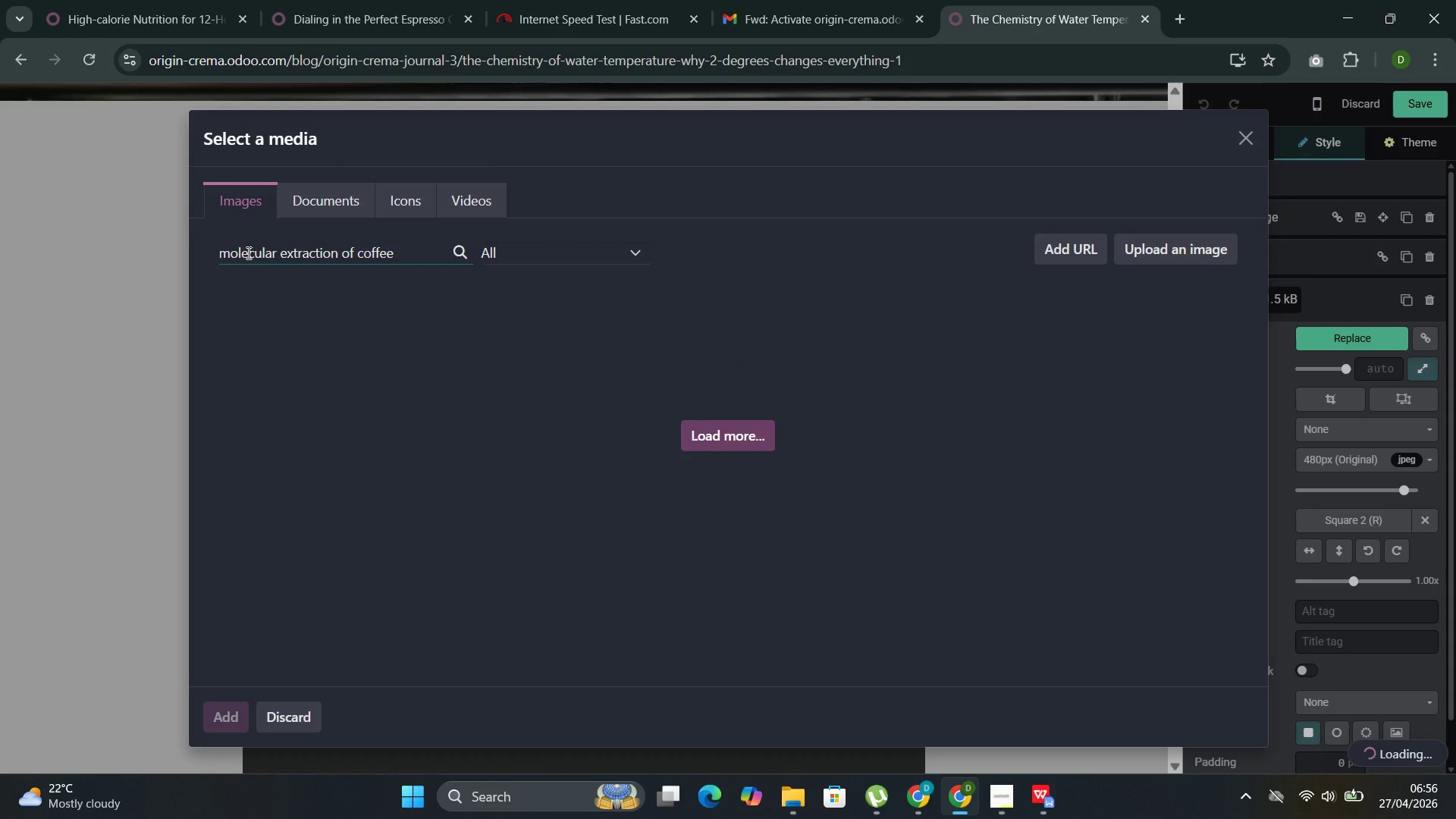 
key(Backspace)
 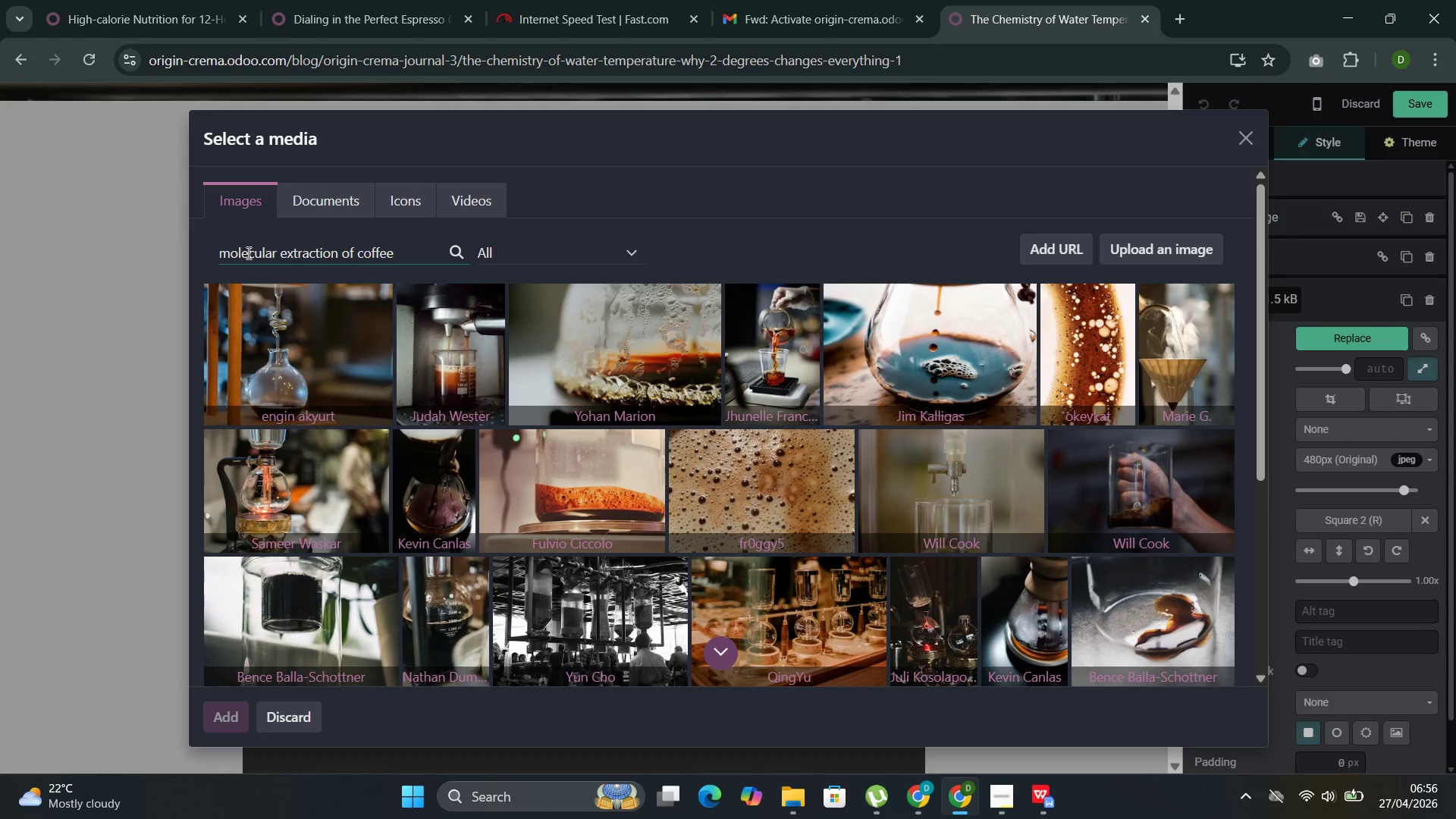 
wait(37.19)
 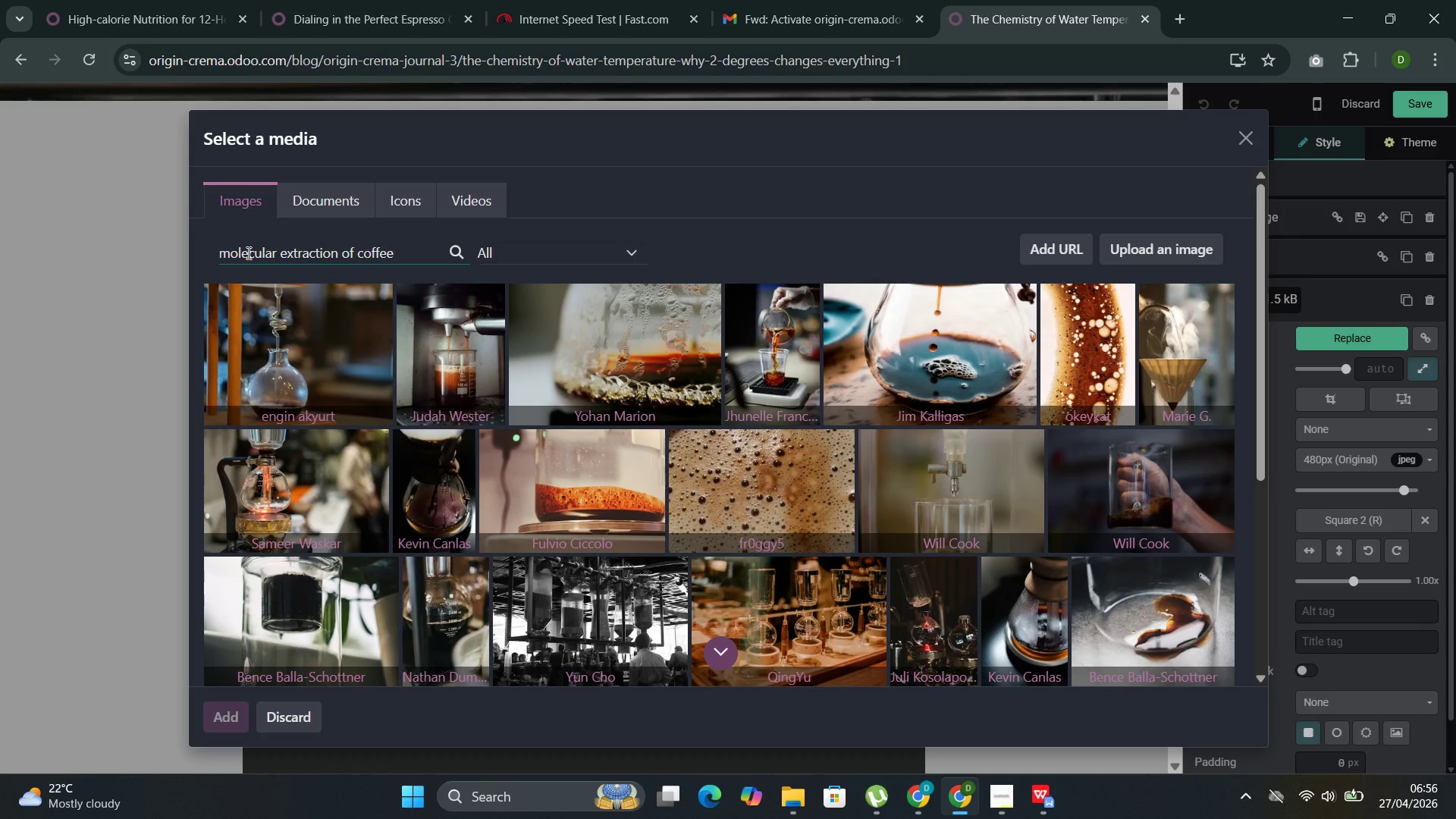 
double_click([302, 246])
 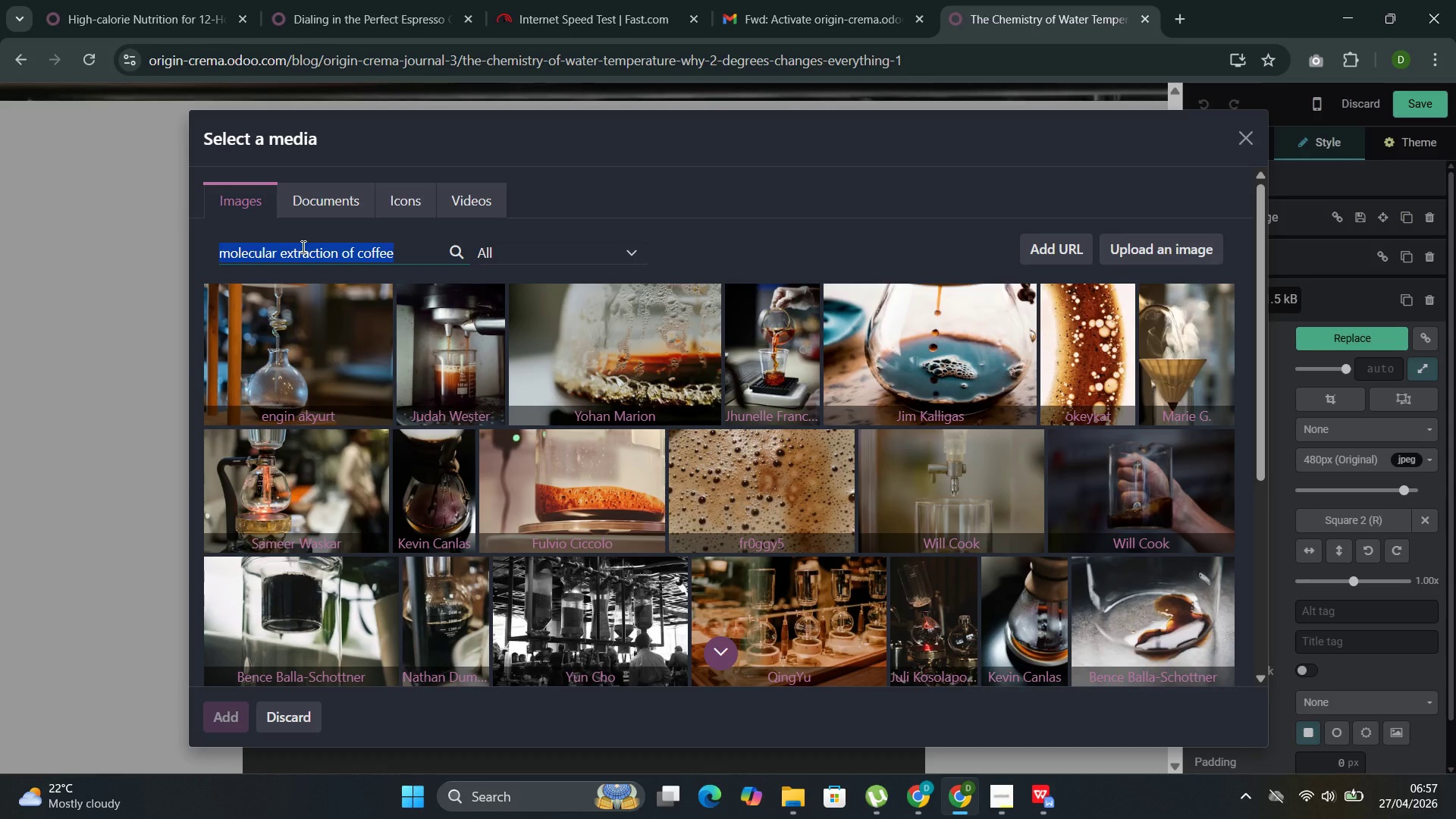 
triple_click([302, 246])
 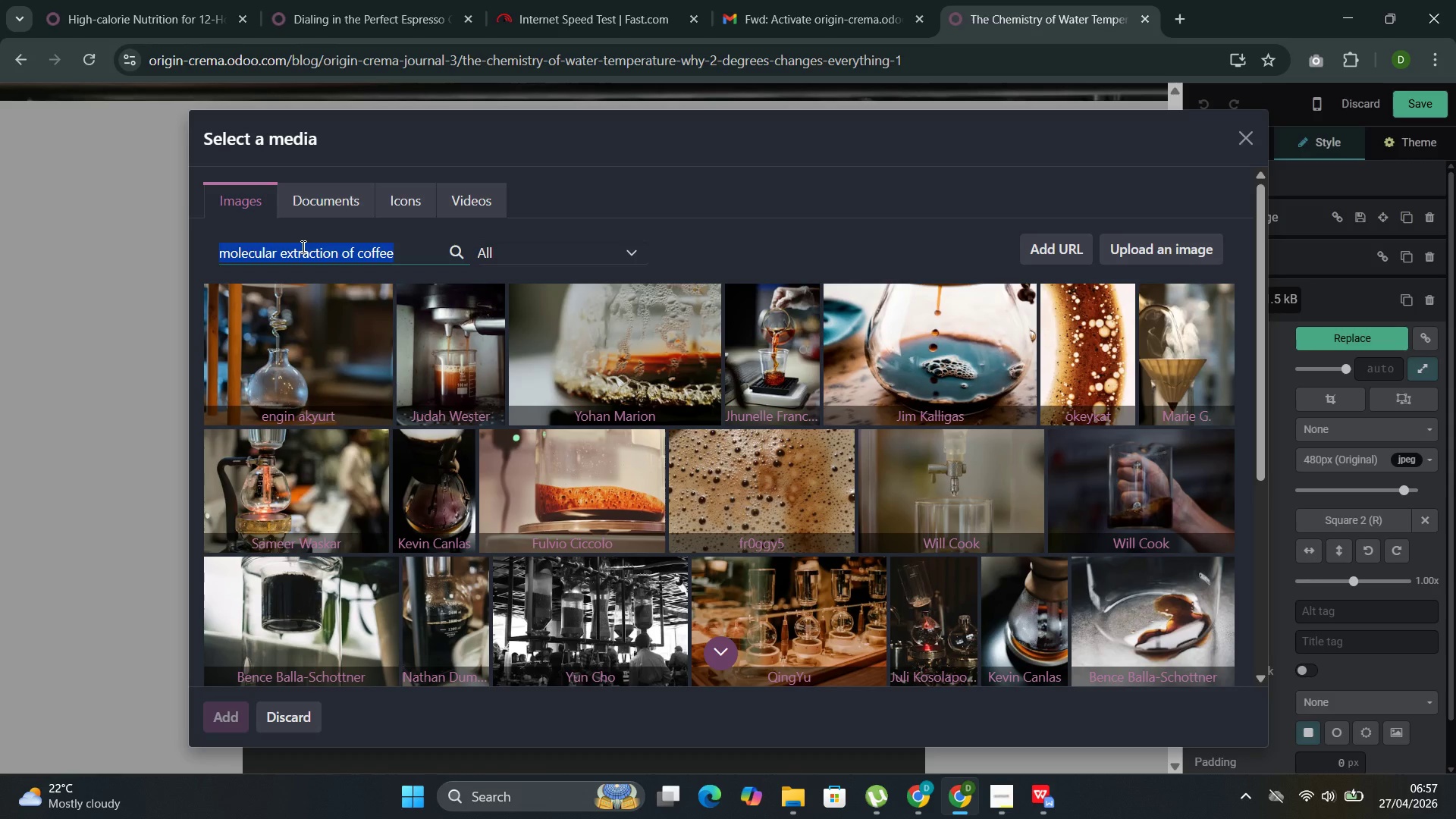 
triple_click([302, 246])
 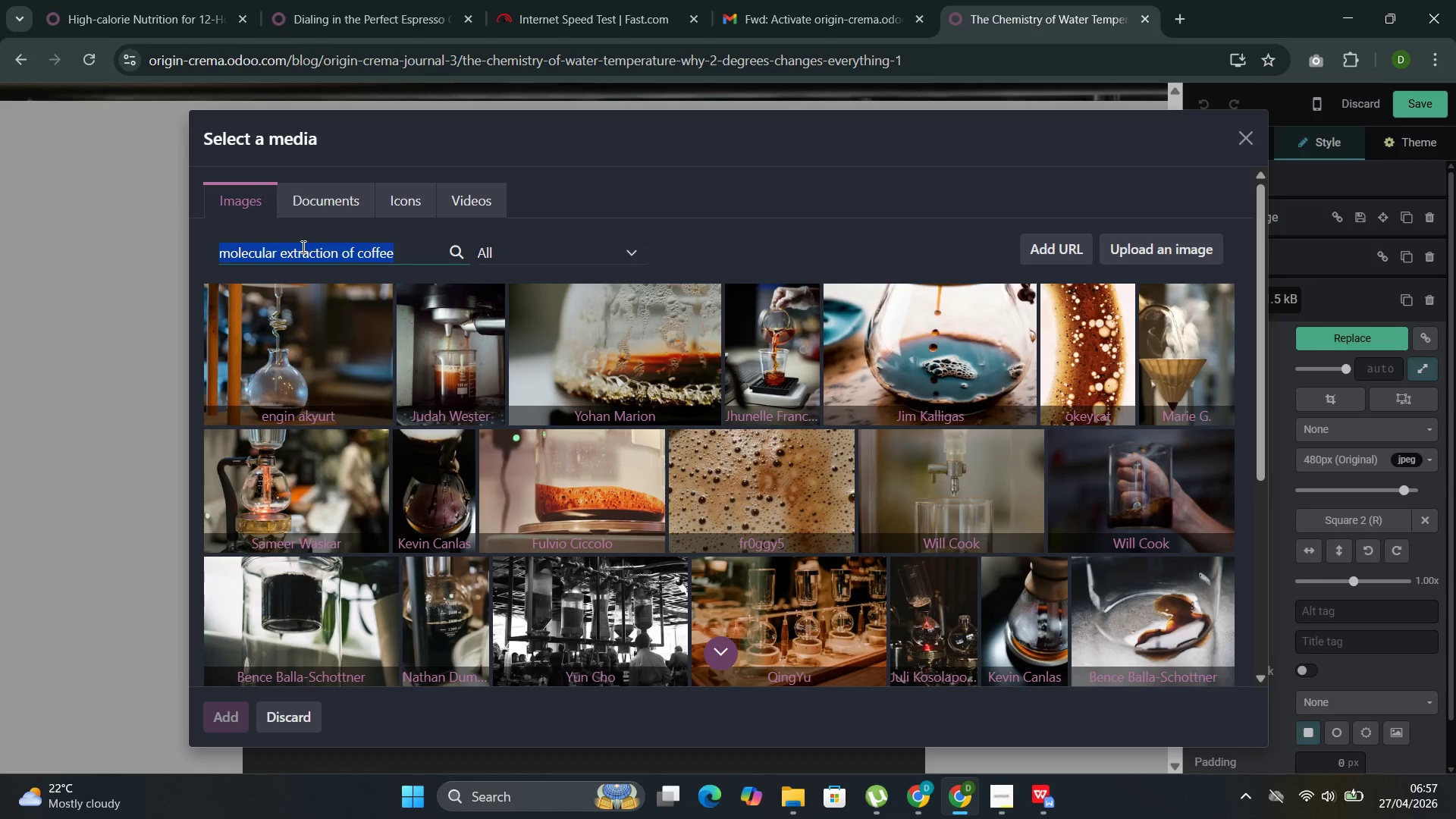 
key(Control+C)
 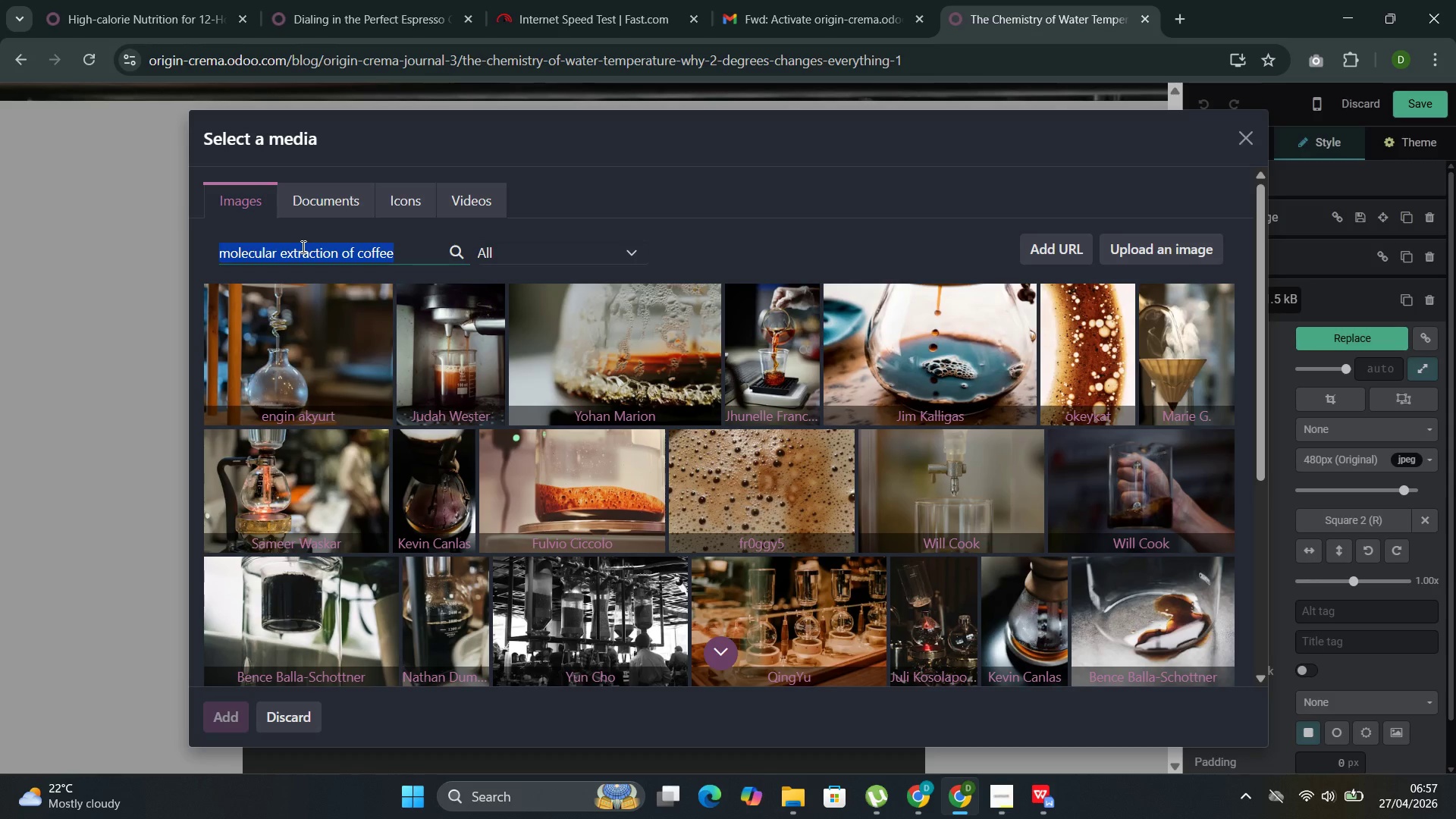 
key(Control+C)
 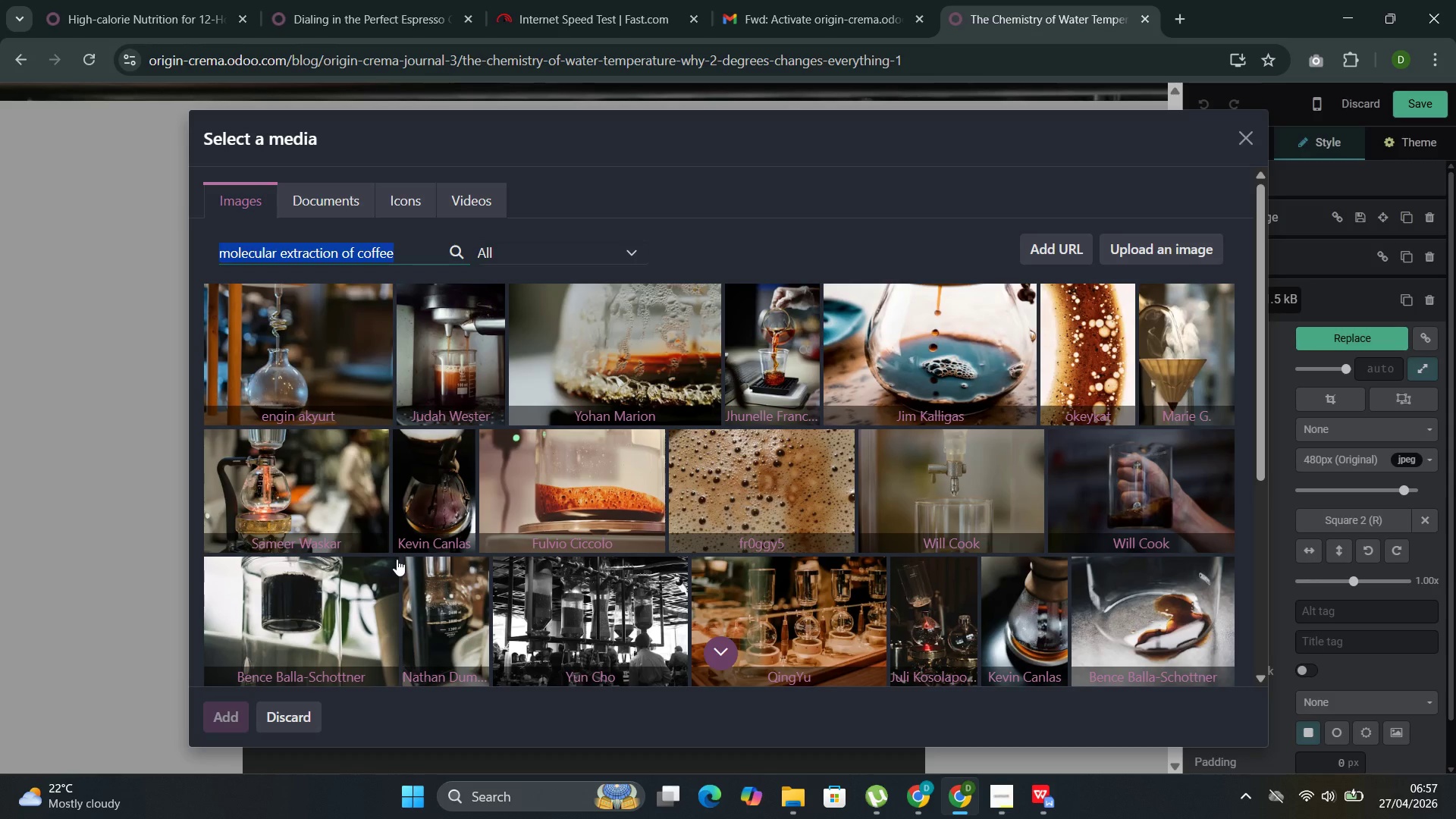 
mouse_move([370, 504])
 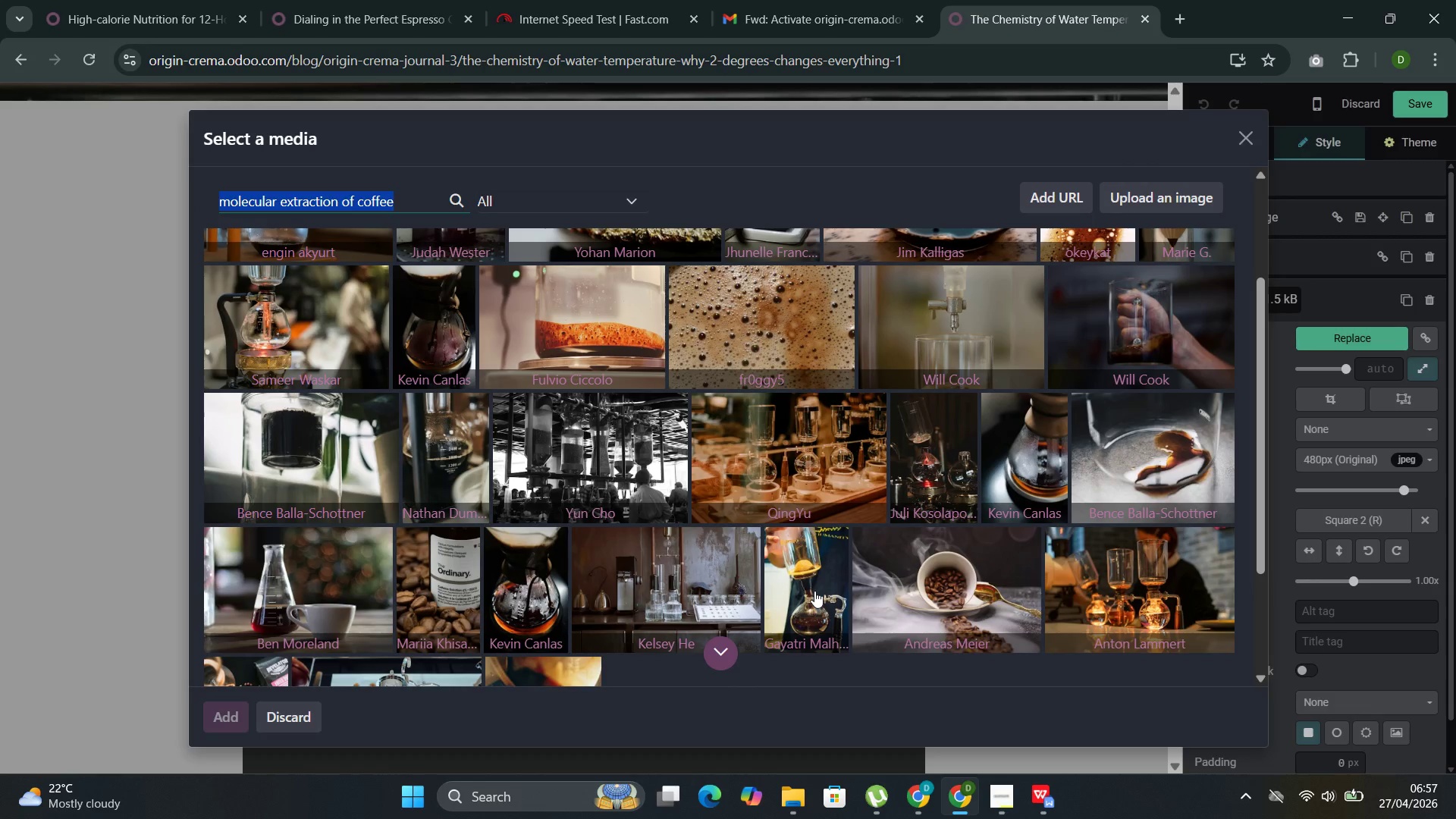 
left_click([814, 591])
 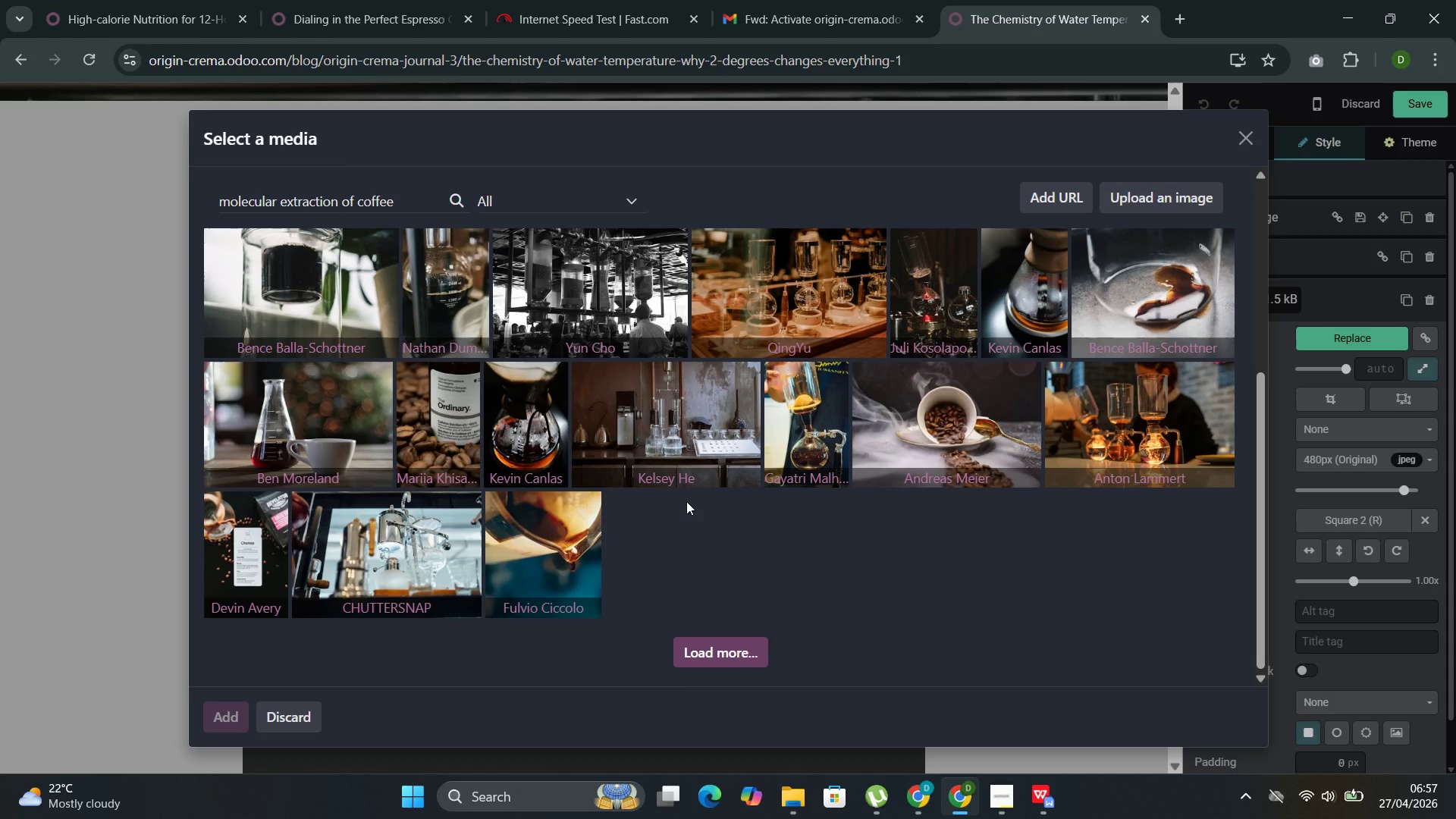 
wait(17.77)
 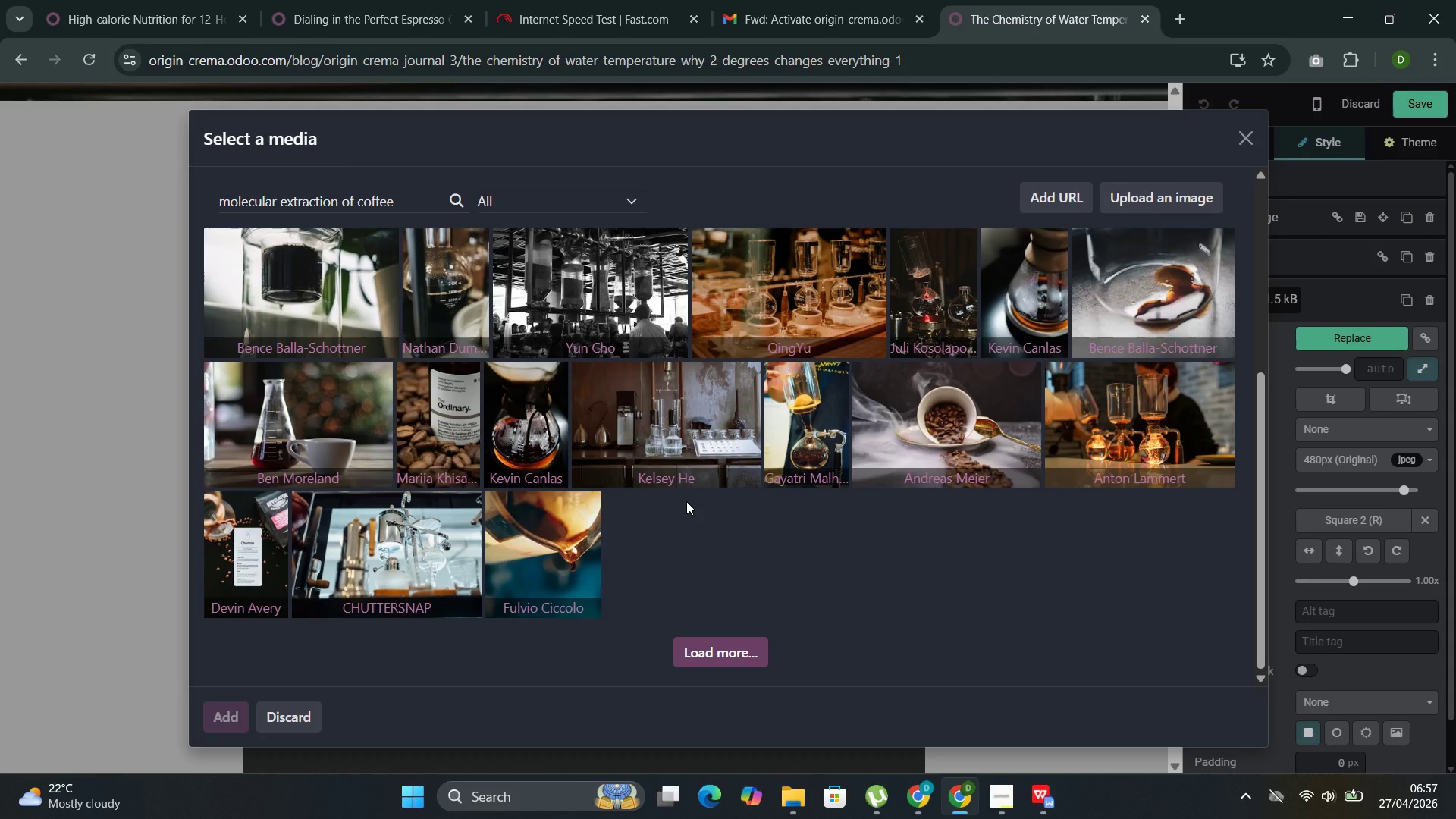 
left_click([503, 501])
 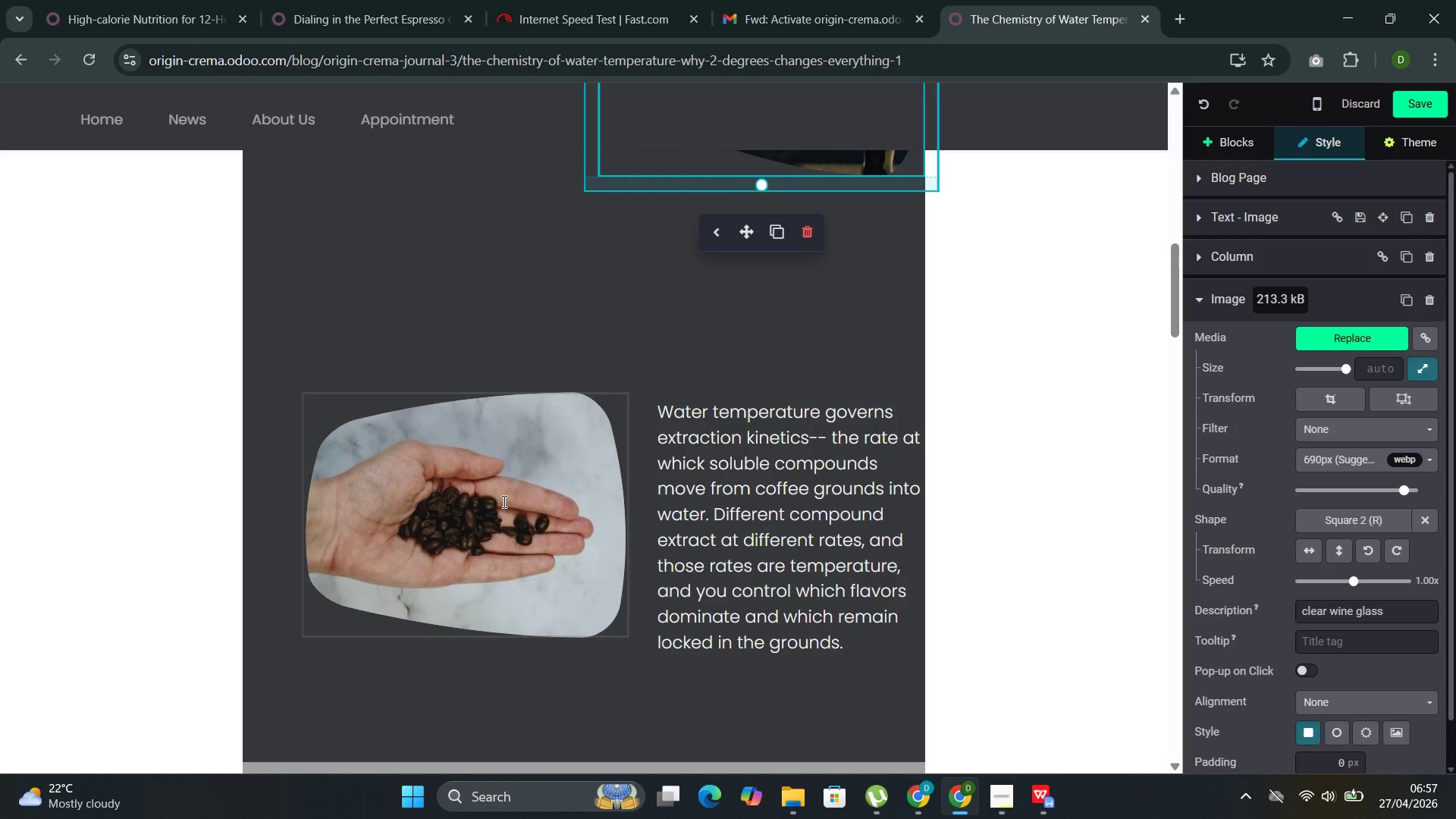 
double_click([503, 501])
 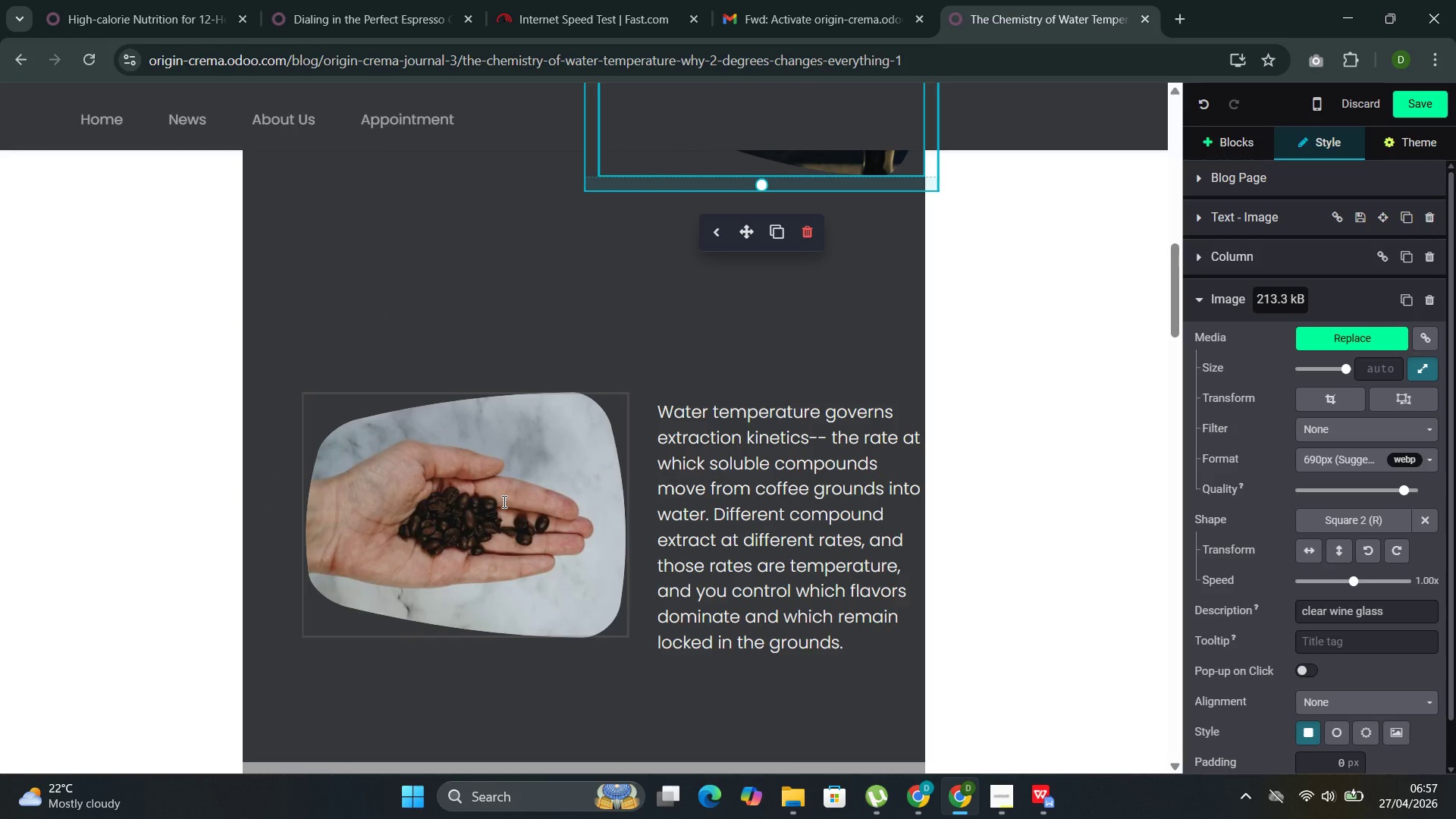 
triple_click([503, 501])
 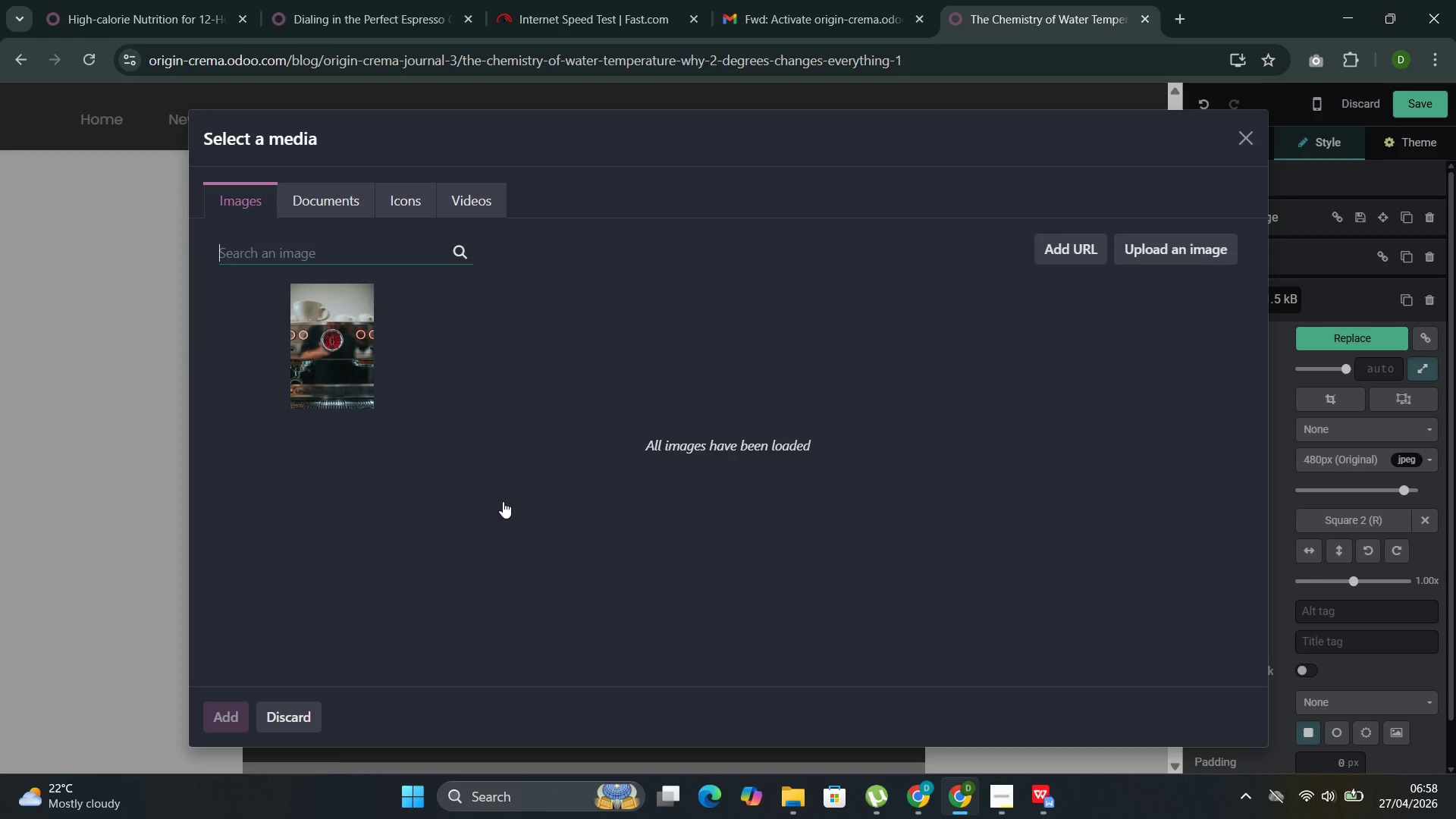 
wait(39.19)
 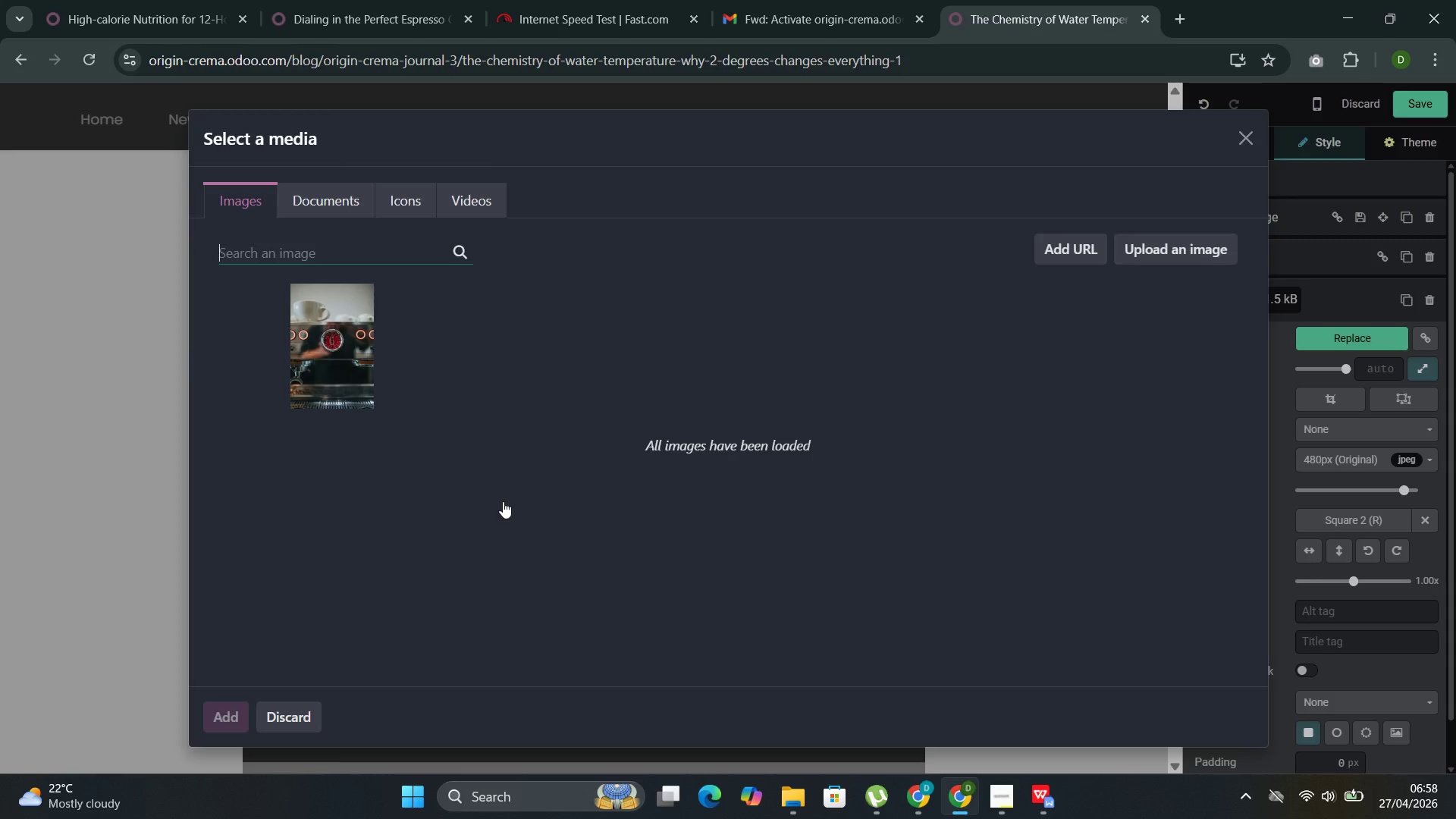 
left_click([368, 252])
 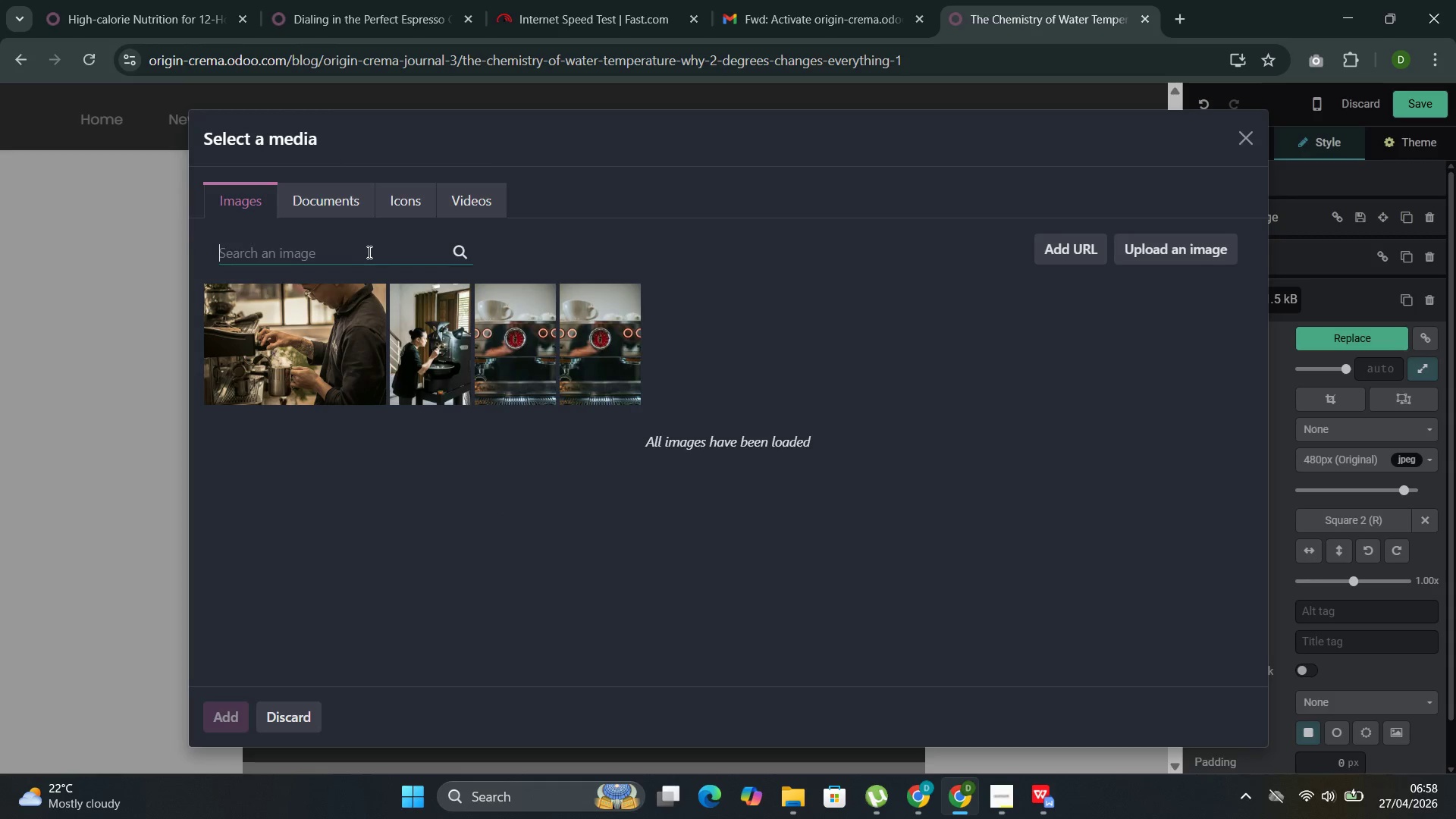 
key(Control+V)
 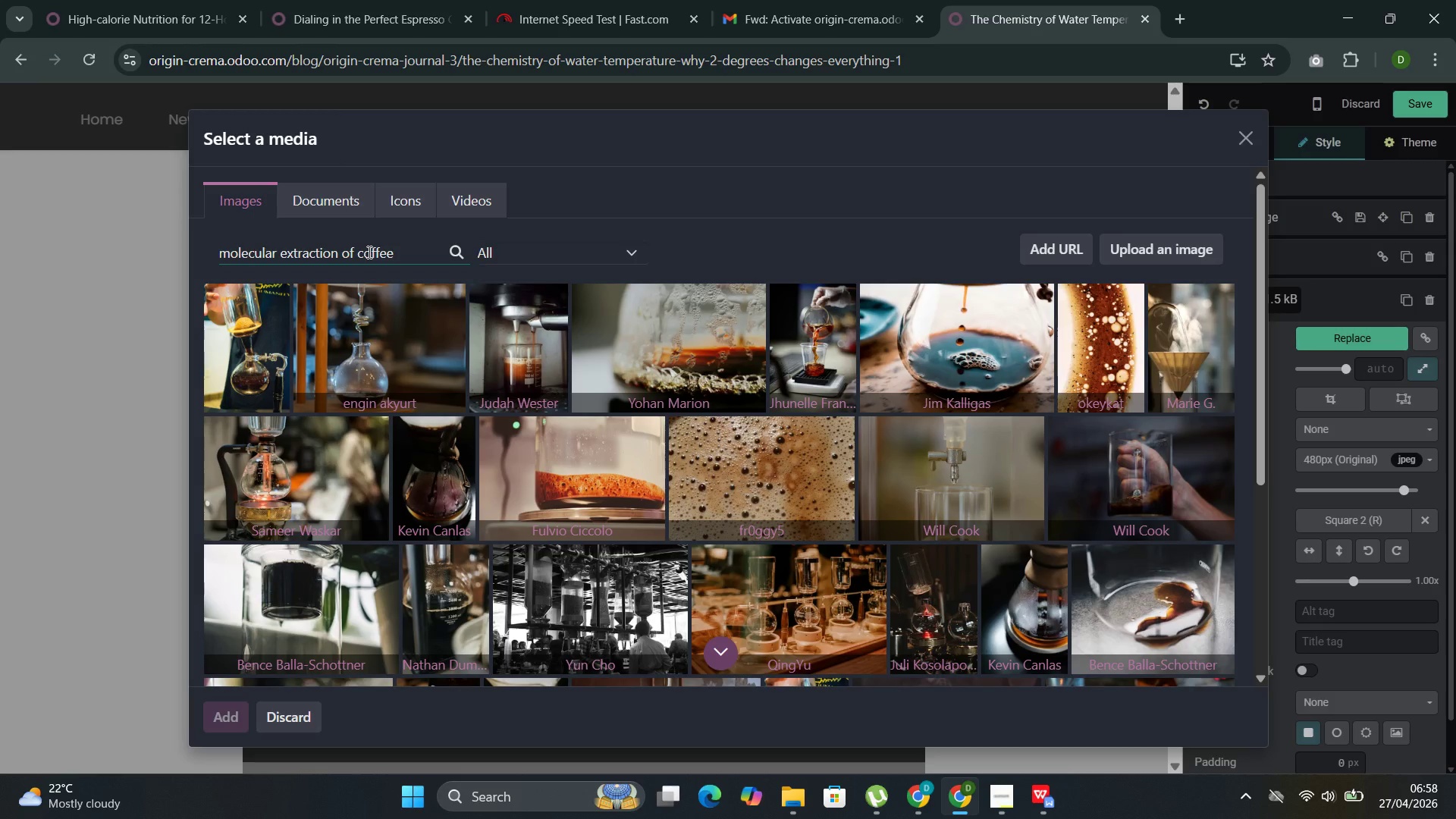 
wait(29.91)
 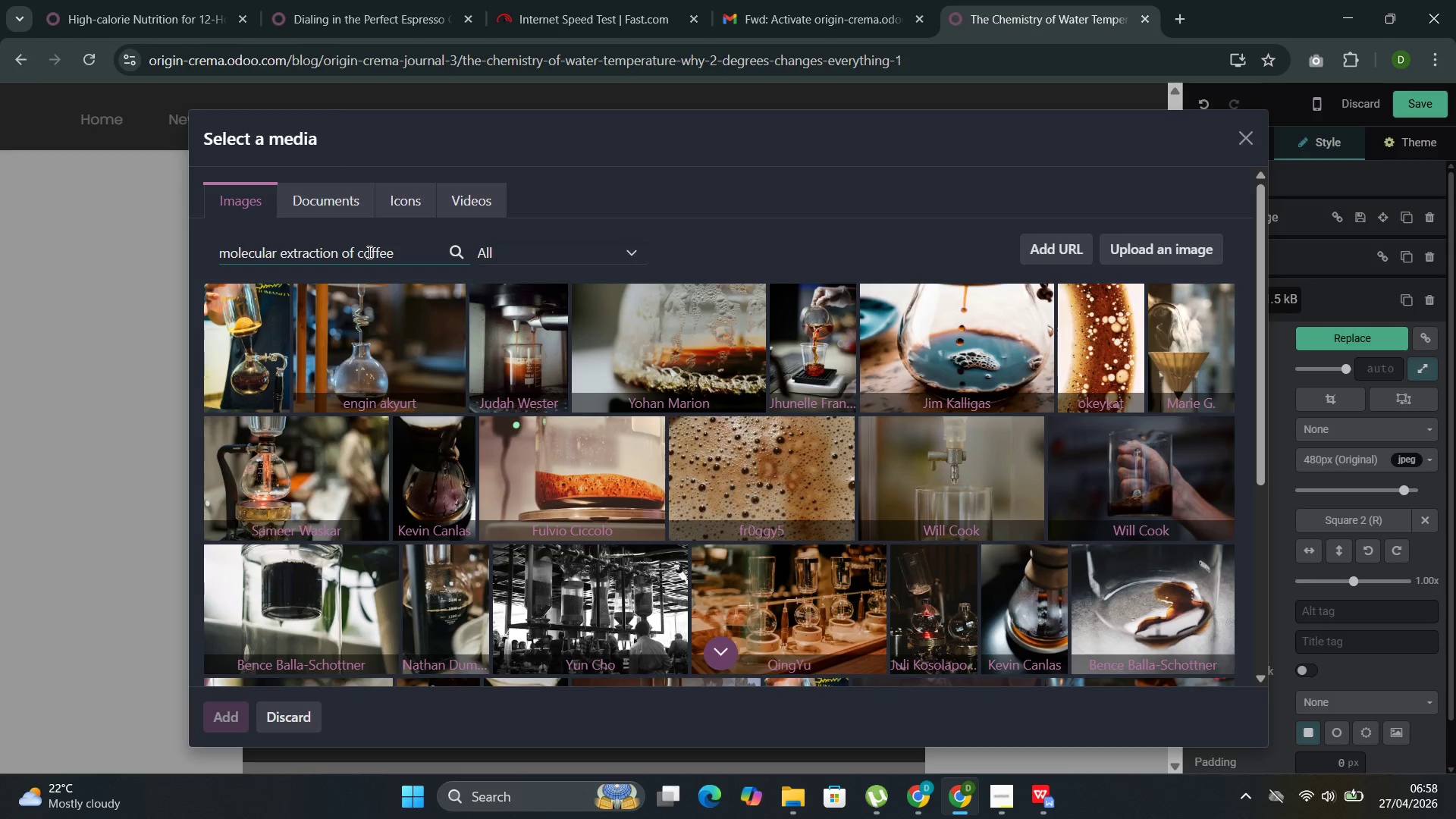 
left_click([1138, 427])
 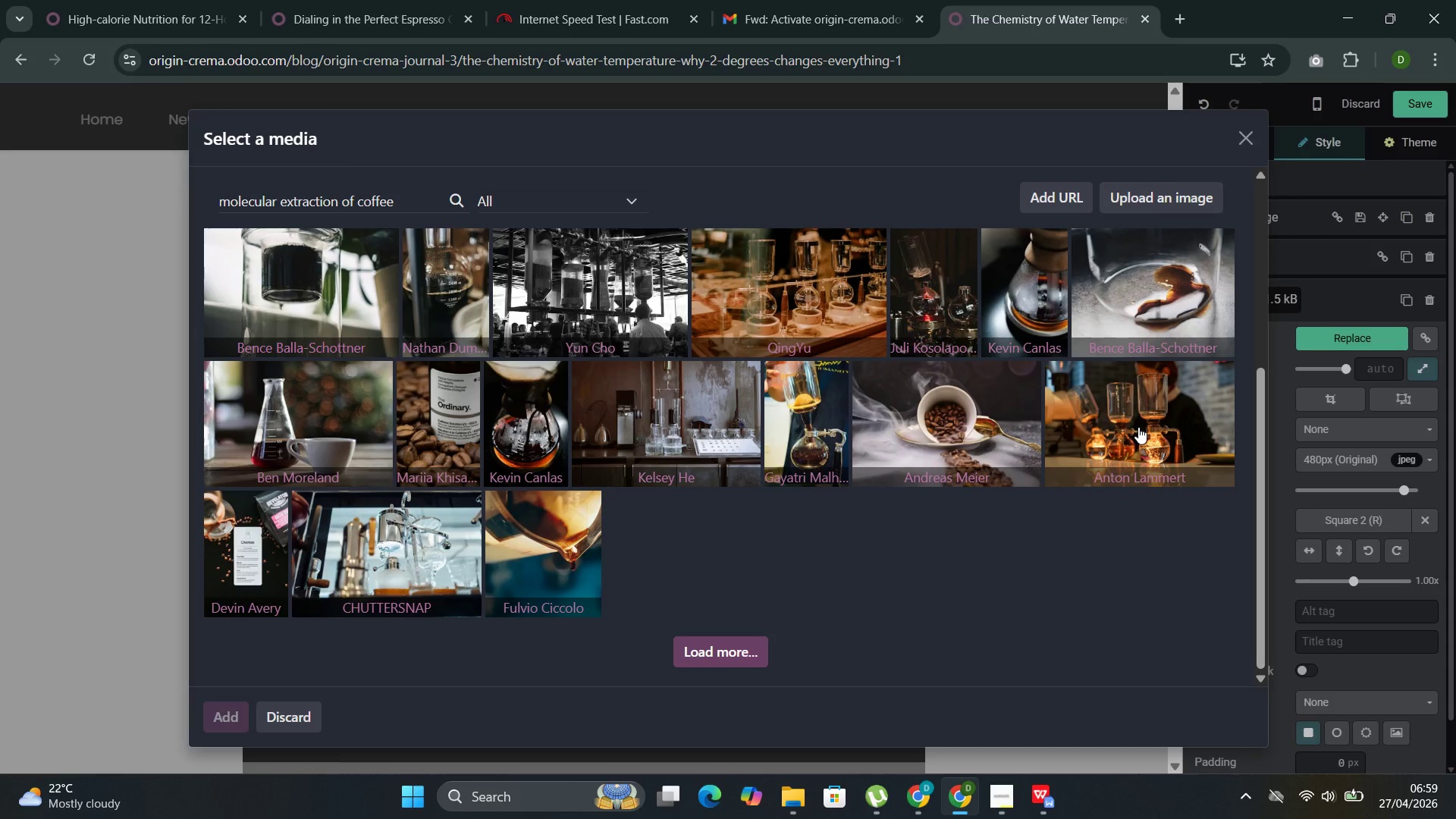 
wait(48.06)
 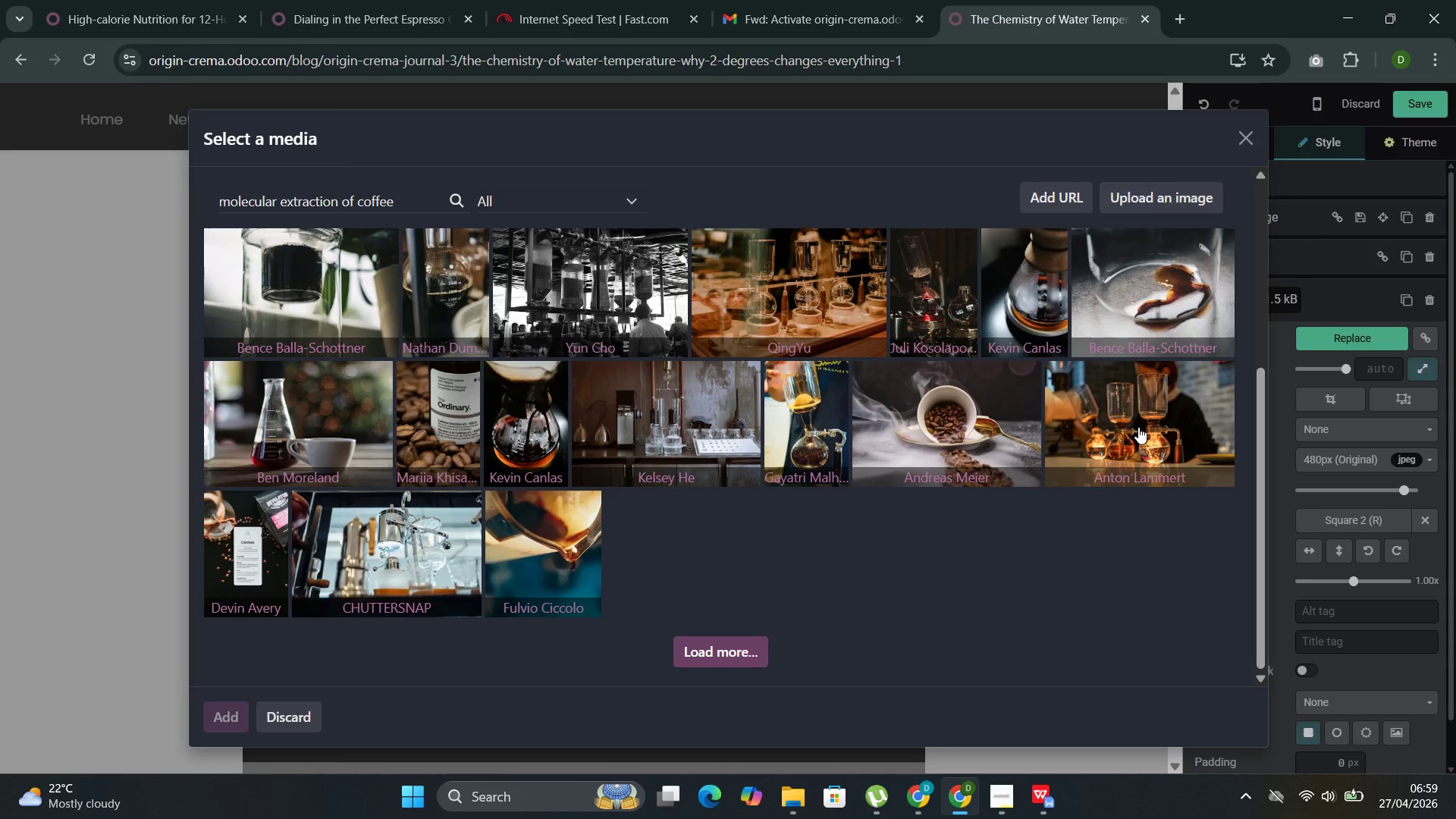 
left_click([1119, 413])
 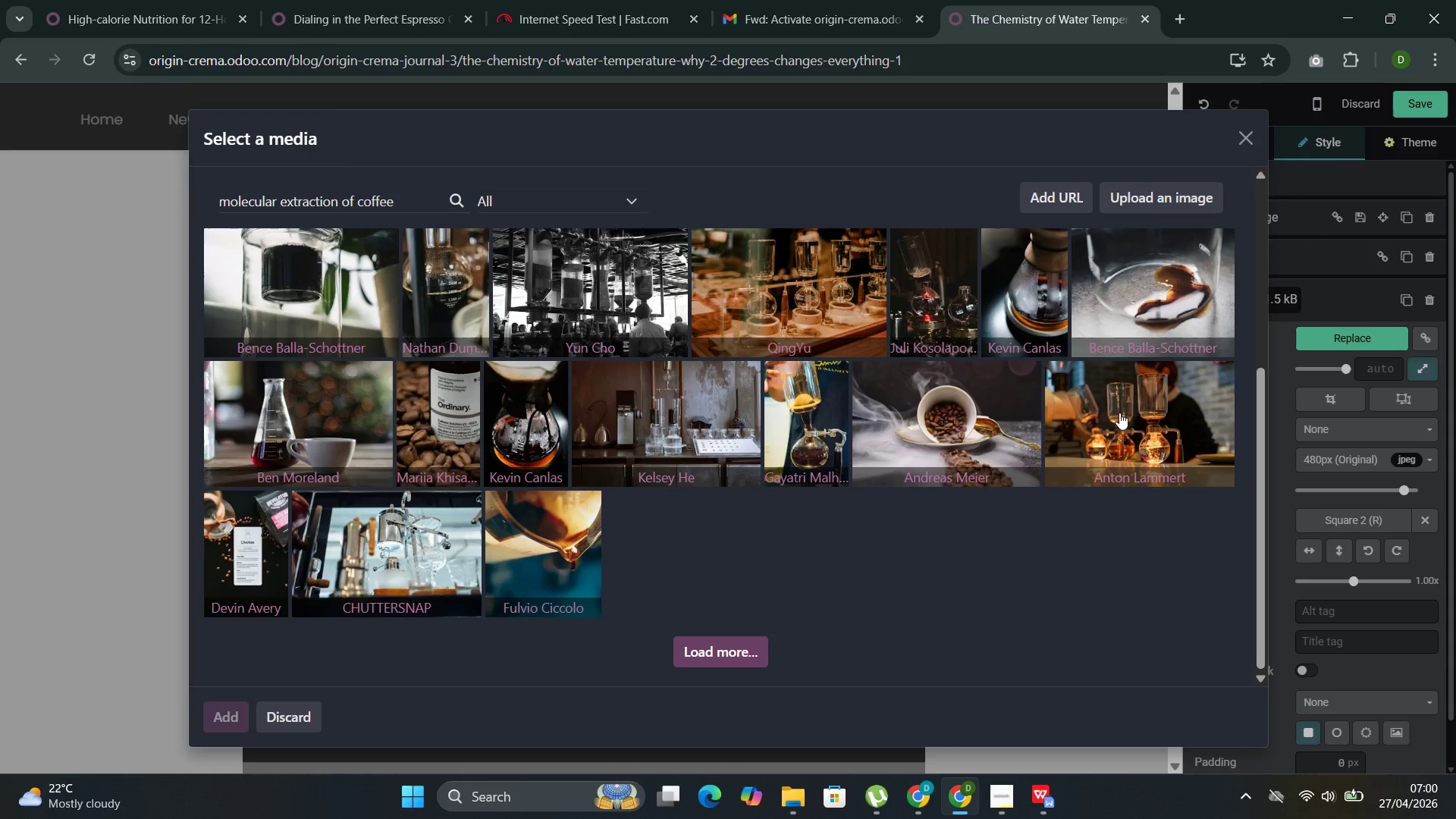 
wait(55.31)
 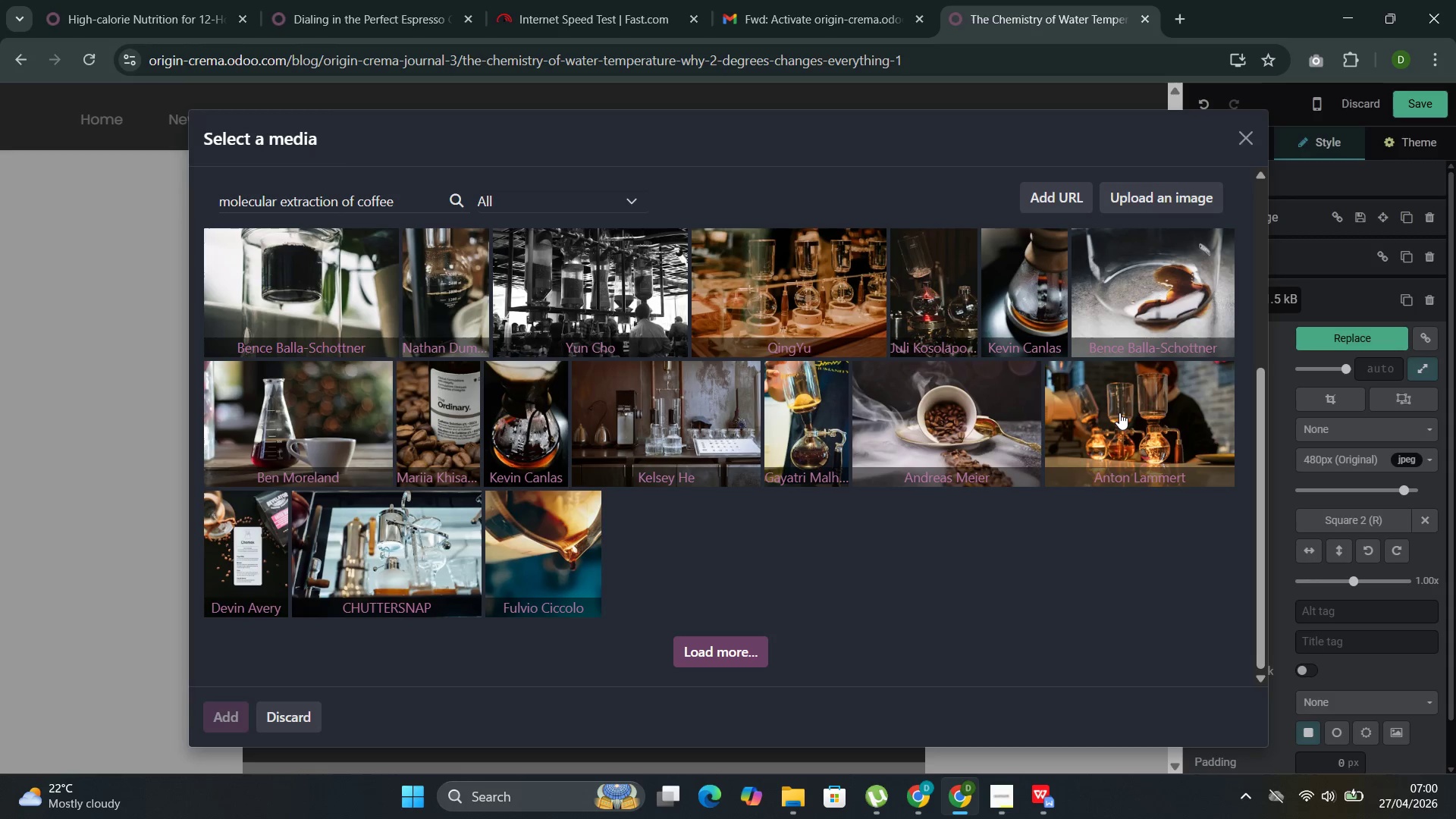 
left_click([1248, 140])
 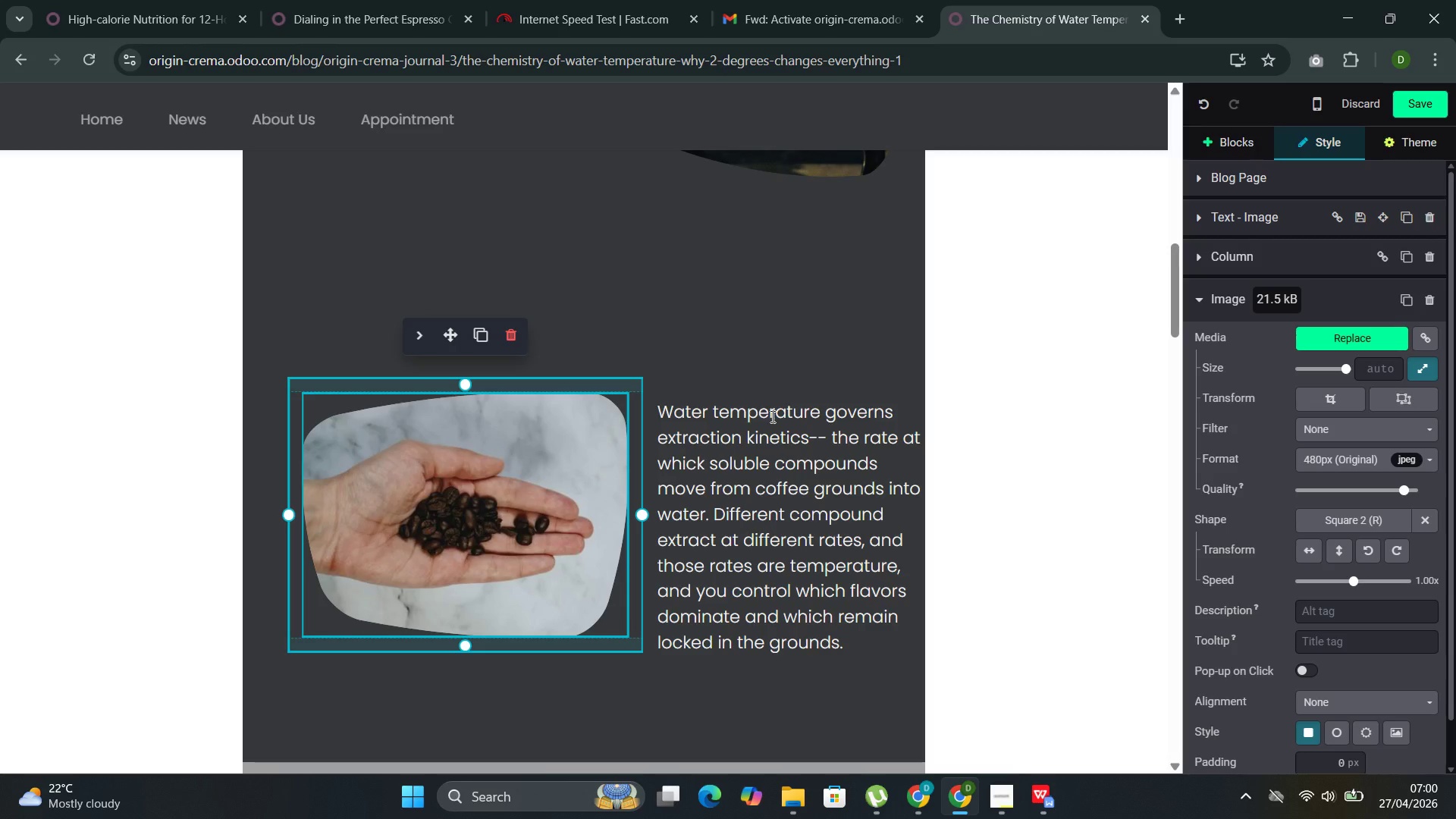 
left_click([673, 447])
 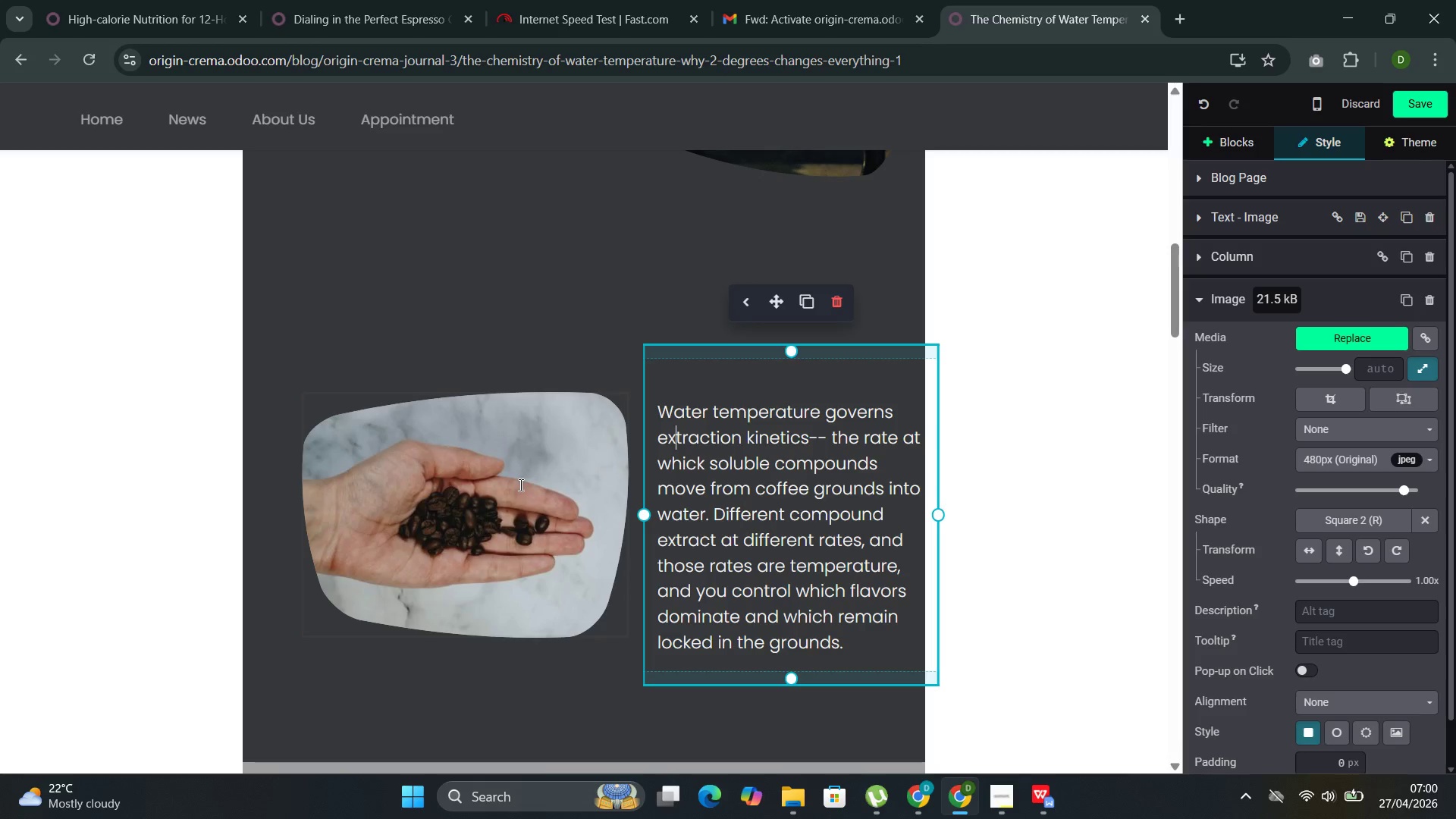 
double_click([519, 485])
 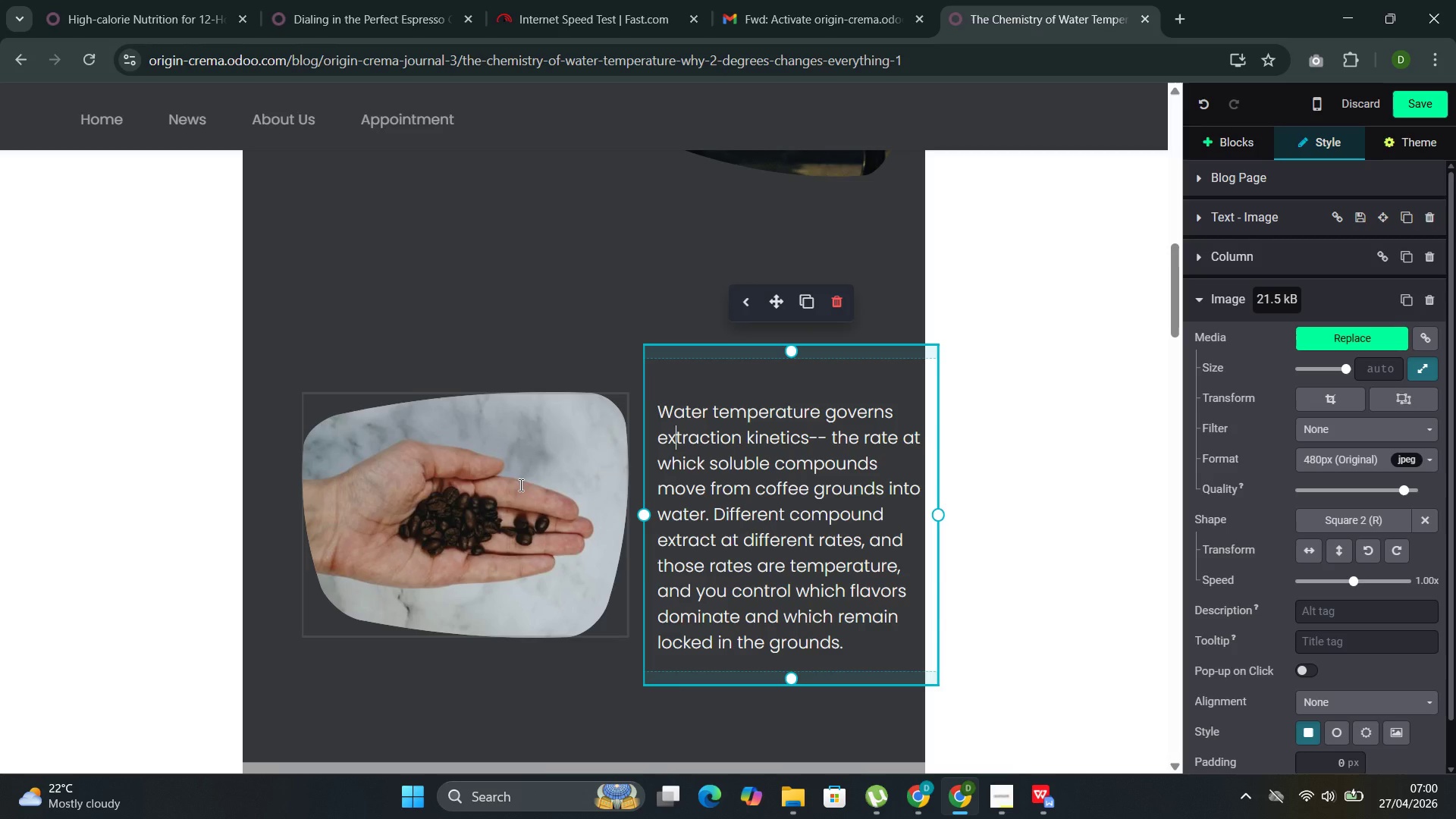 
triple_click([519, 485])
 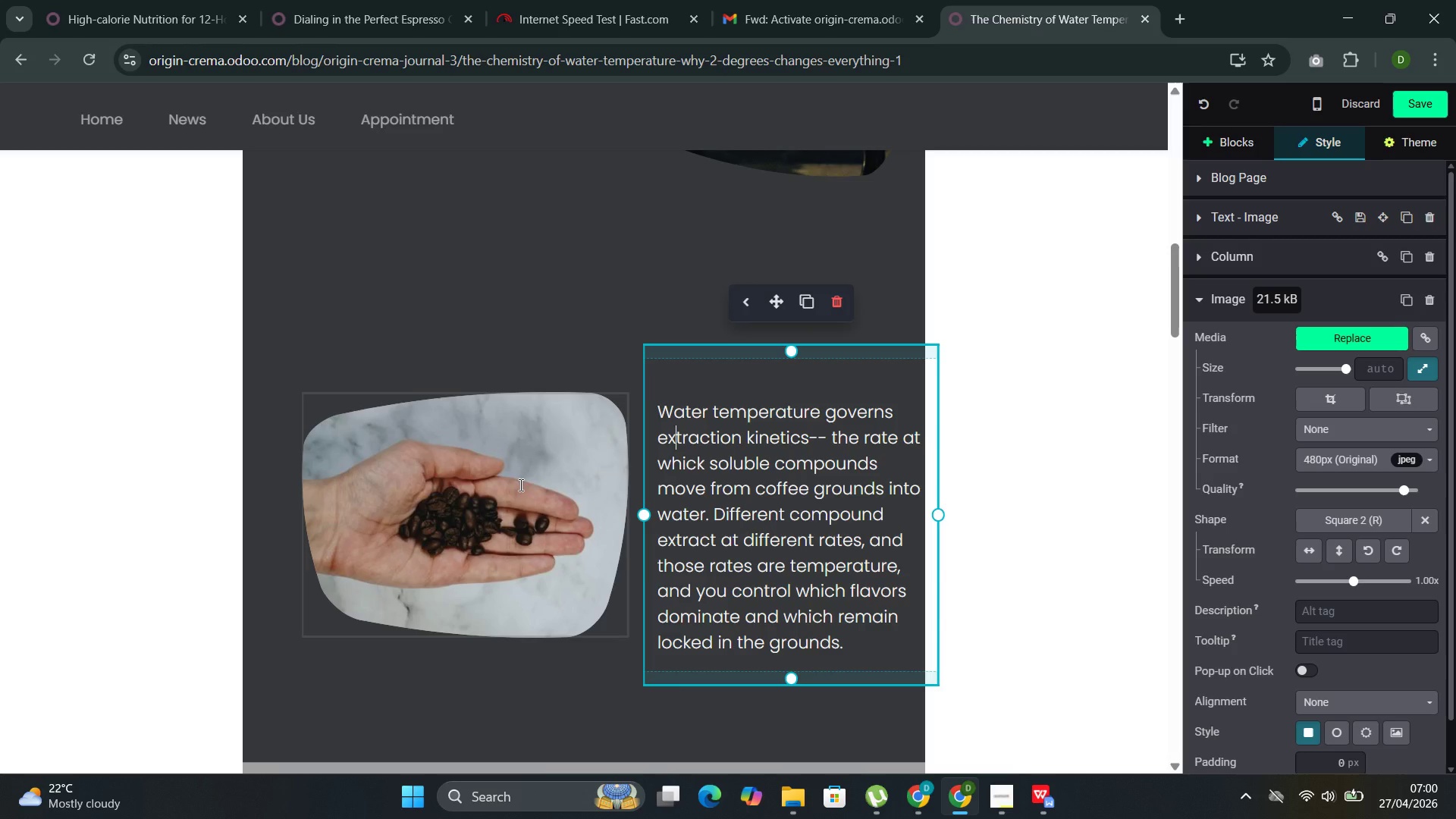 
triple_click([519, 485])
 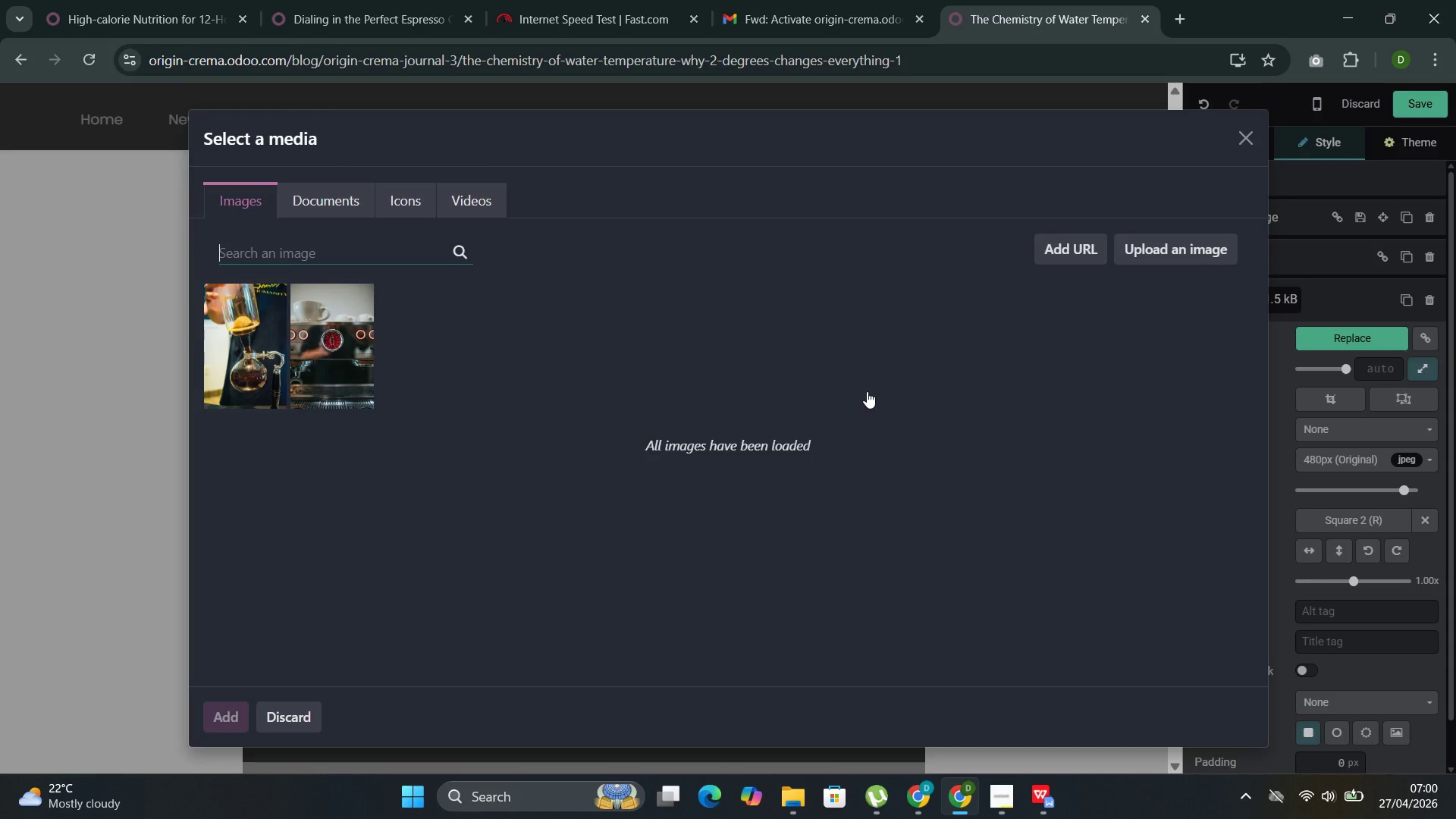 
wait(36.83)
 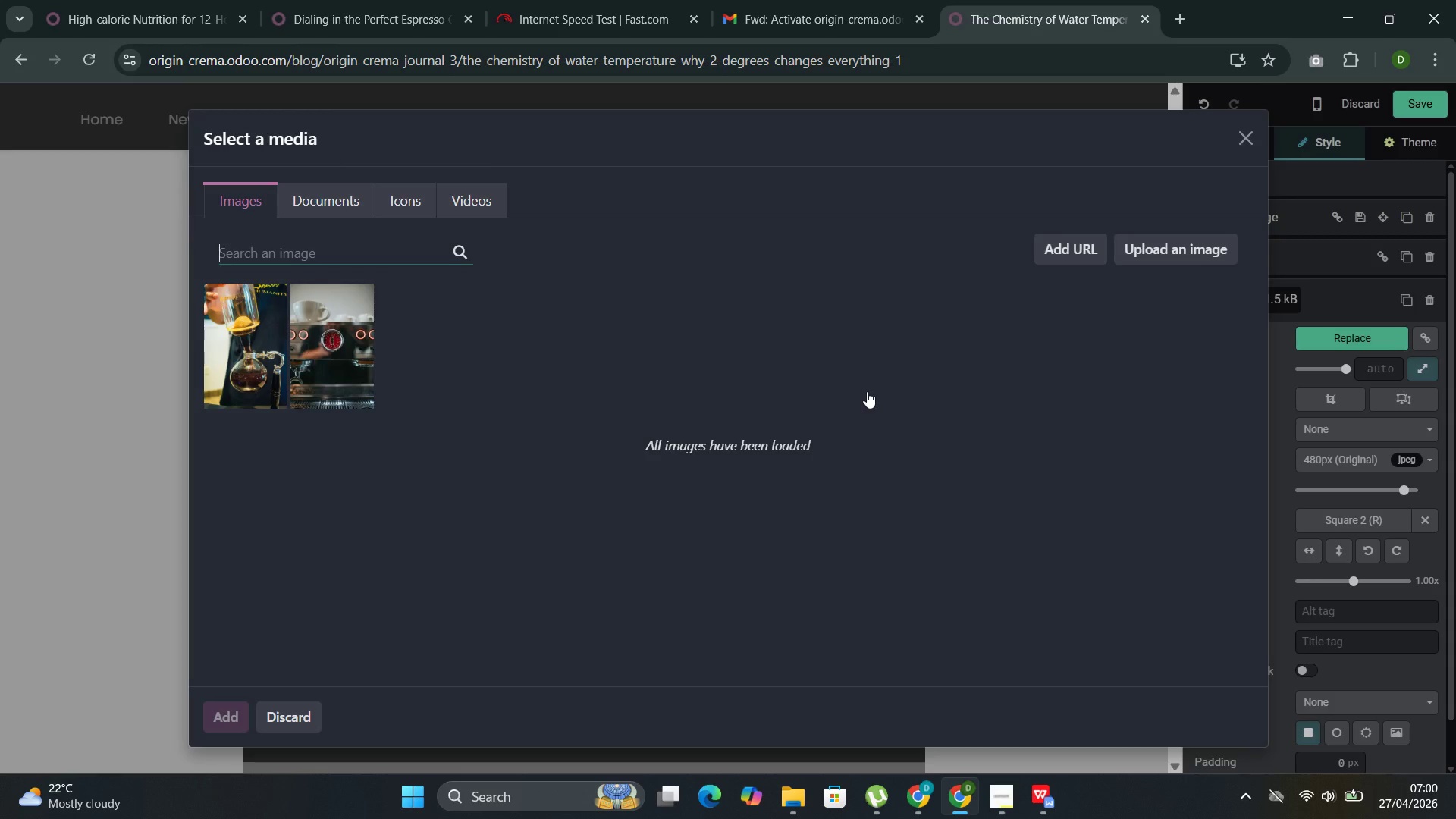 
left_click([270, 251])
 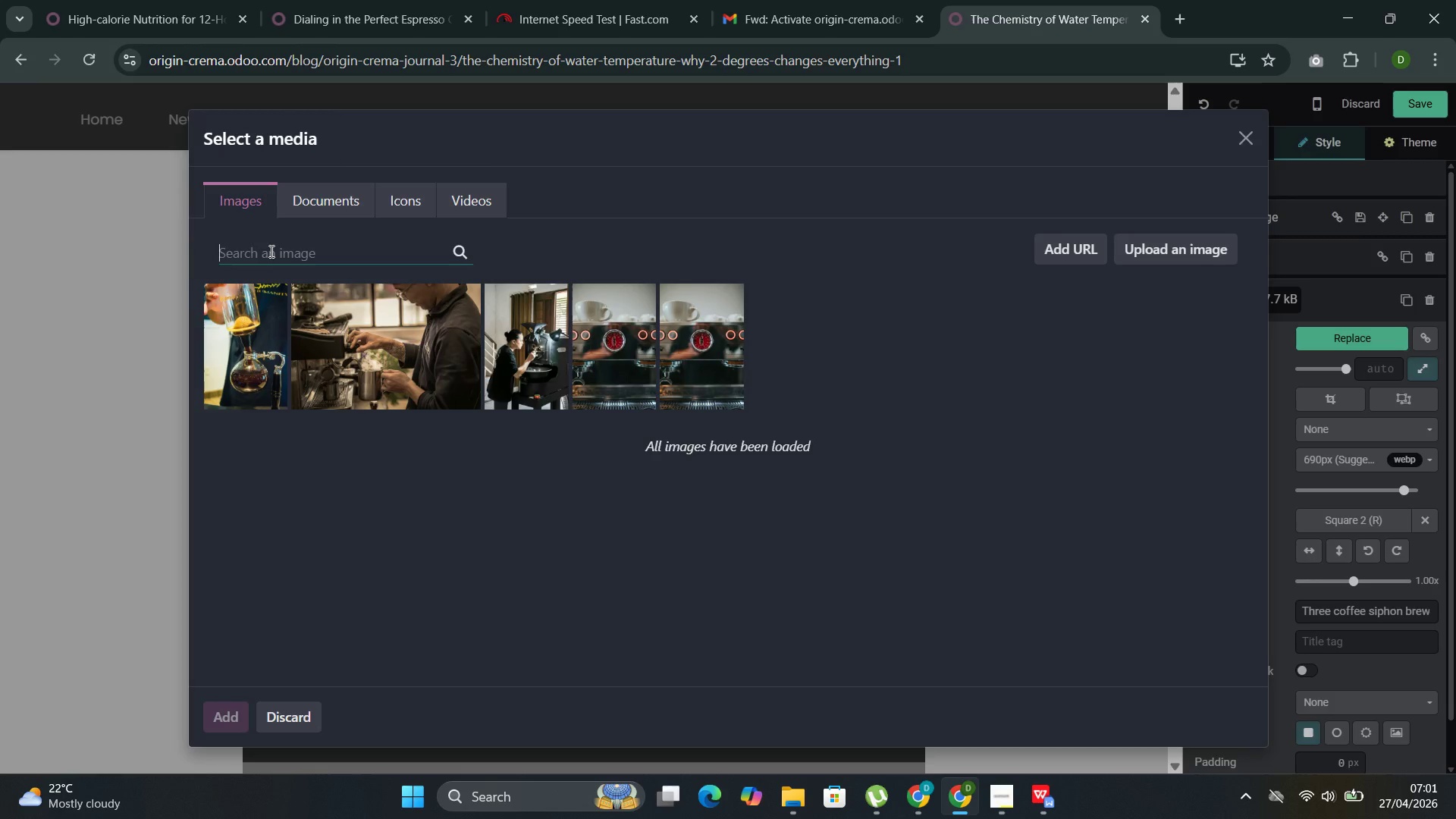 
key(Control+V)
 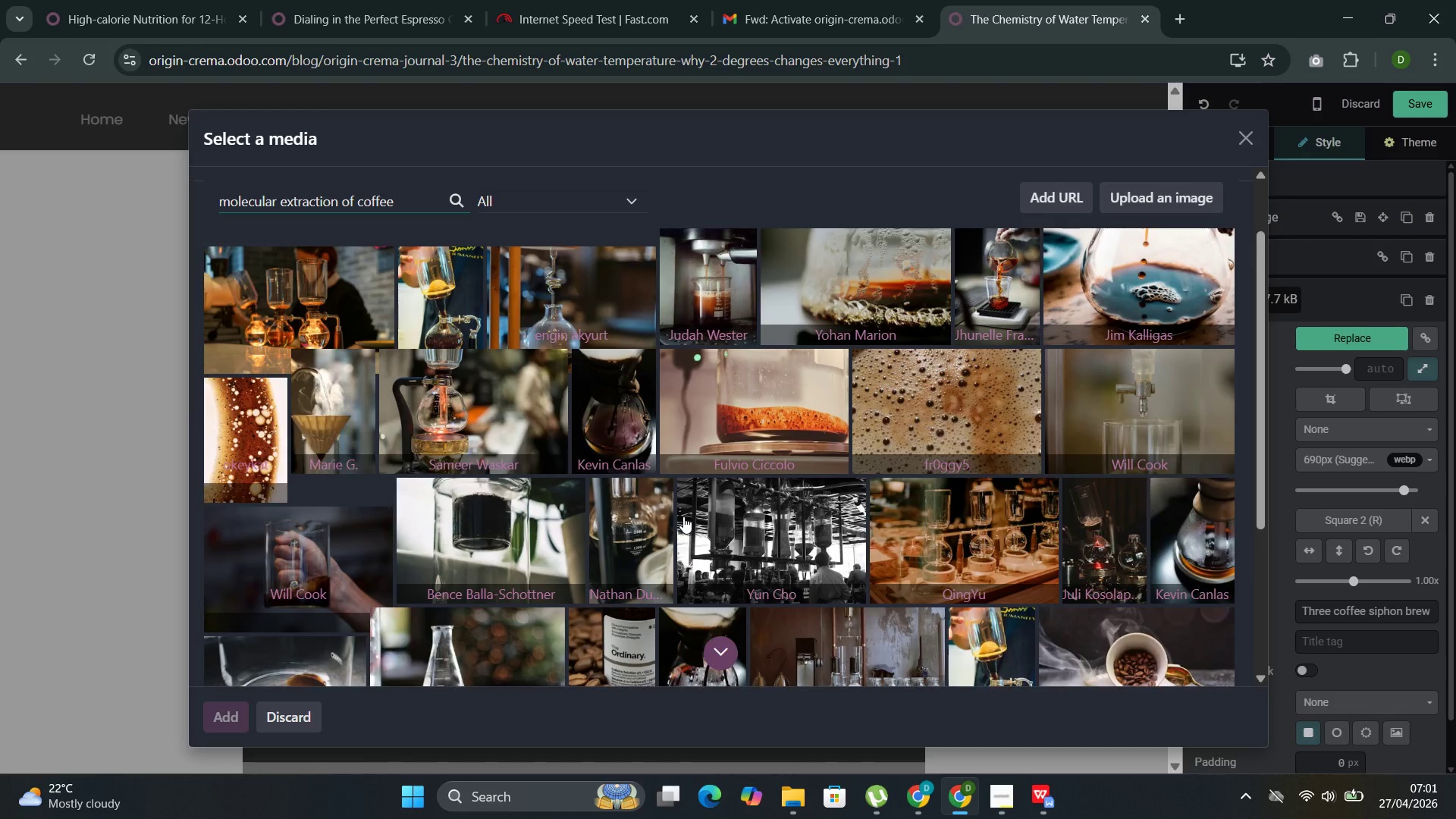 
wait(34.86)
 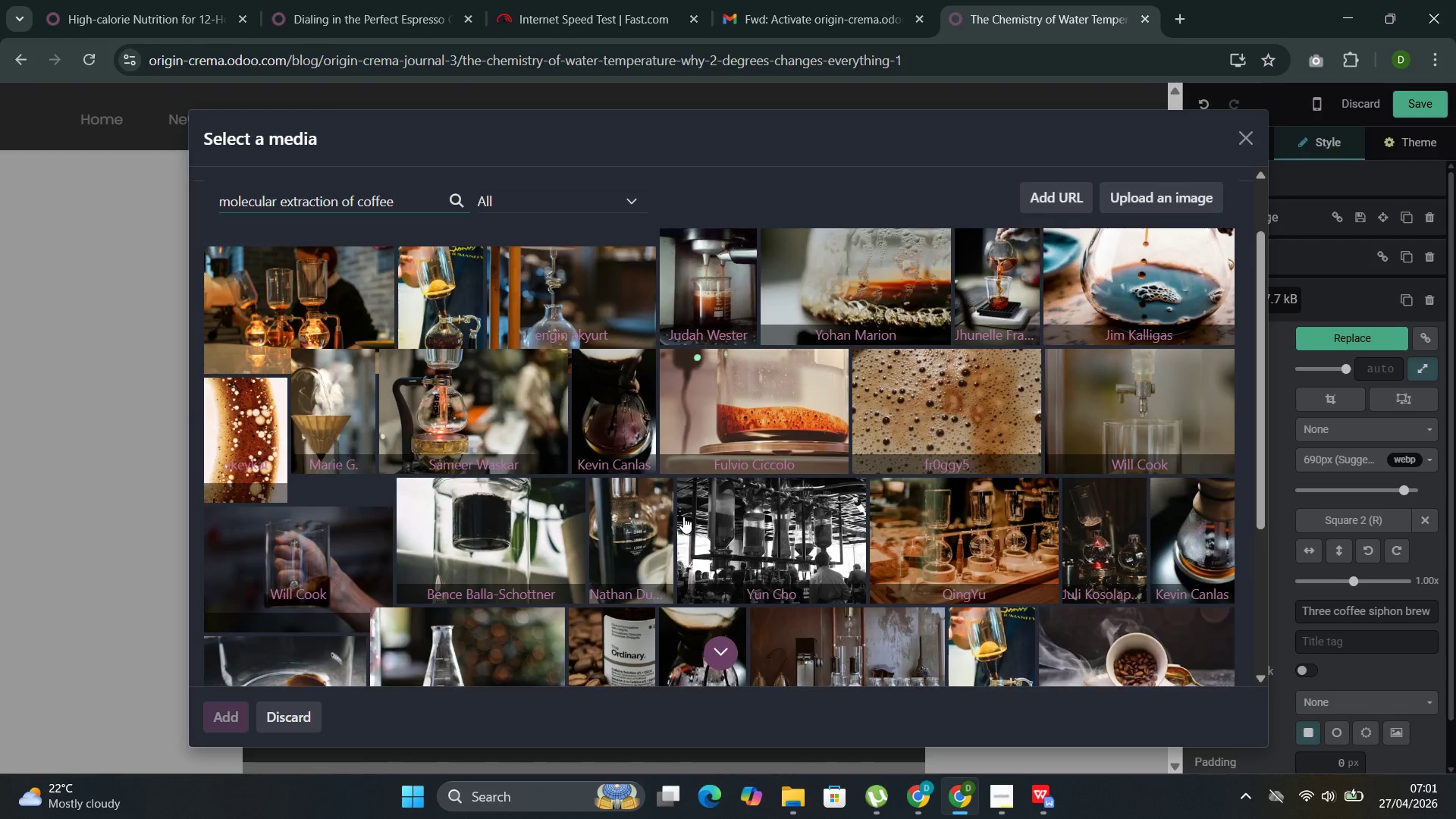 
left_click([347, 545])
 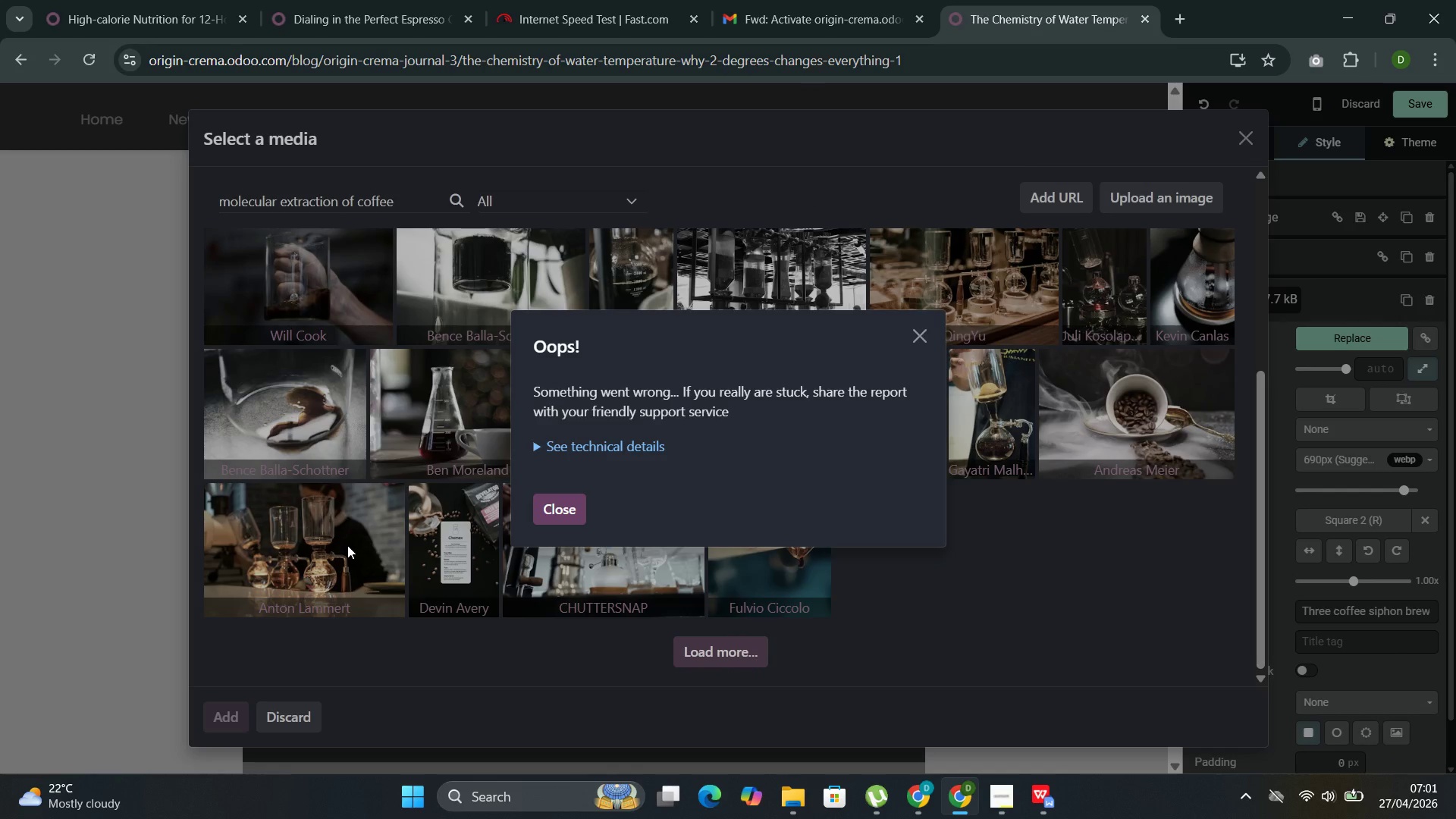 
wait(12.42)
 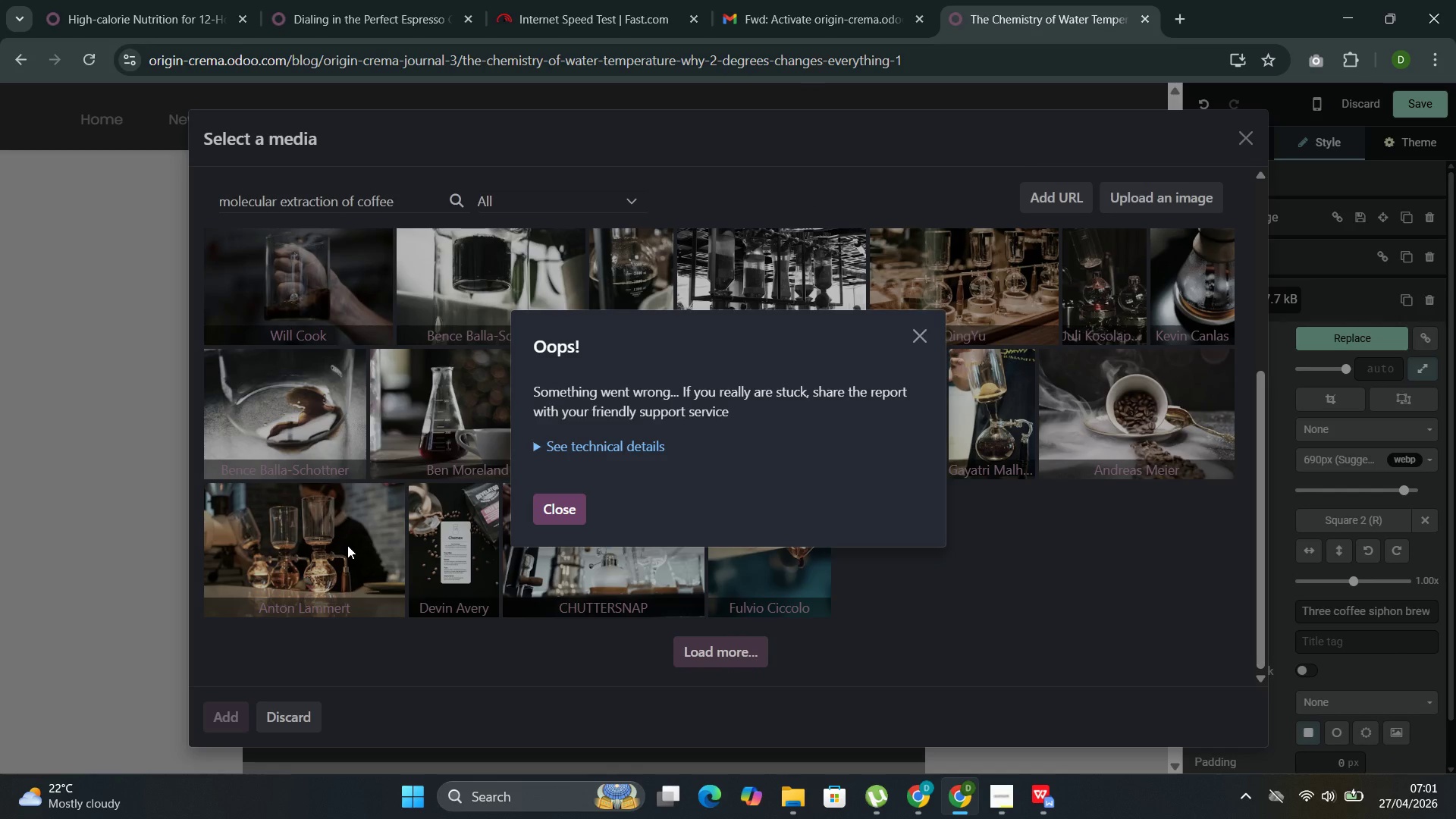 
left_click([557, 509])
 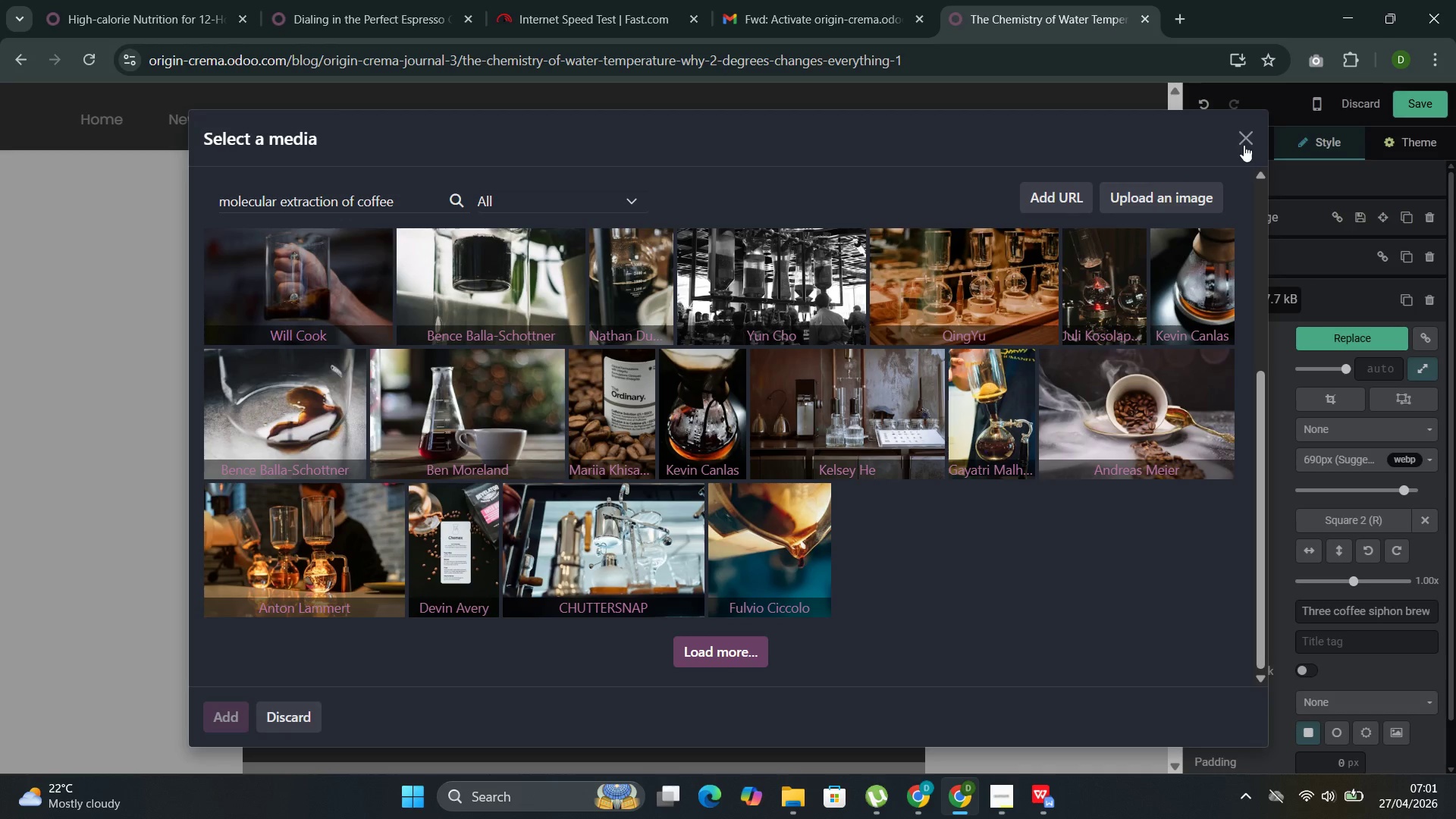 
left_click([1245, 146])
 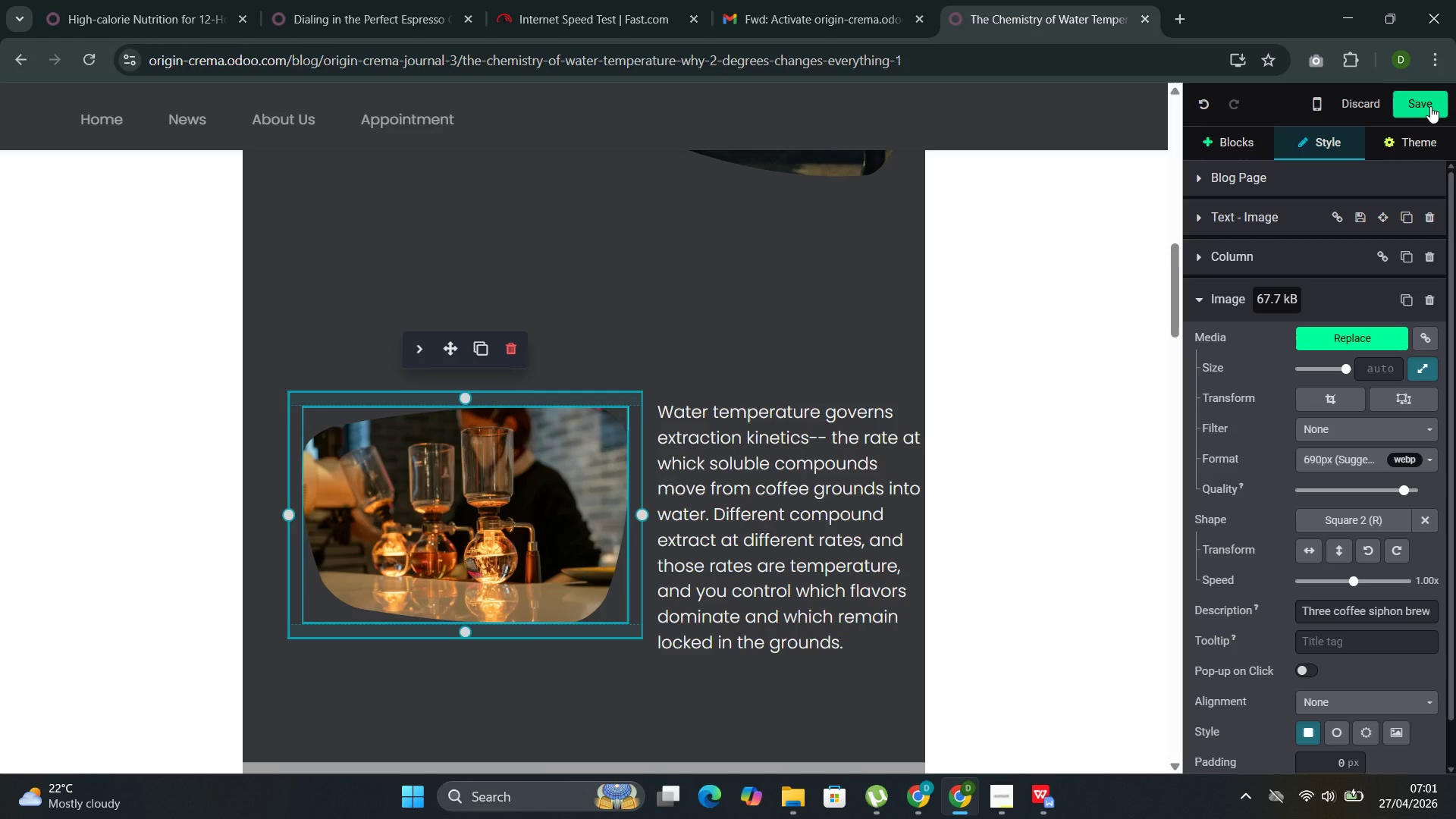 
left_click([1430, 106])
 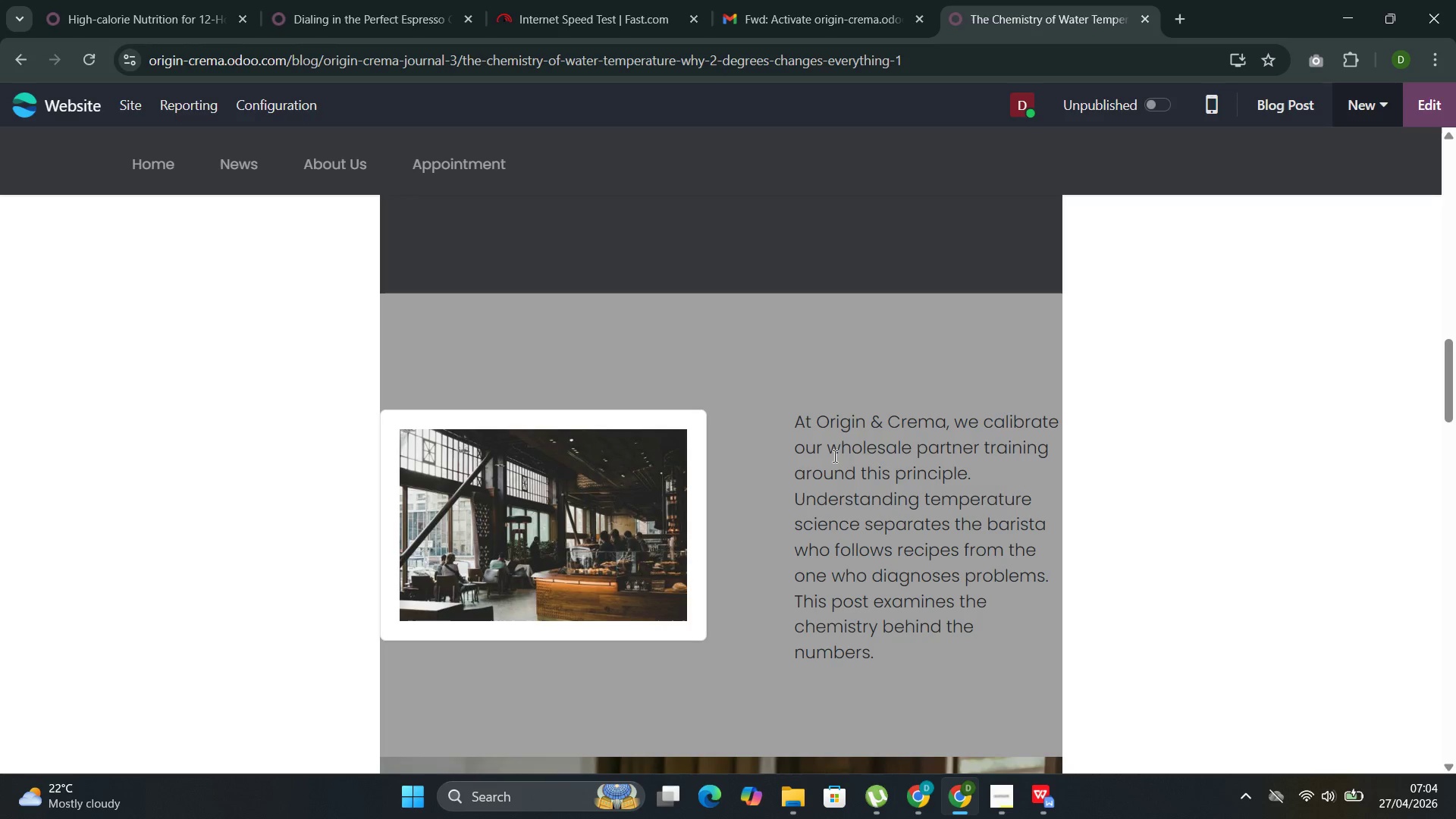 
wait(148.78)
 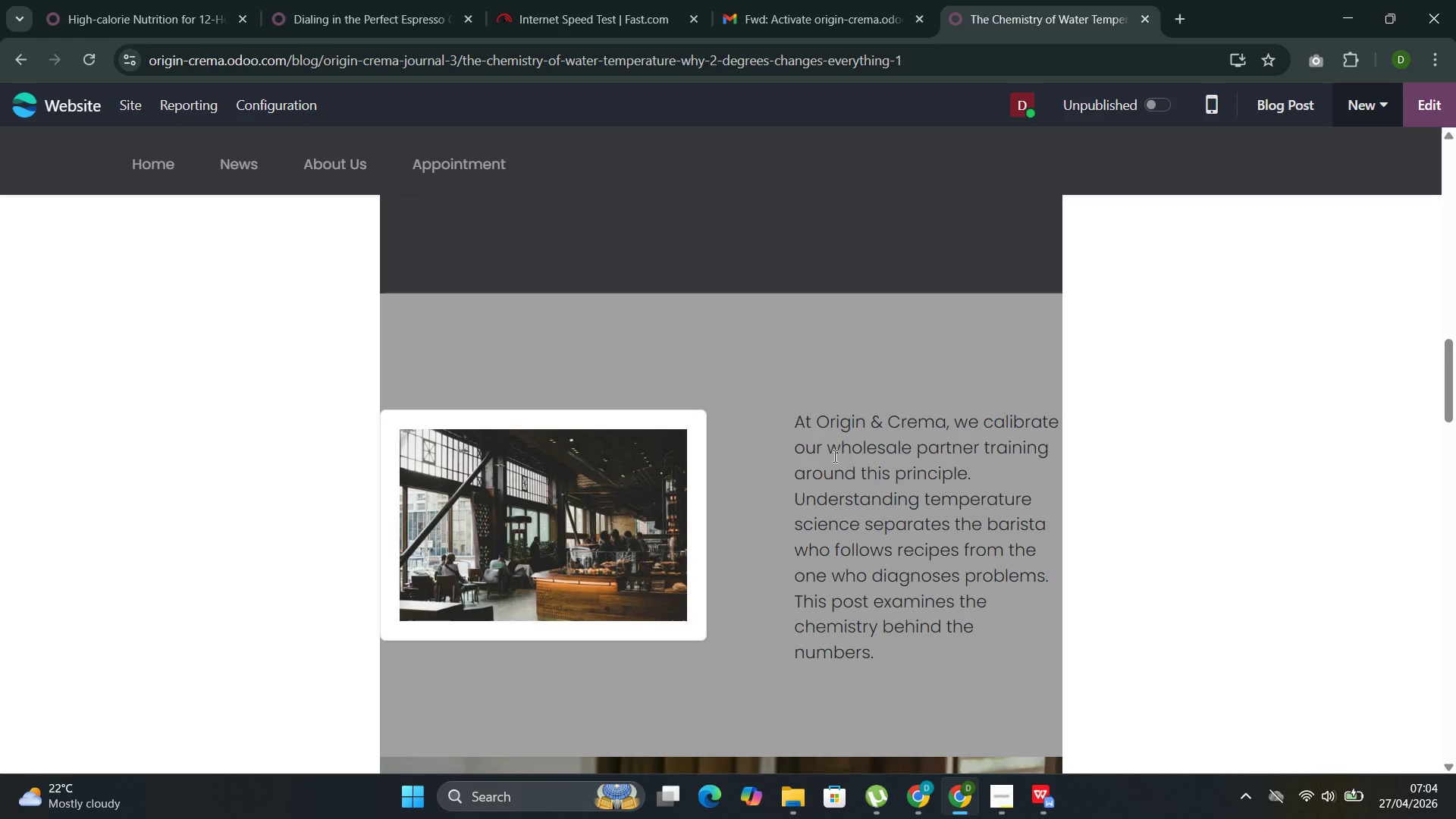 
left_click([258, 165])
 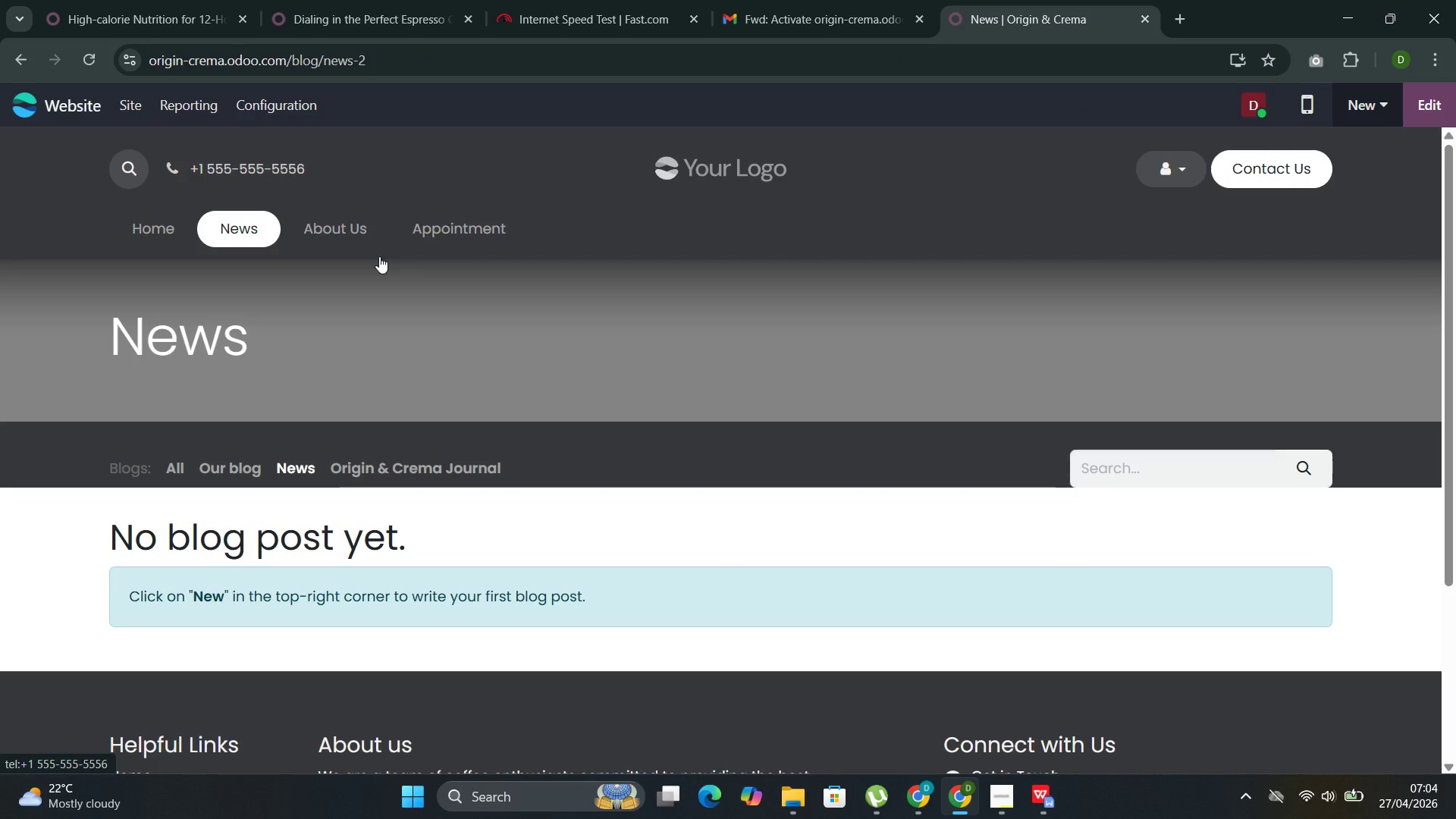 
left_click([384, 473])
 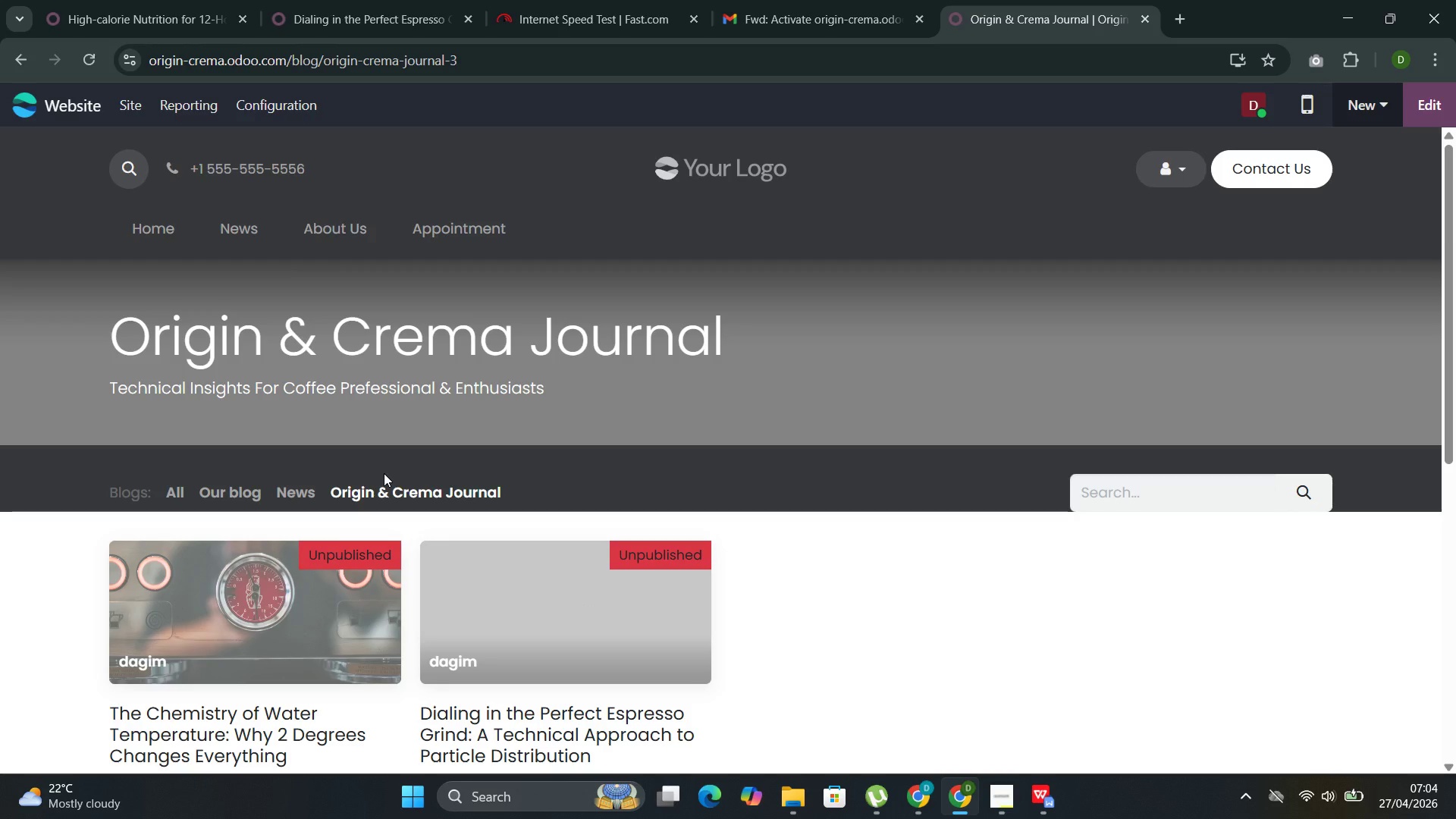 
wait(5.2)
 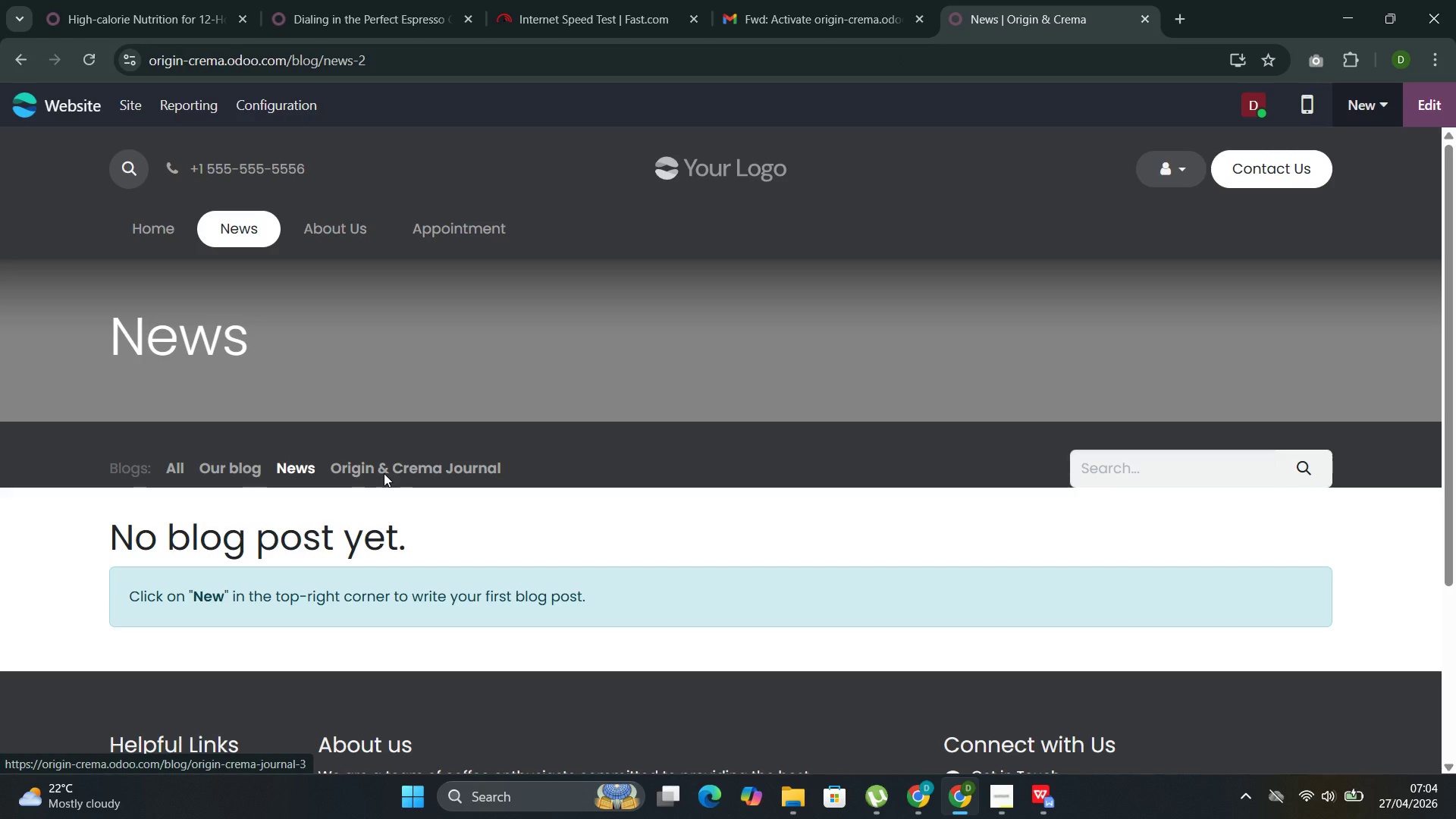 
left_click([546, 648])
 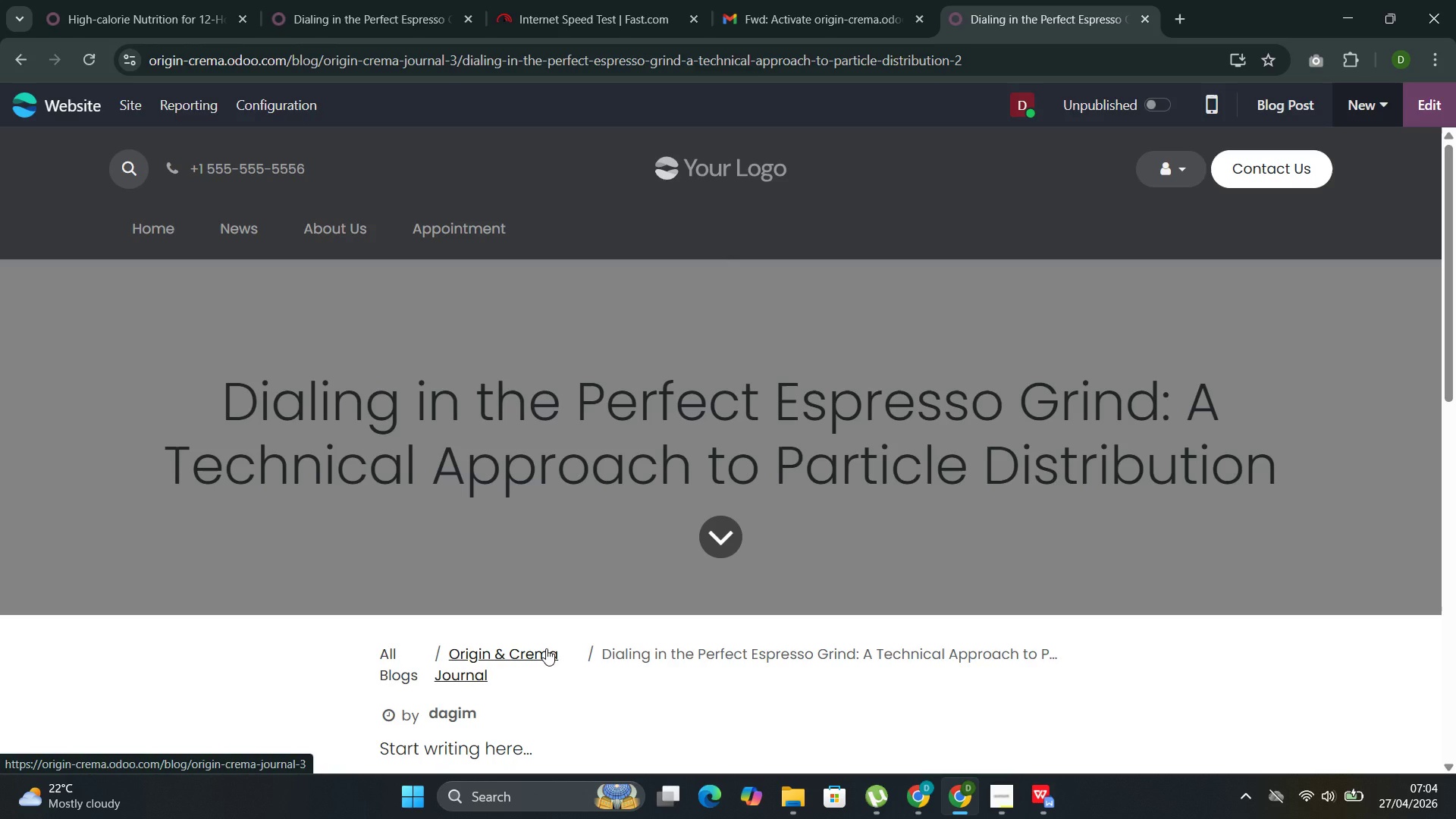 
wait(14.17)
 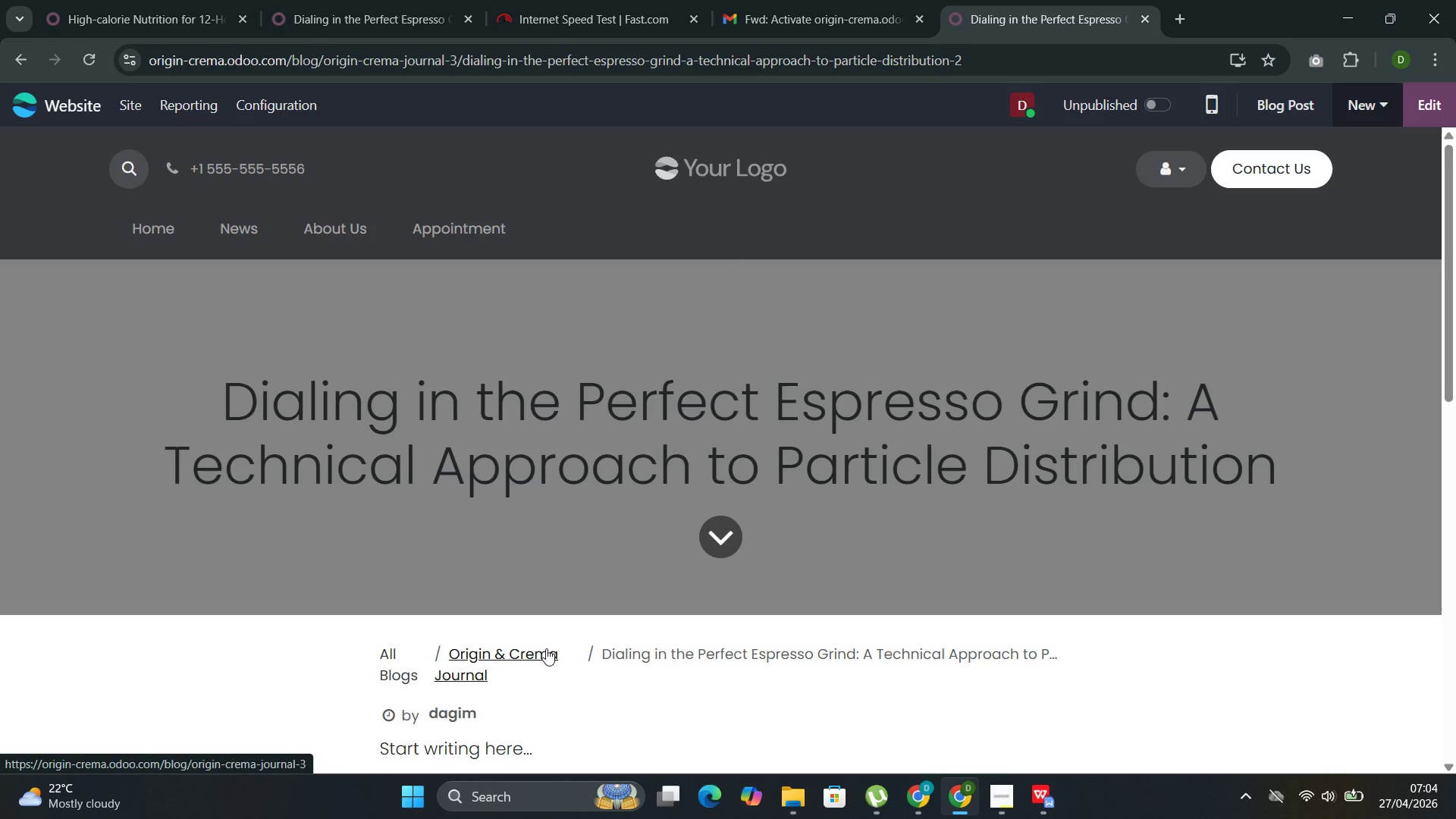 
left_click([1437, 106])
 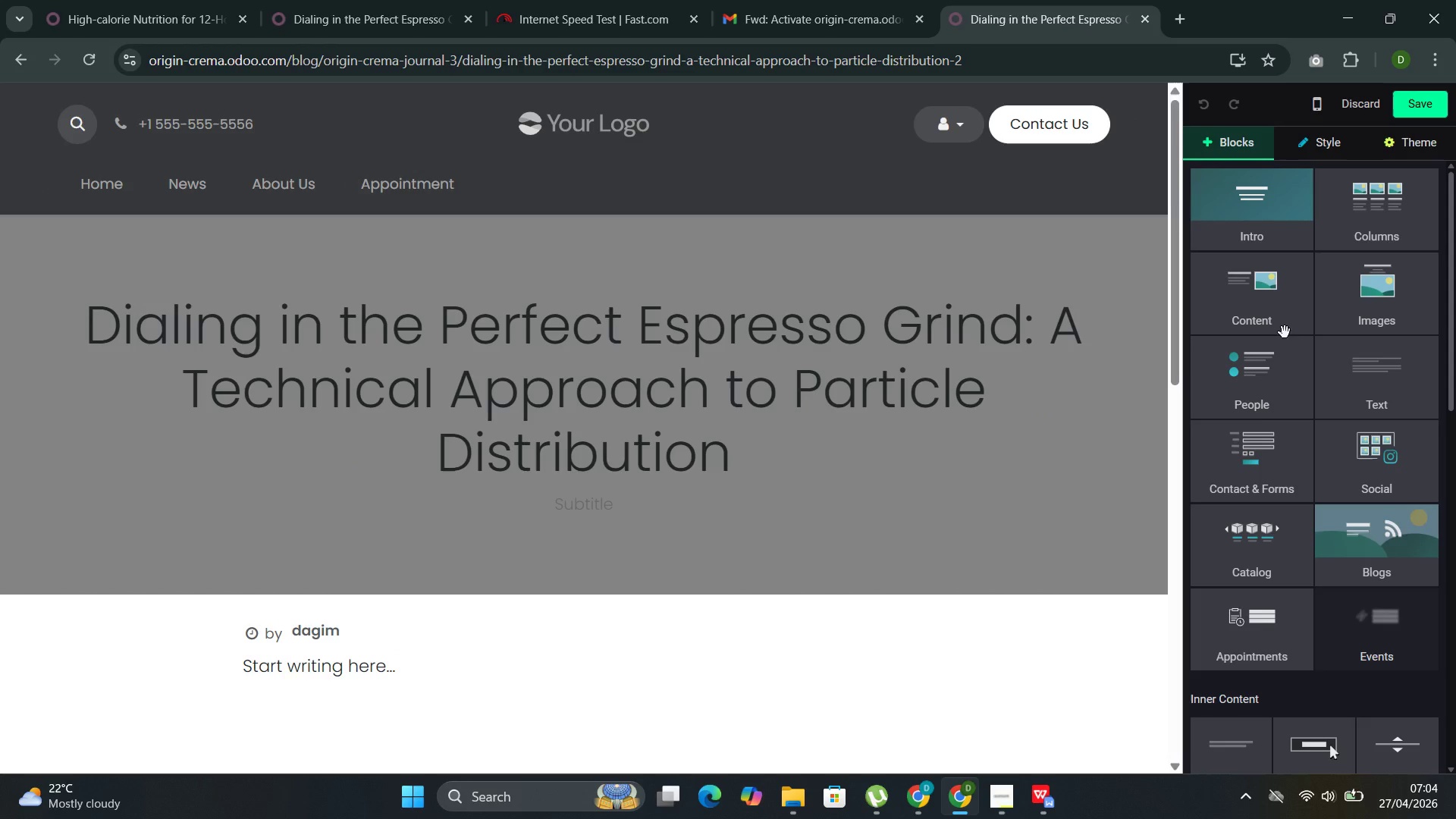 
wait(7.26)
 